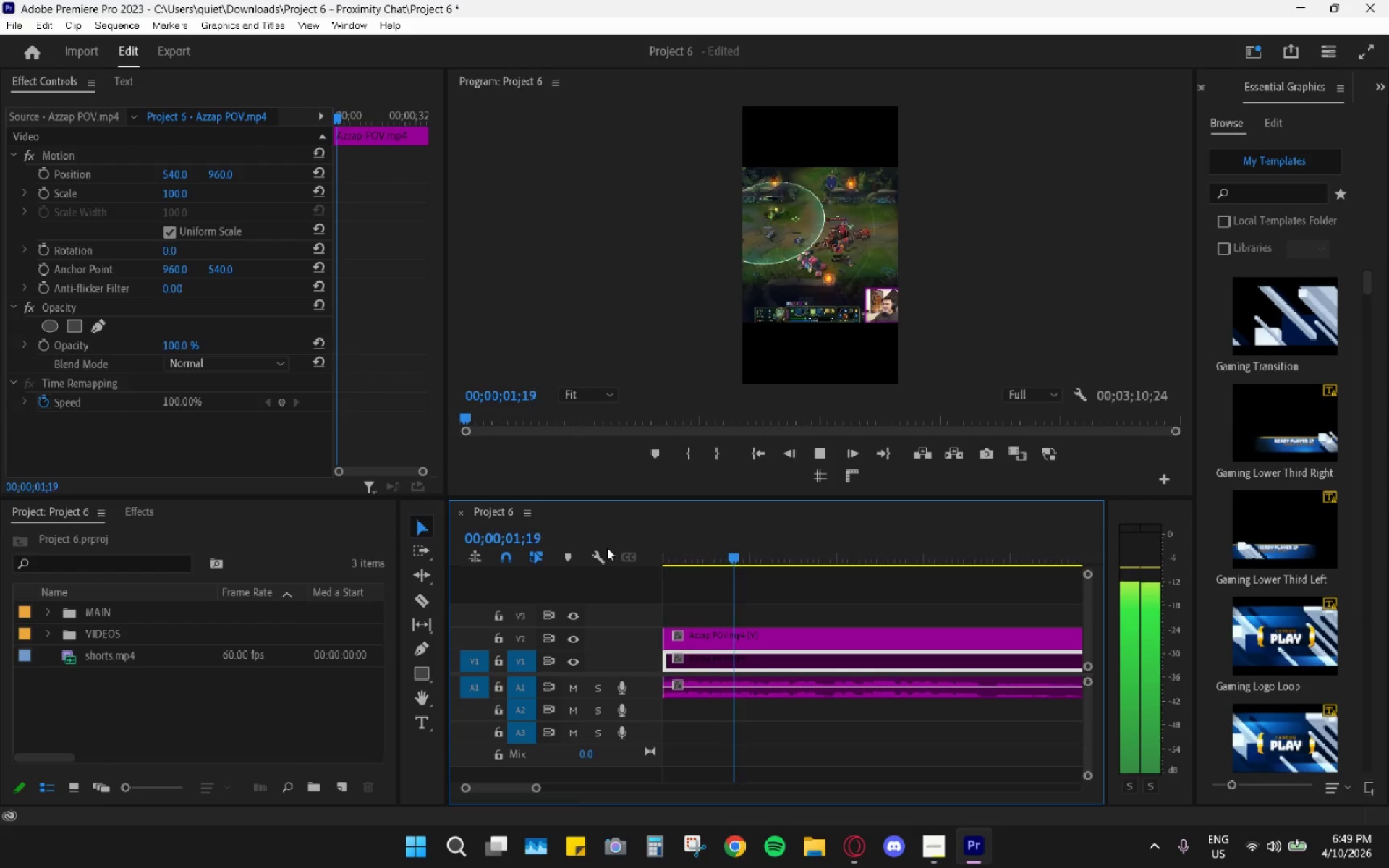 
mouse_move([964, 645])
 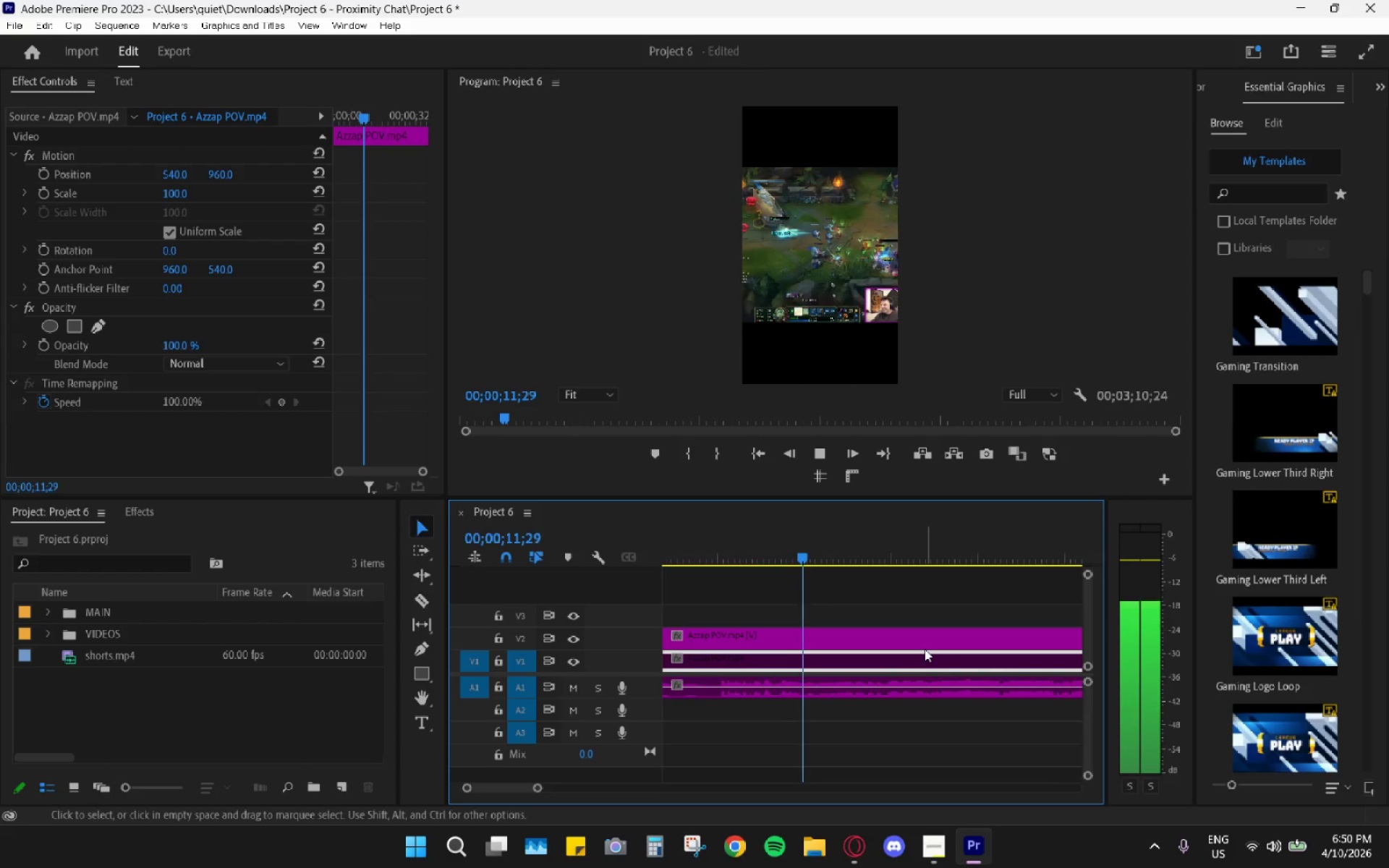 
key(Space)
 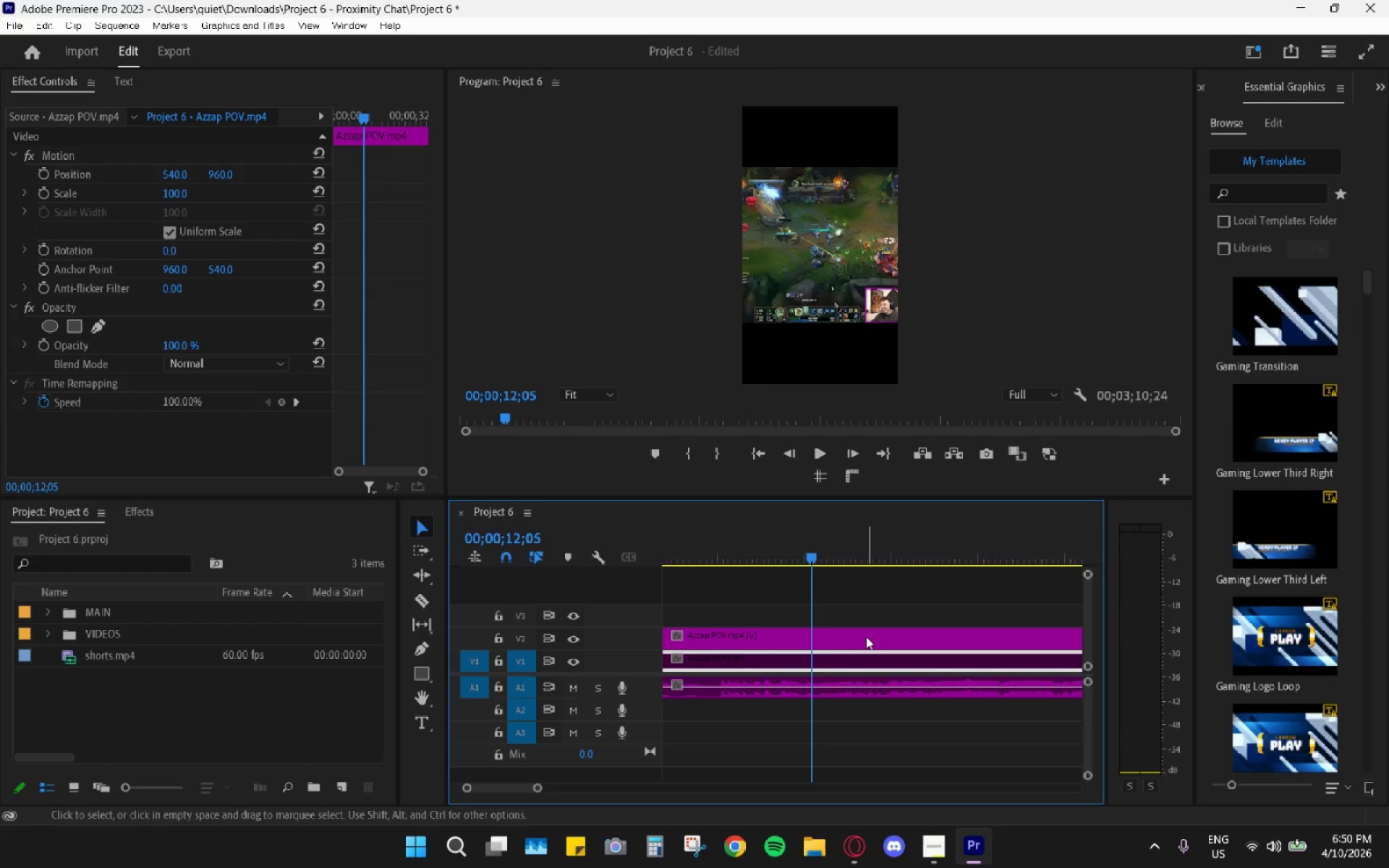 
hold_key(key=AltLeft, duration=0.92)
scroll: coordinate [817, 644], scroll_direction: up, amount: 25.0
 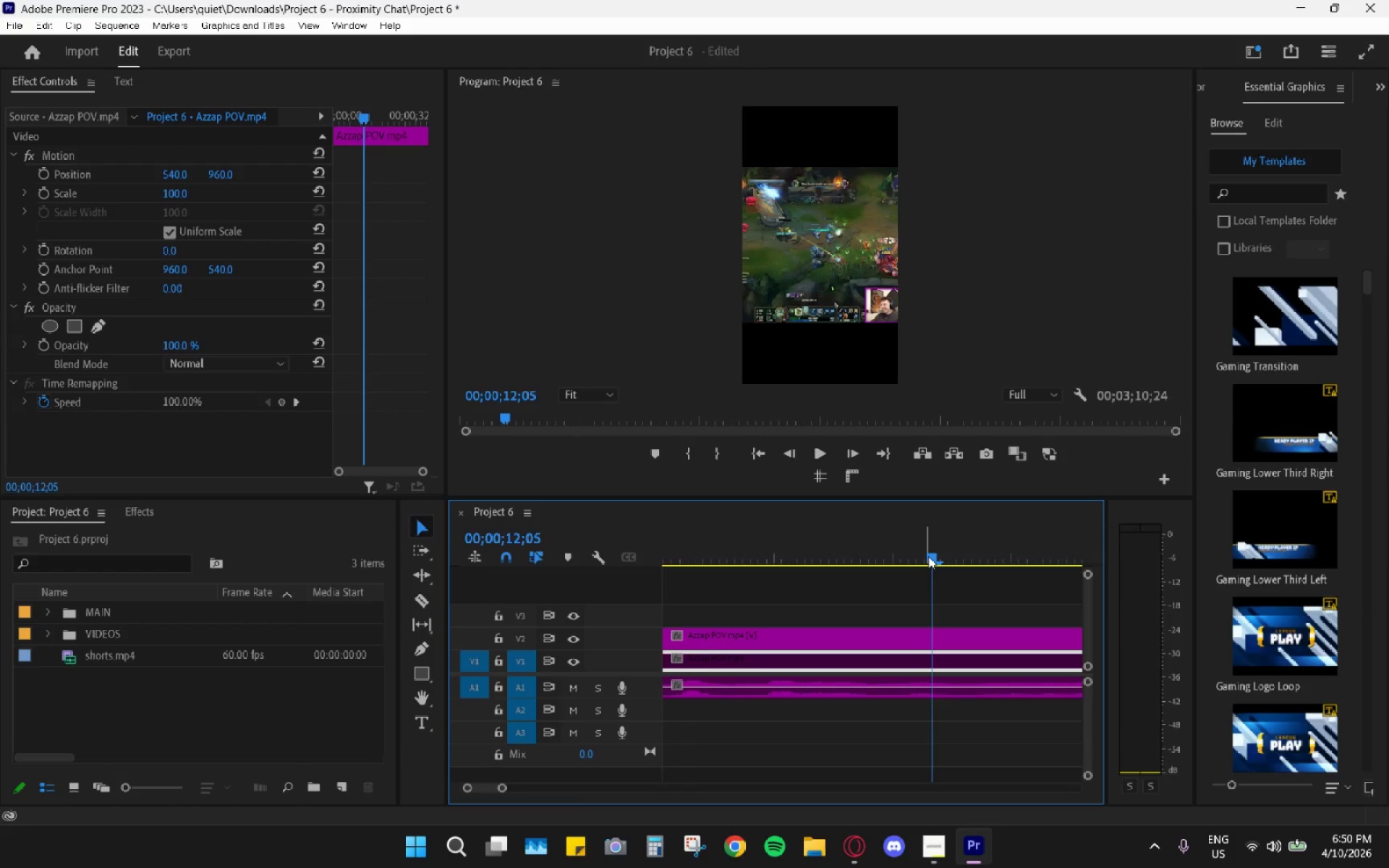 
left_click_drag(start_coordinate=[928, 556], to_coordinate=[814, 546])
 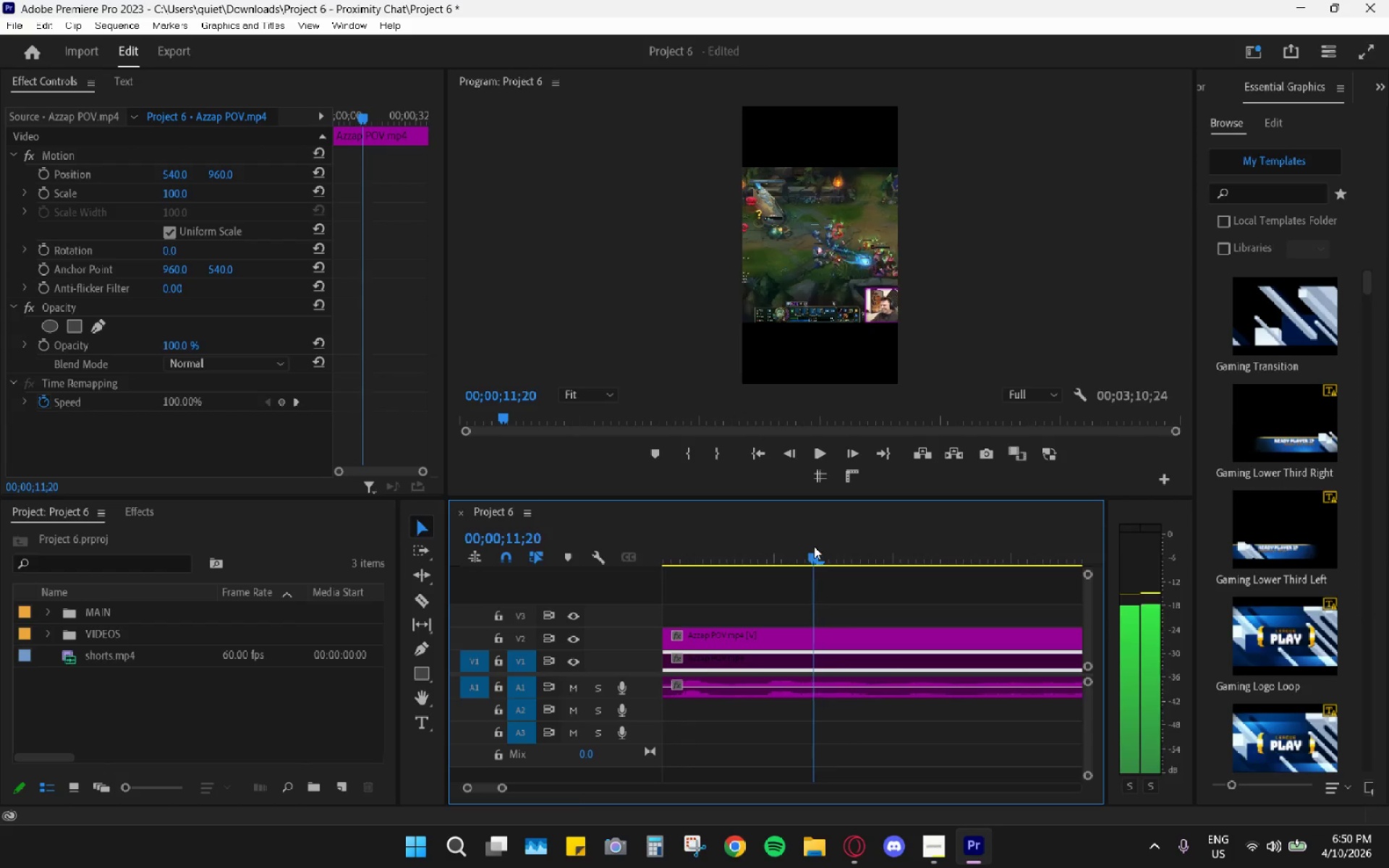 
key(Space)
 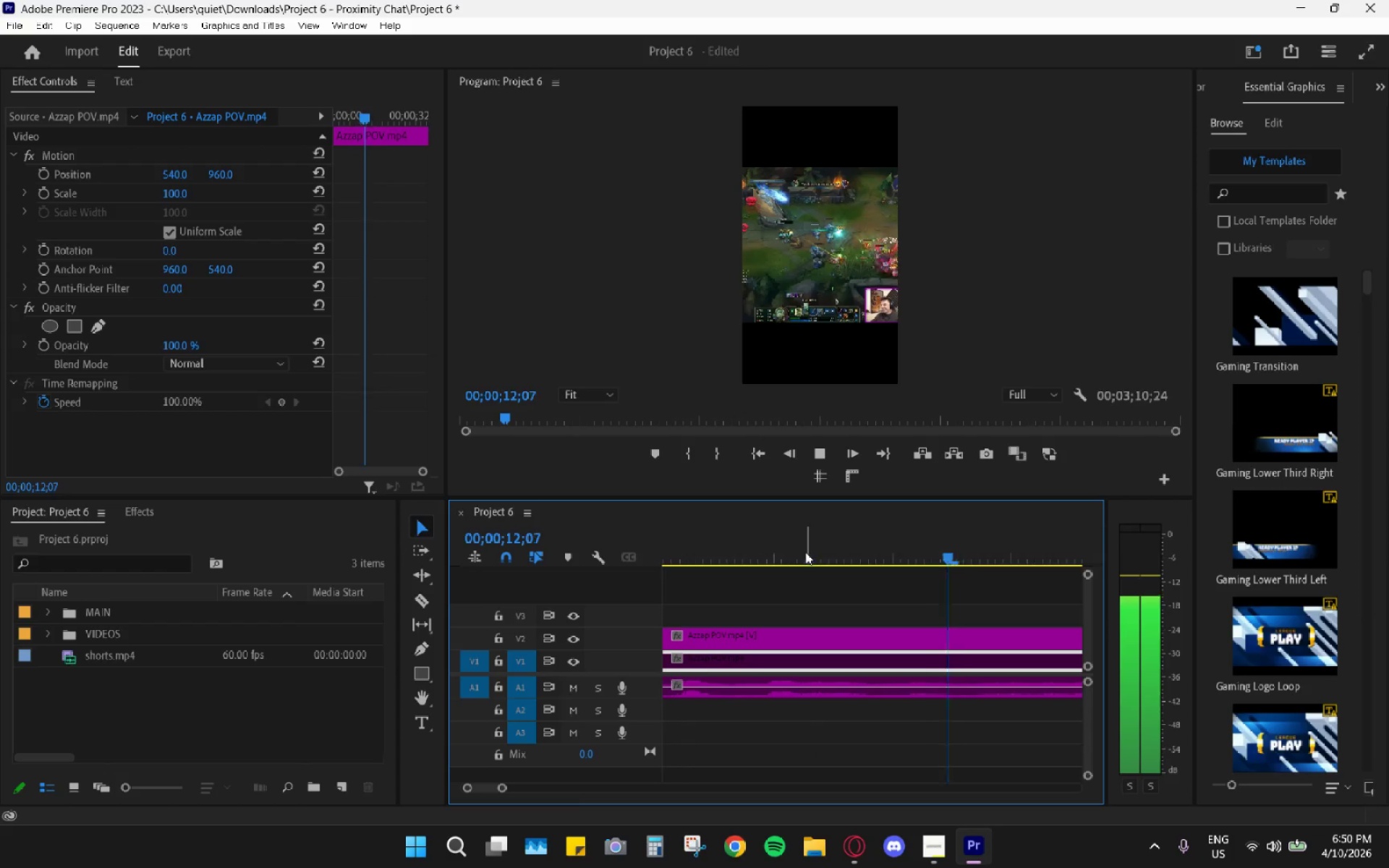 
key(Space)
 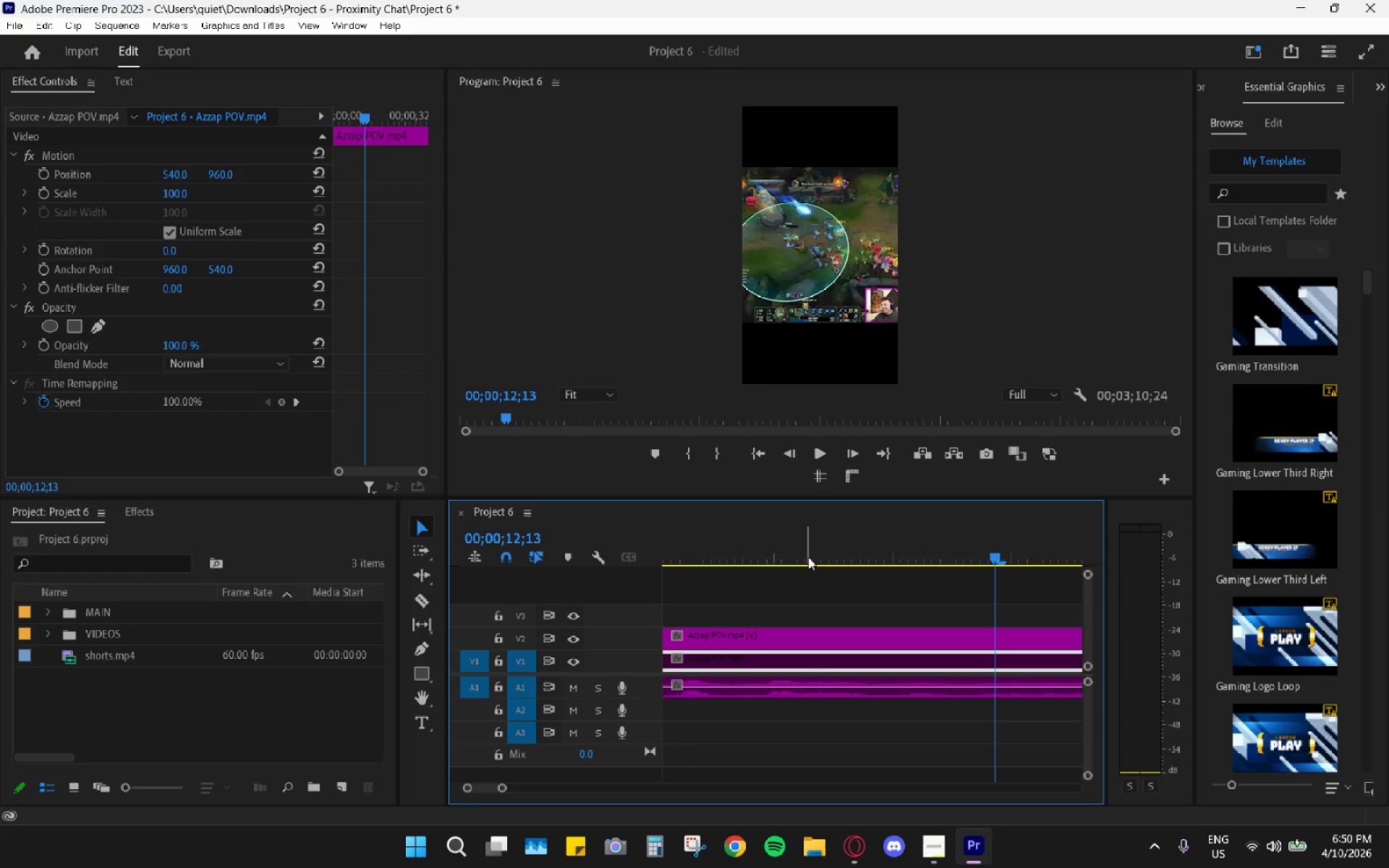 
hold_key(key=AltLeft, duration=0.59)
scroll: coordinate [796, 603], scroll_direction: down, amount: 4.0
 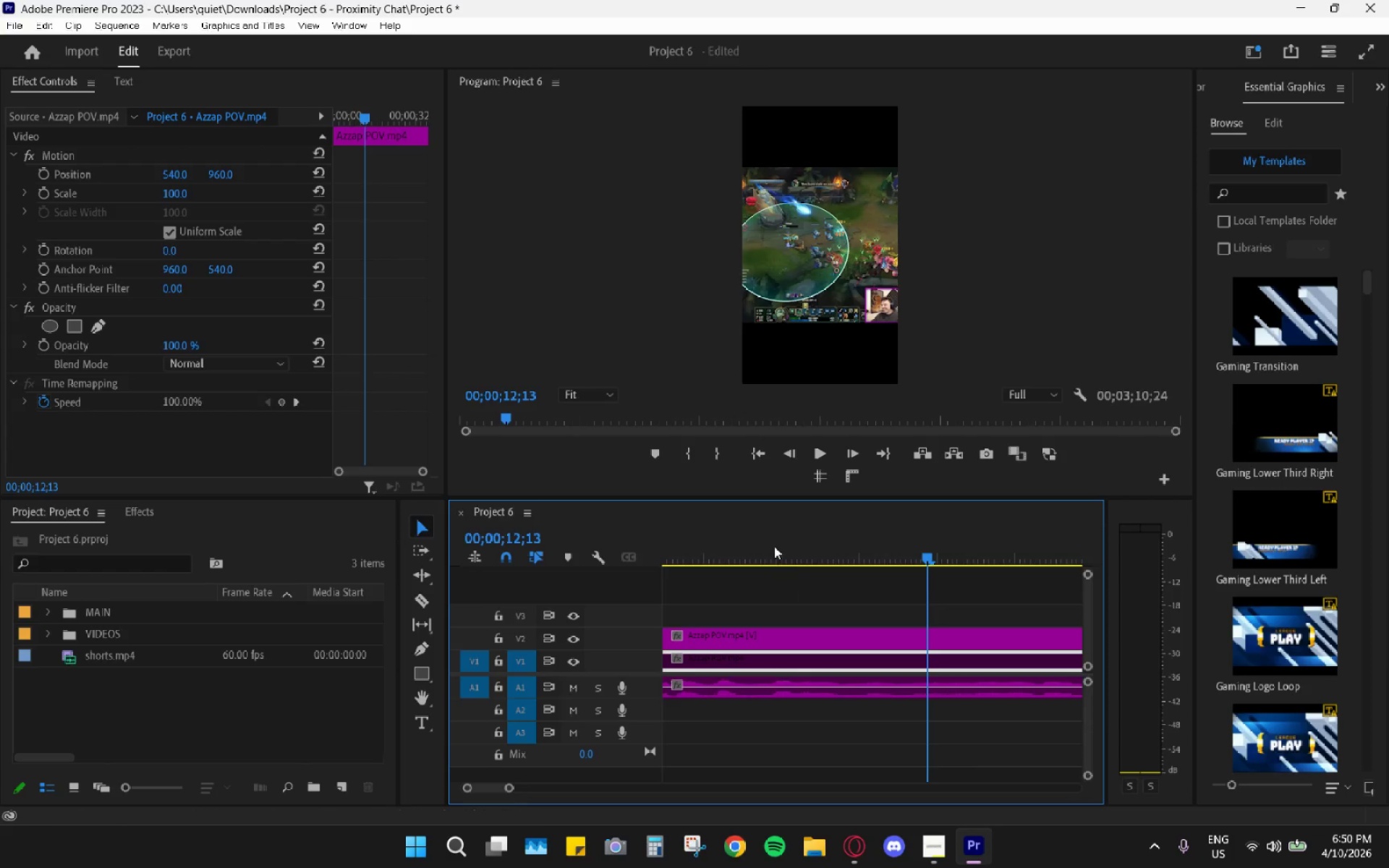 
left_click_drag(start_coordinate=[774, 546], to_coordinate=[676, 563])
 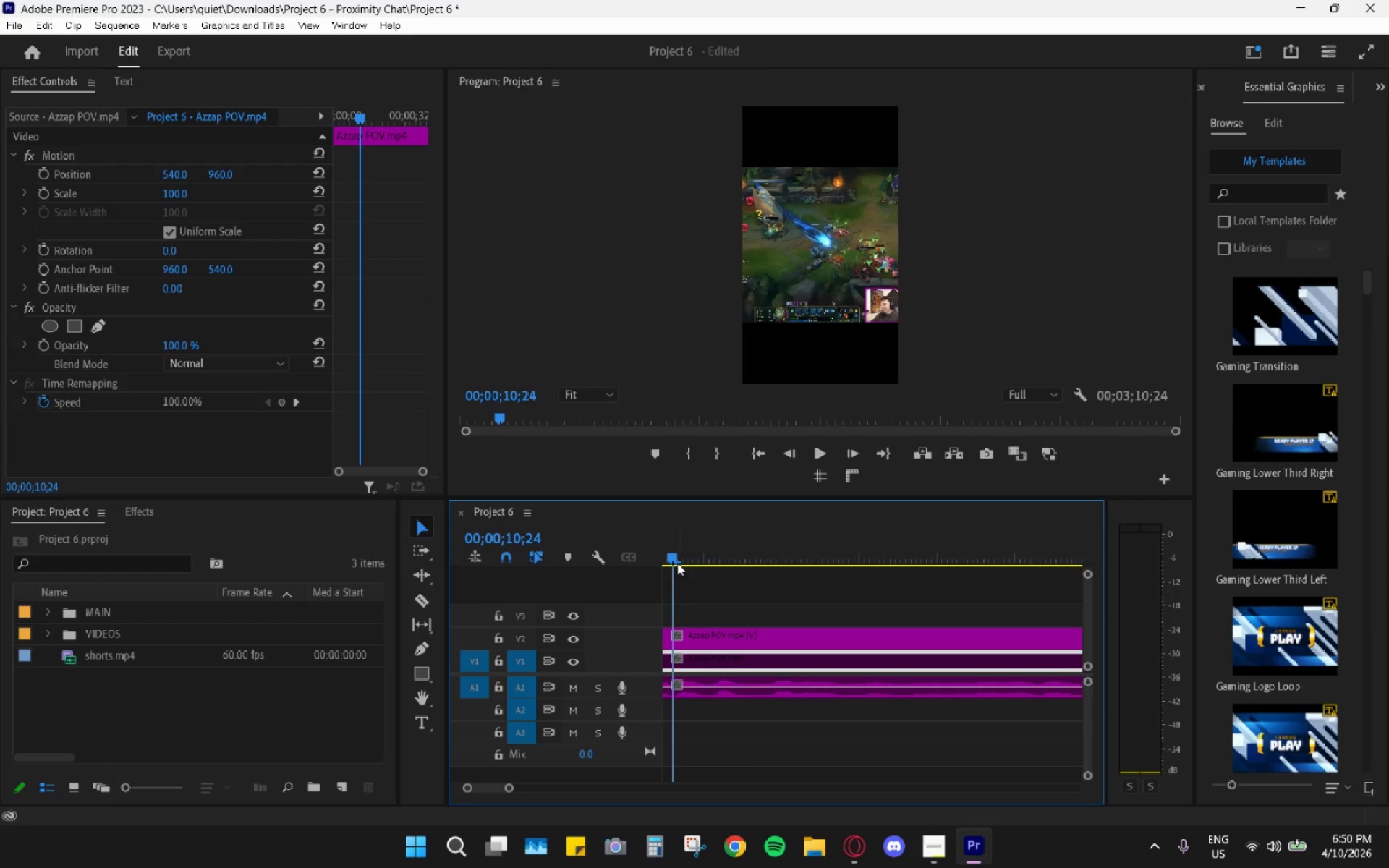 
key(Space)
 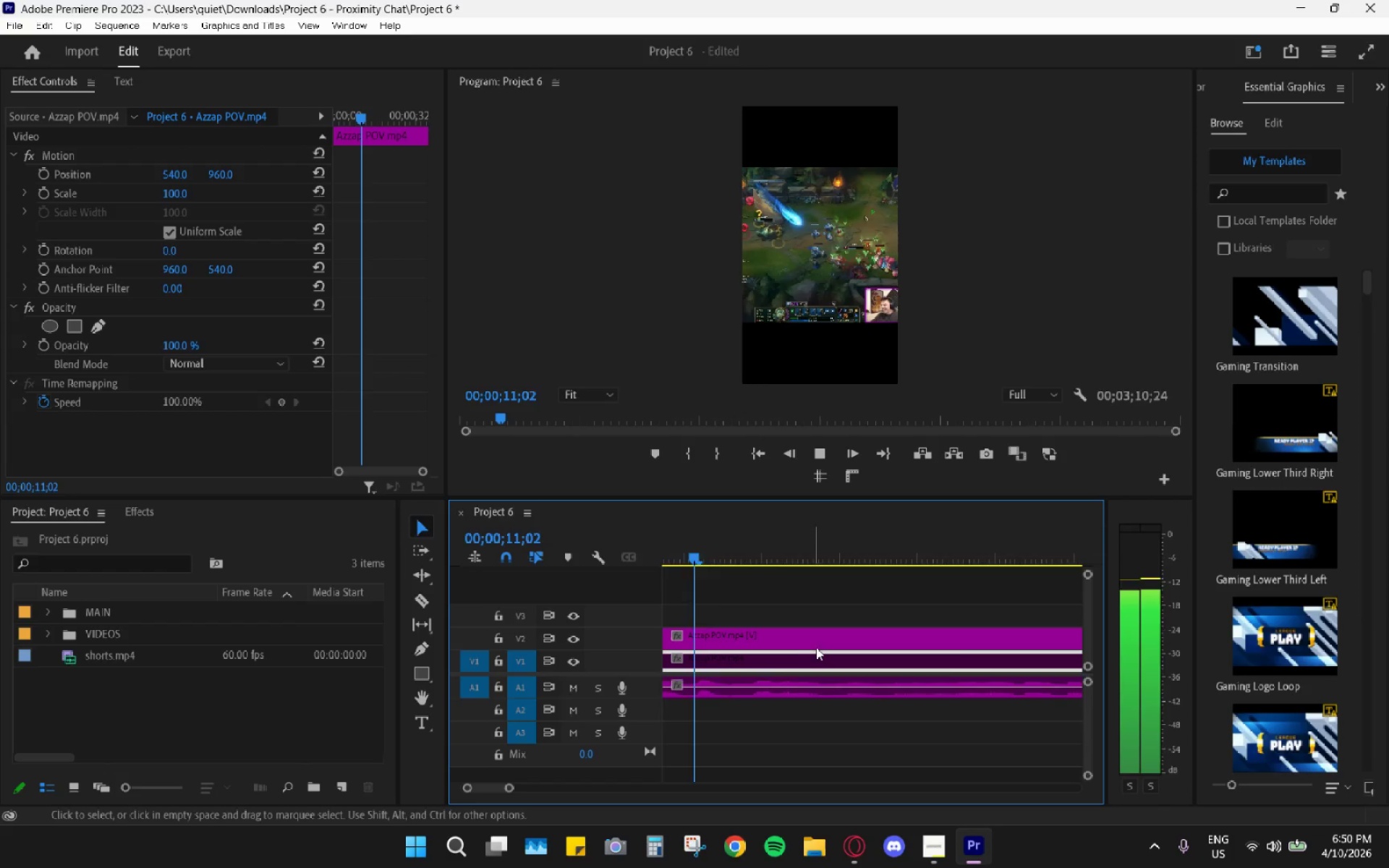 
hold_key(key=AltLeft, duration=0.45)
 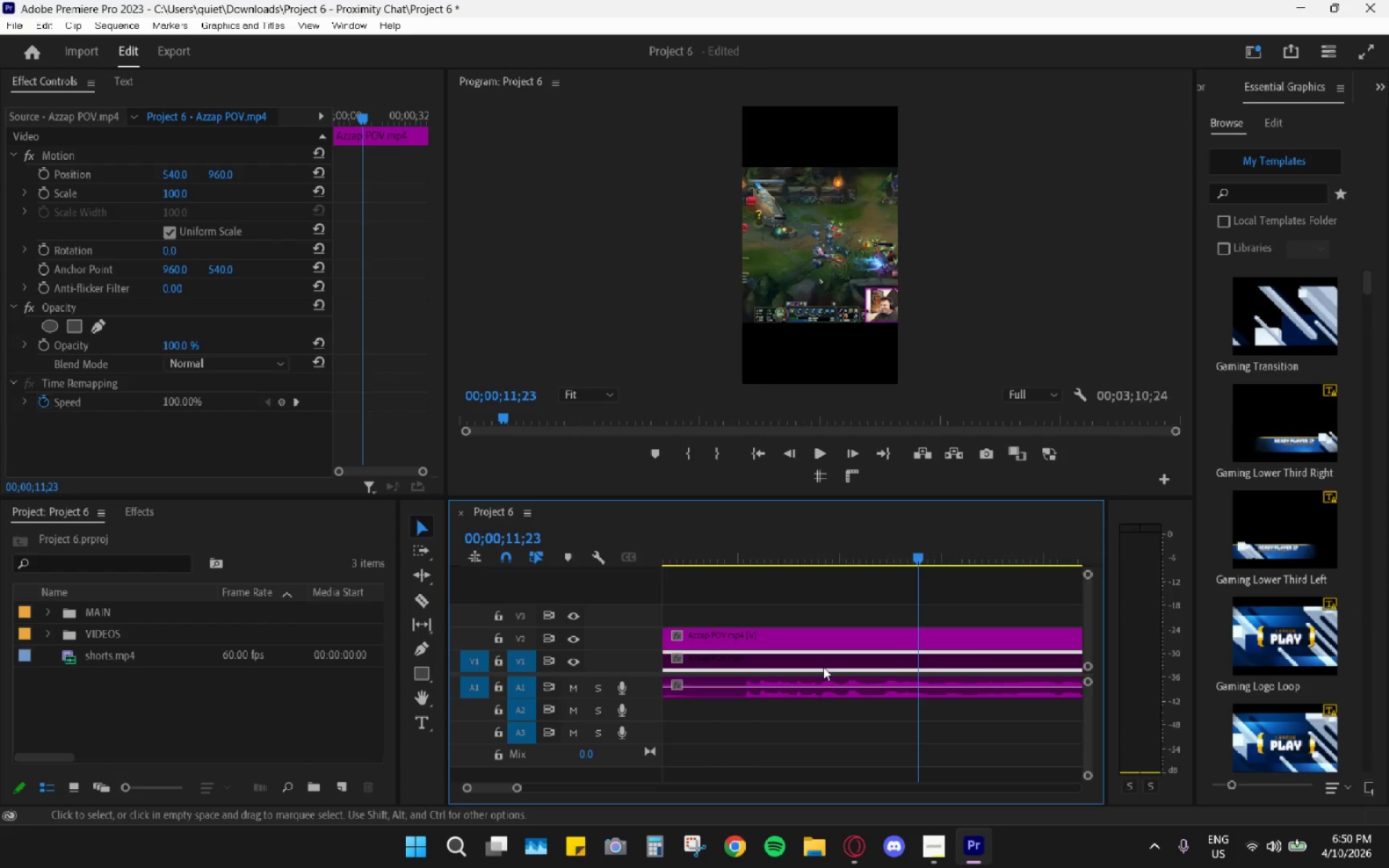 
key(Space)
 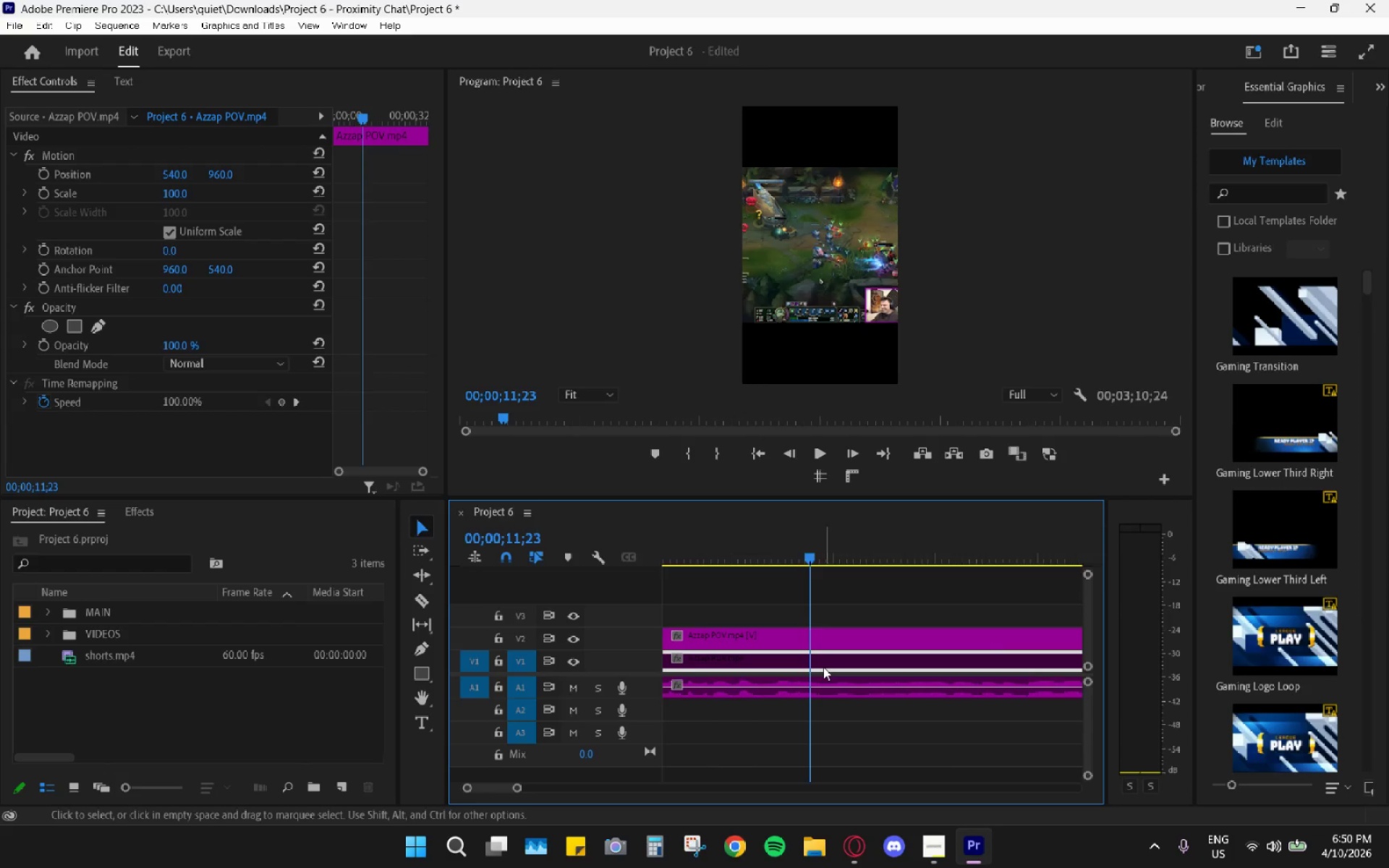 
scroll: coordinate [821, 671], scroll_direction: down, amount: 4.0
 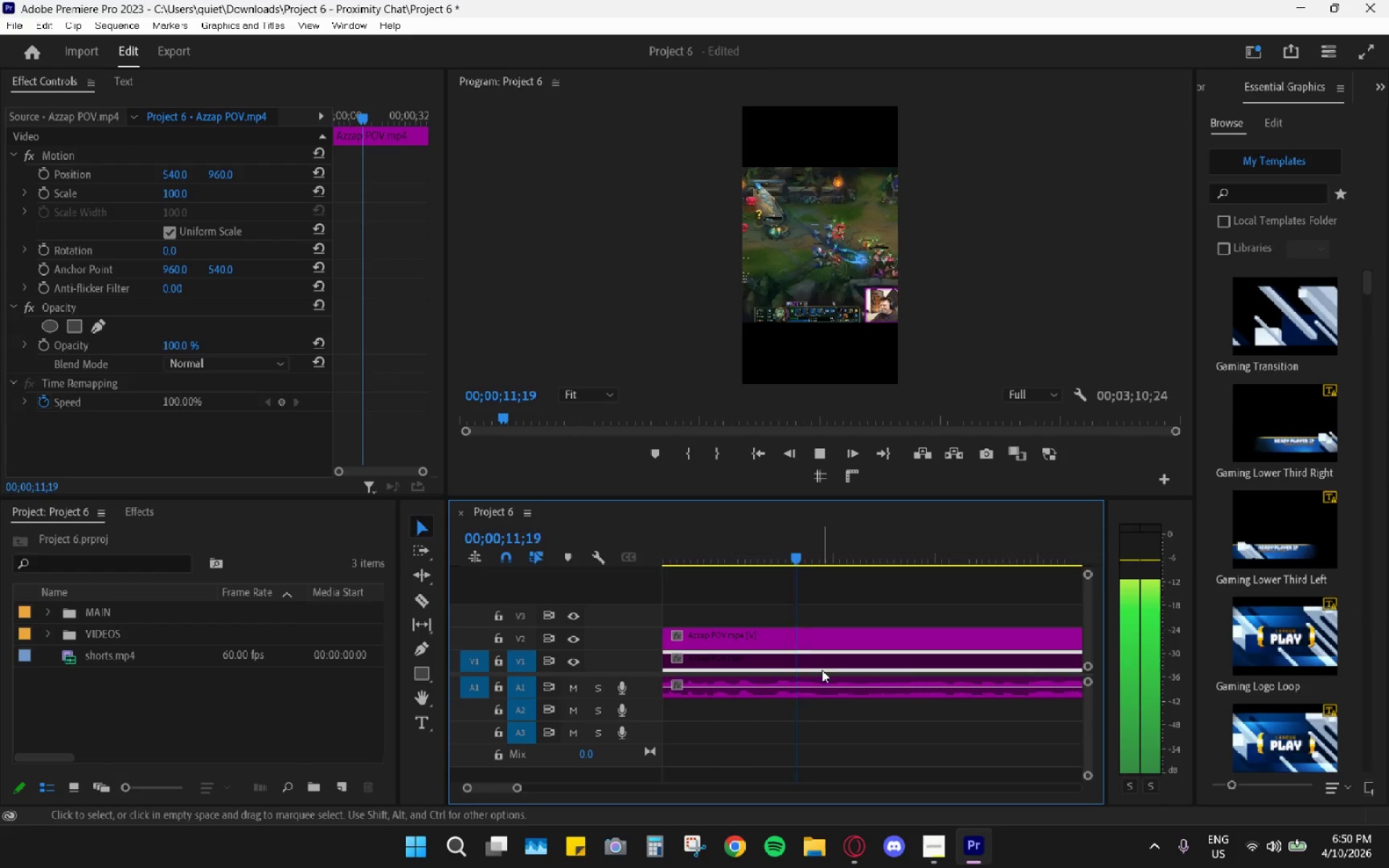 
scroll: coordinate [823, 667], scroll_direction: up, amount: 9.0
 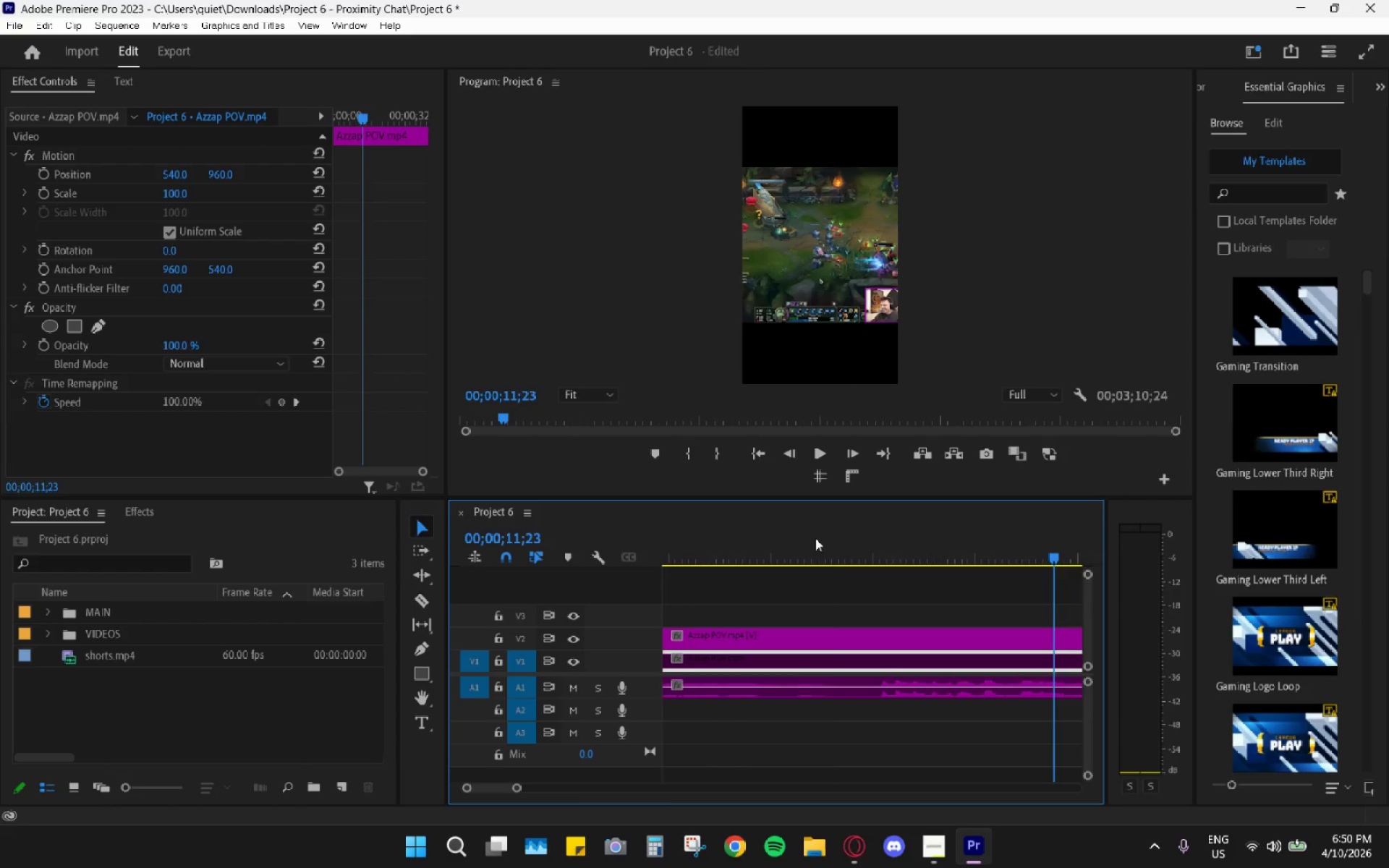 
left_click_drag(start_coordinate=[836, 546], to_coordinate=[840, 559])
 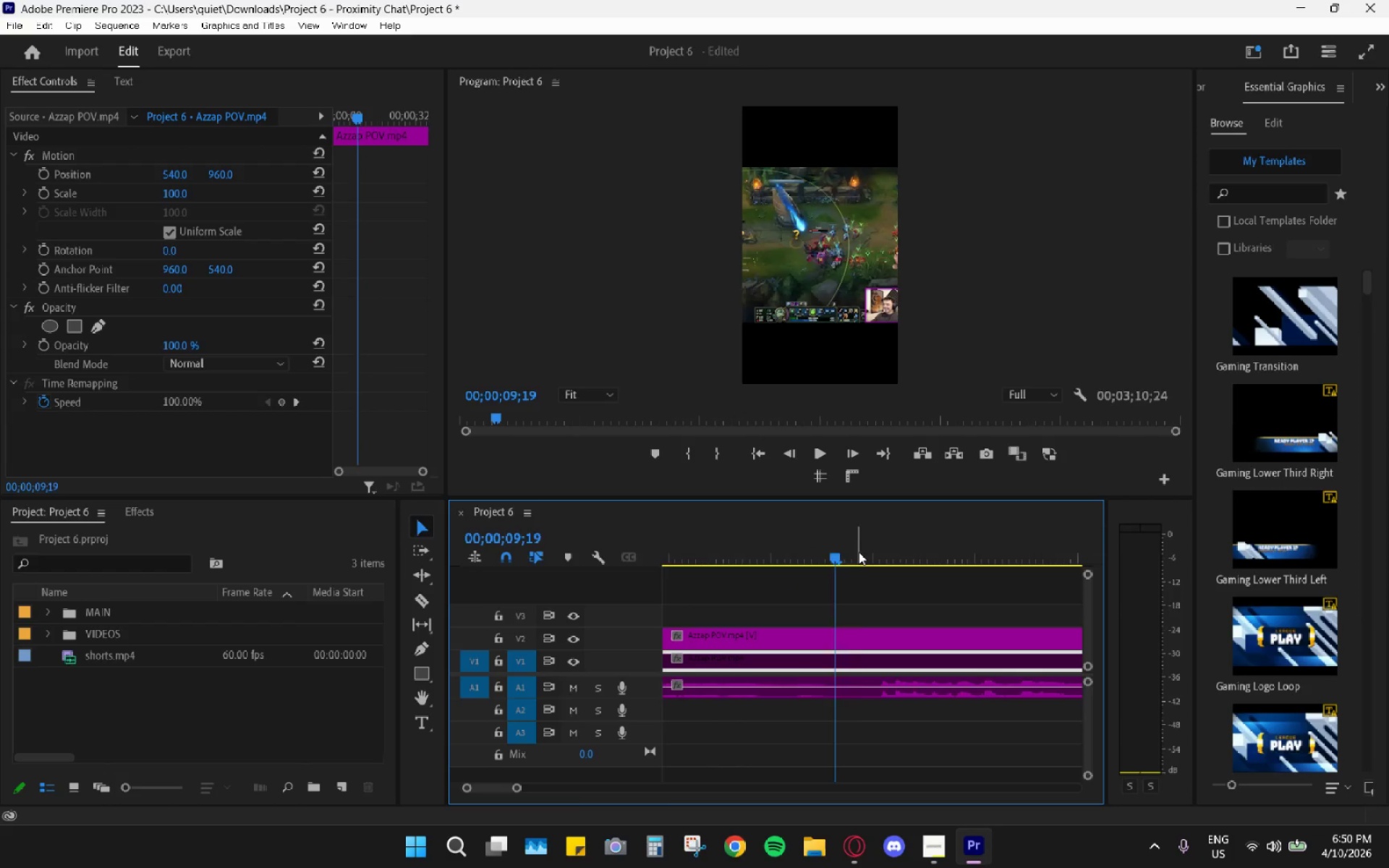 
double_click([859, 551])
 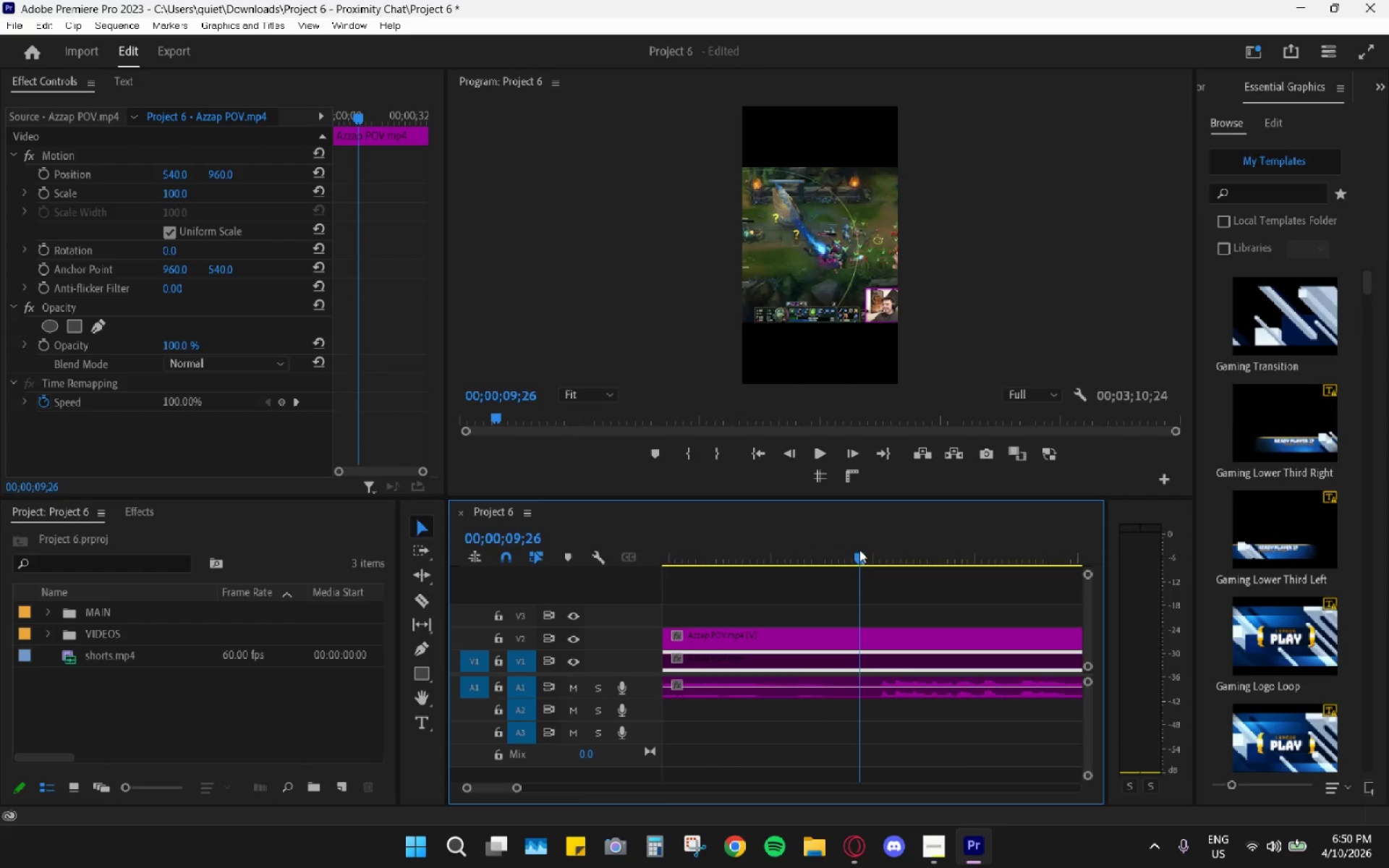 
key(Space)
 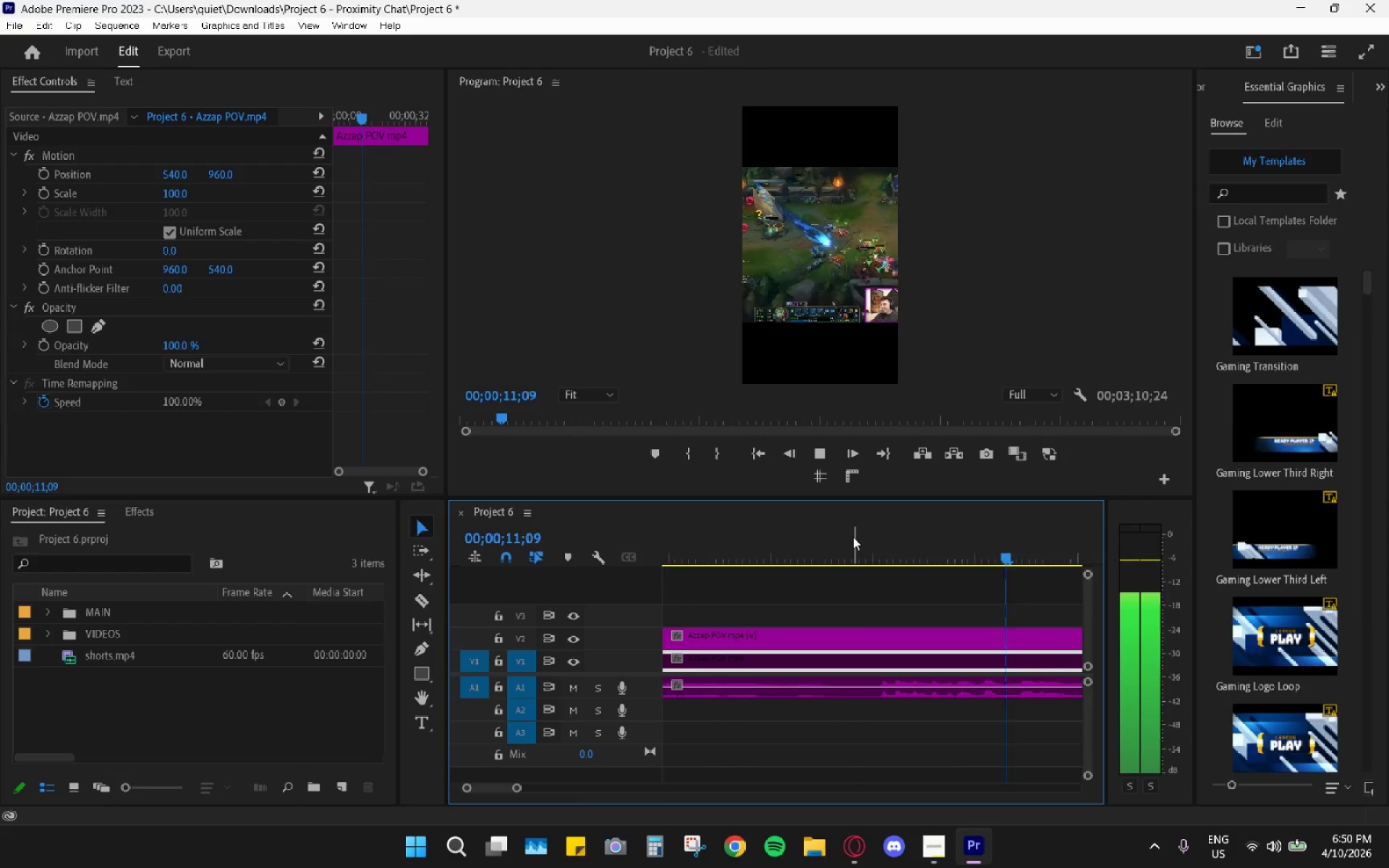 
key(Space)
 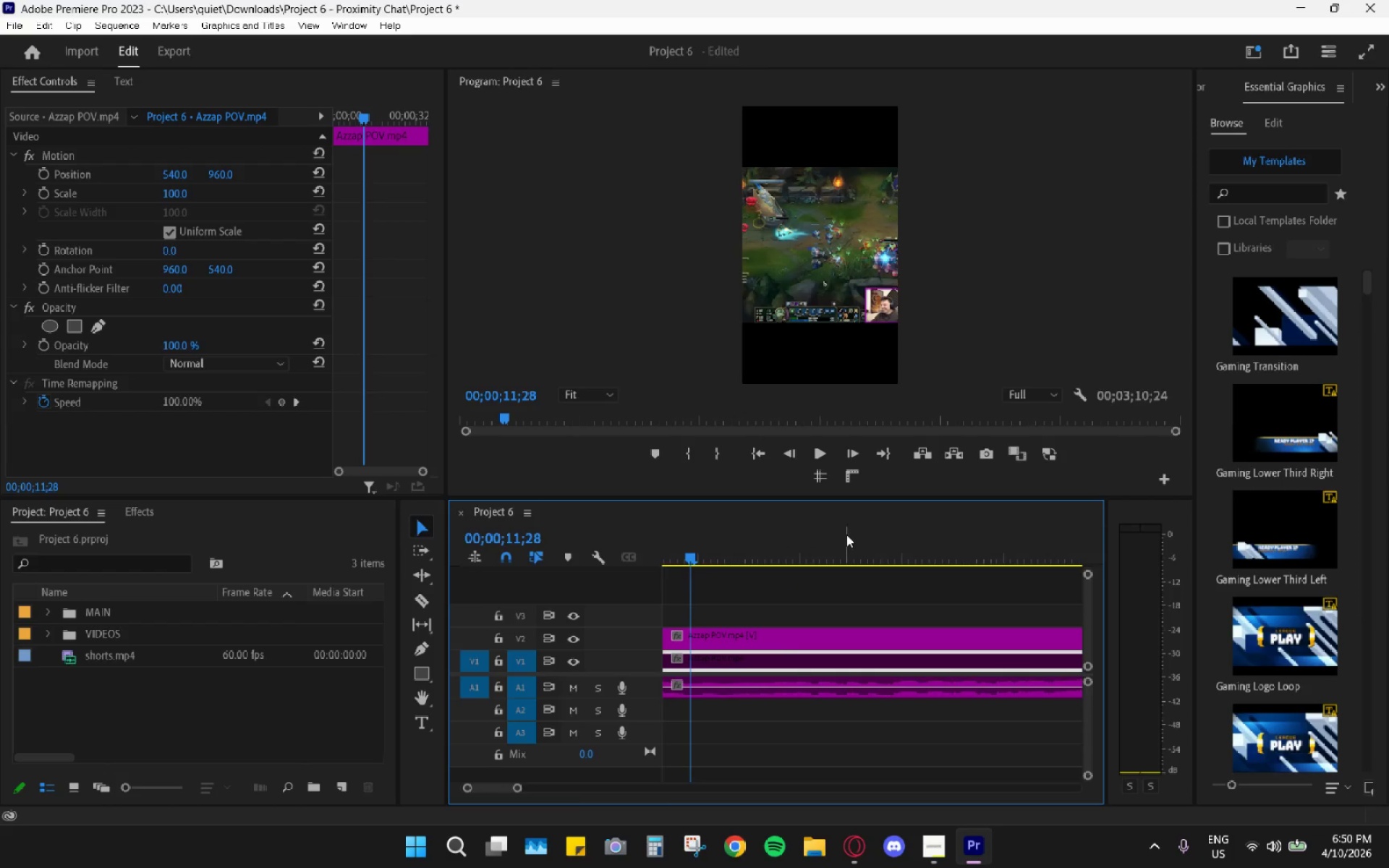 
hold_key(key=AltLeft, duration=0.47)
scroll: coordinate [782, 667], scroll_direction: up, amount: 6.0
 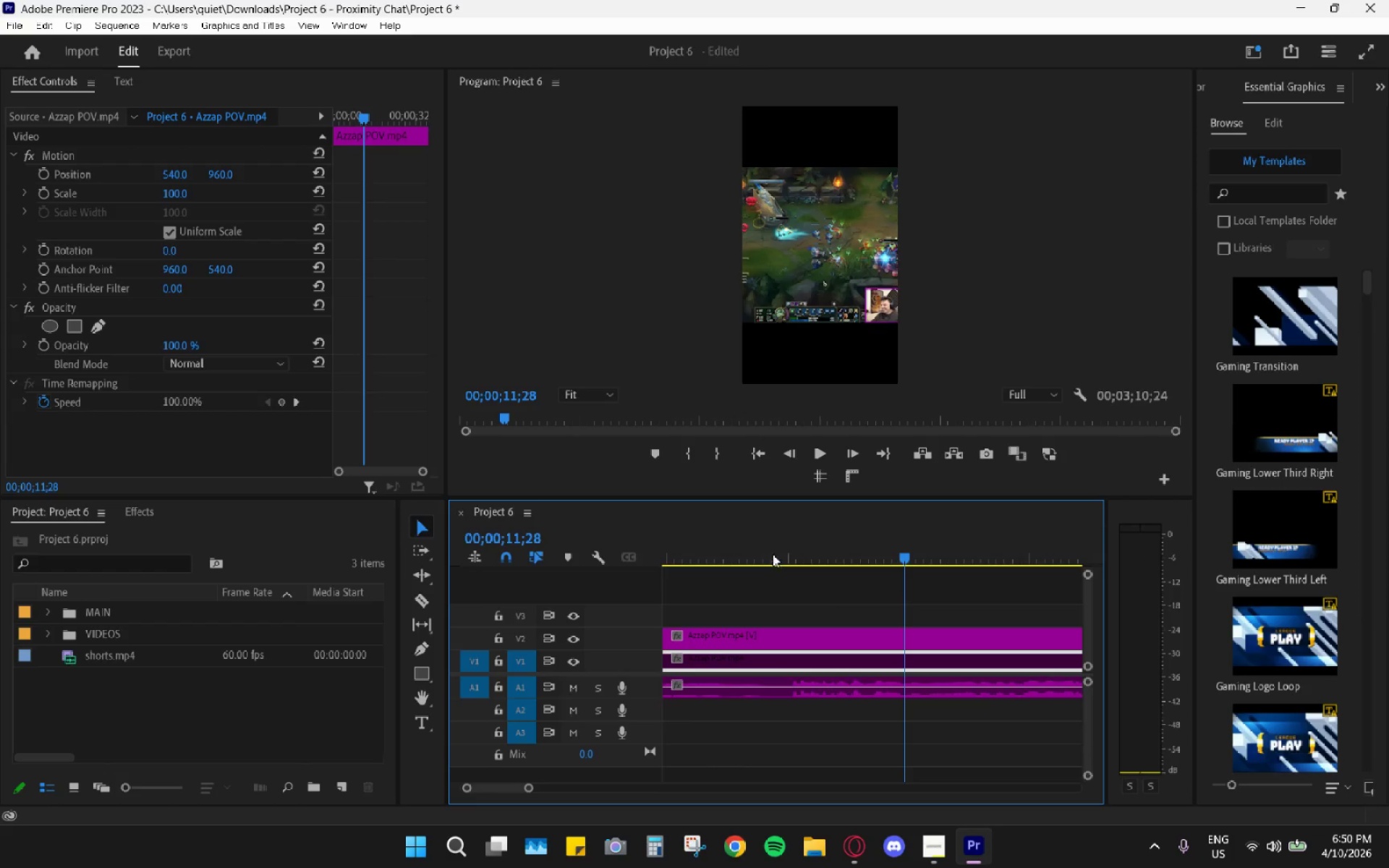 
key(Space)
 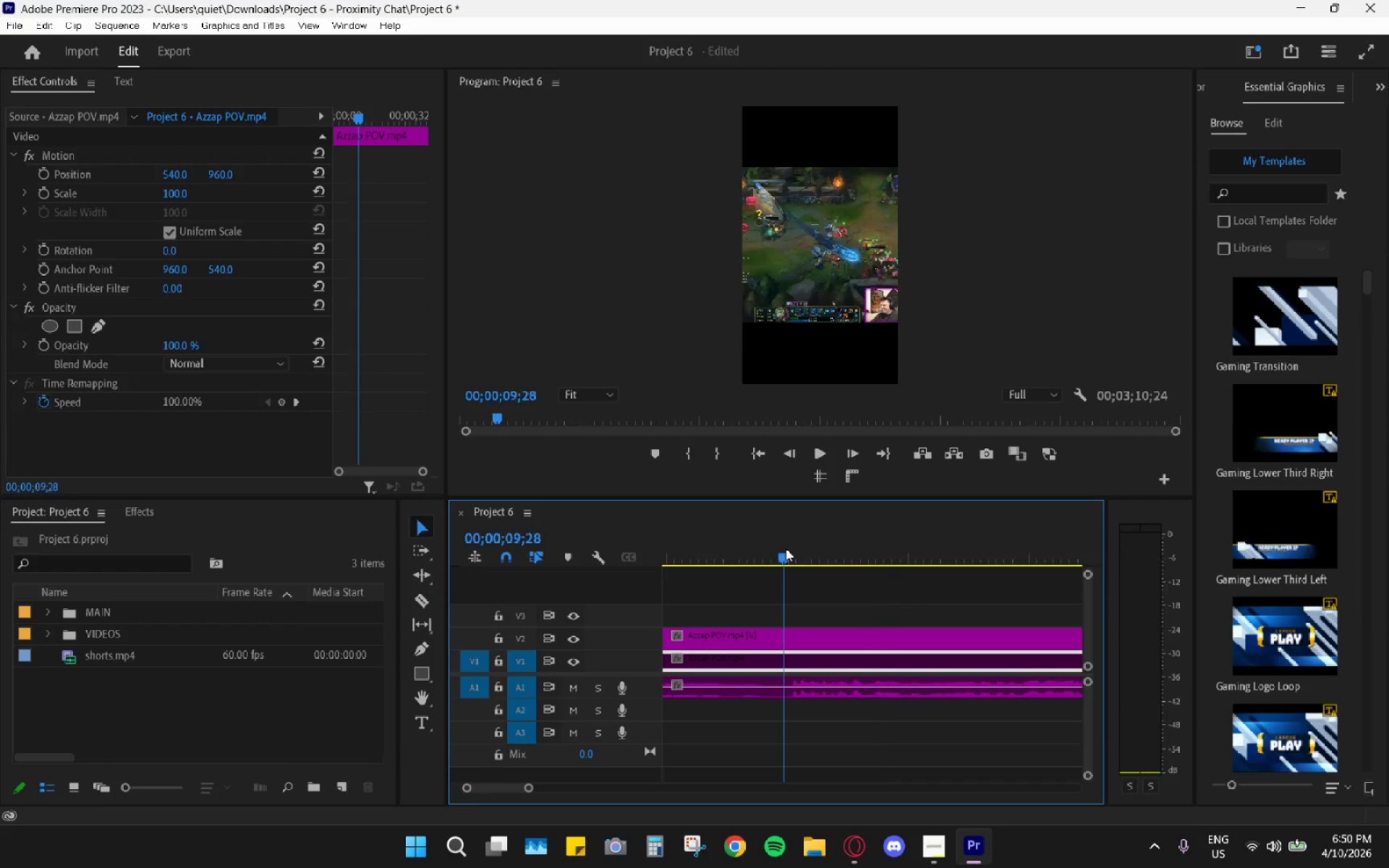 
left_click([786, 548])
 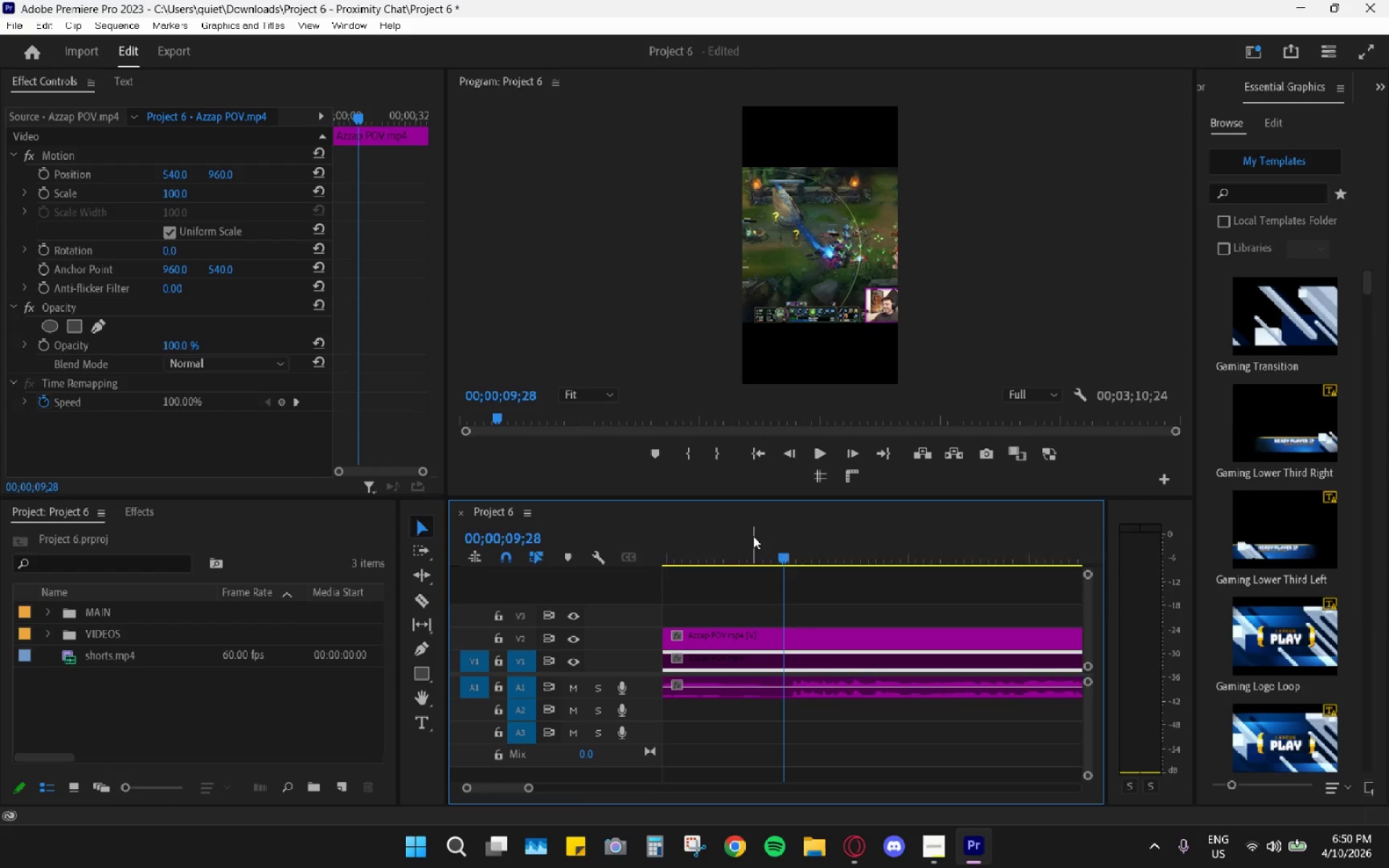 
left_click_drag(start_coordinate=[783, 553], to_coordinate=[739, 543])
 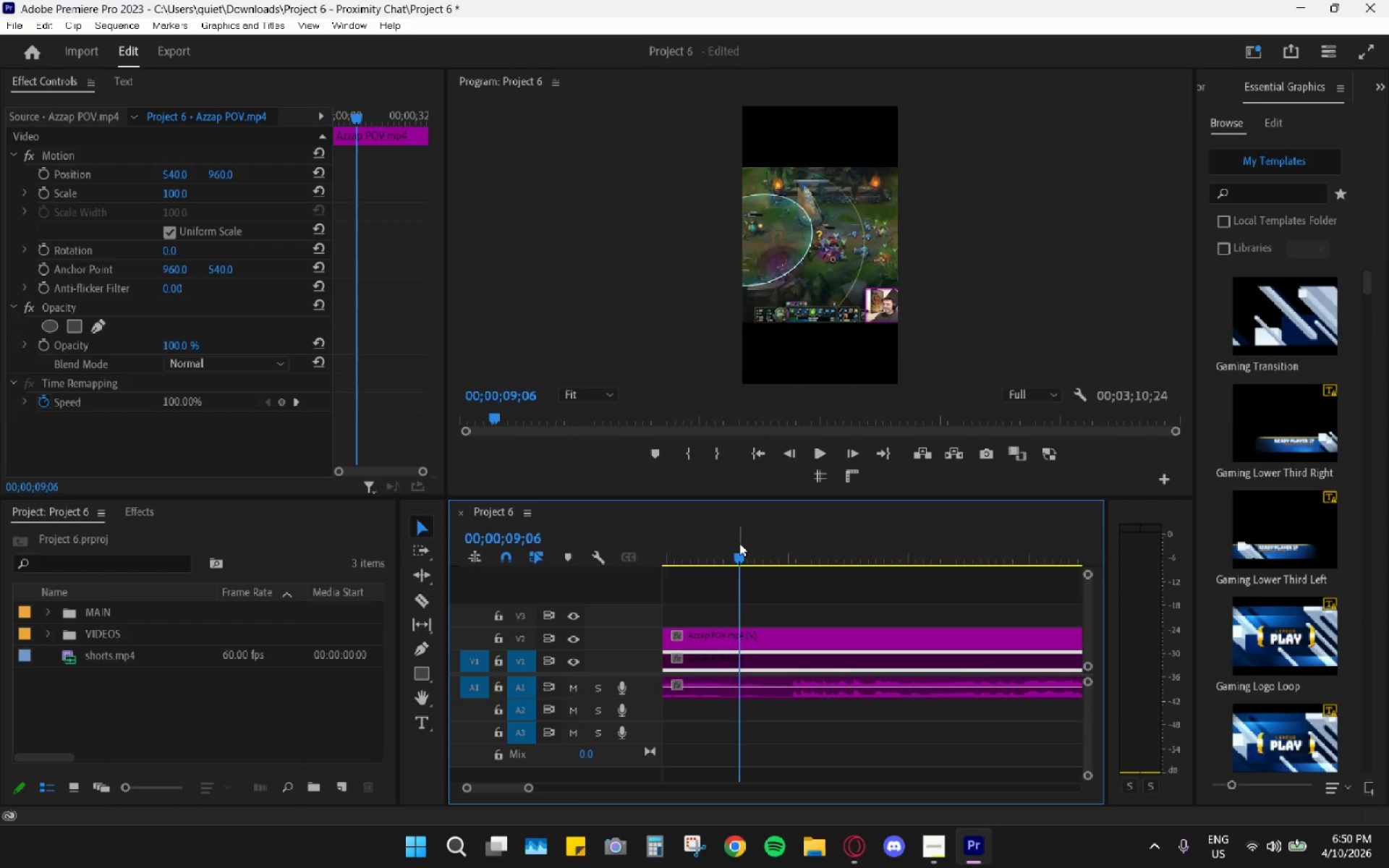 
key(Space)
 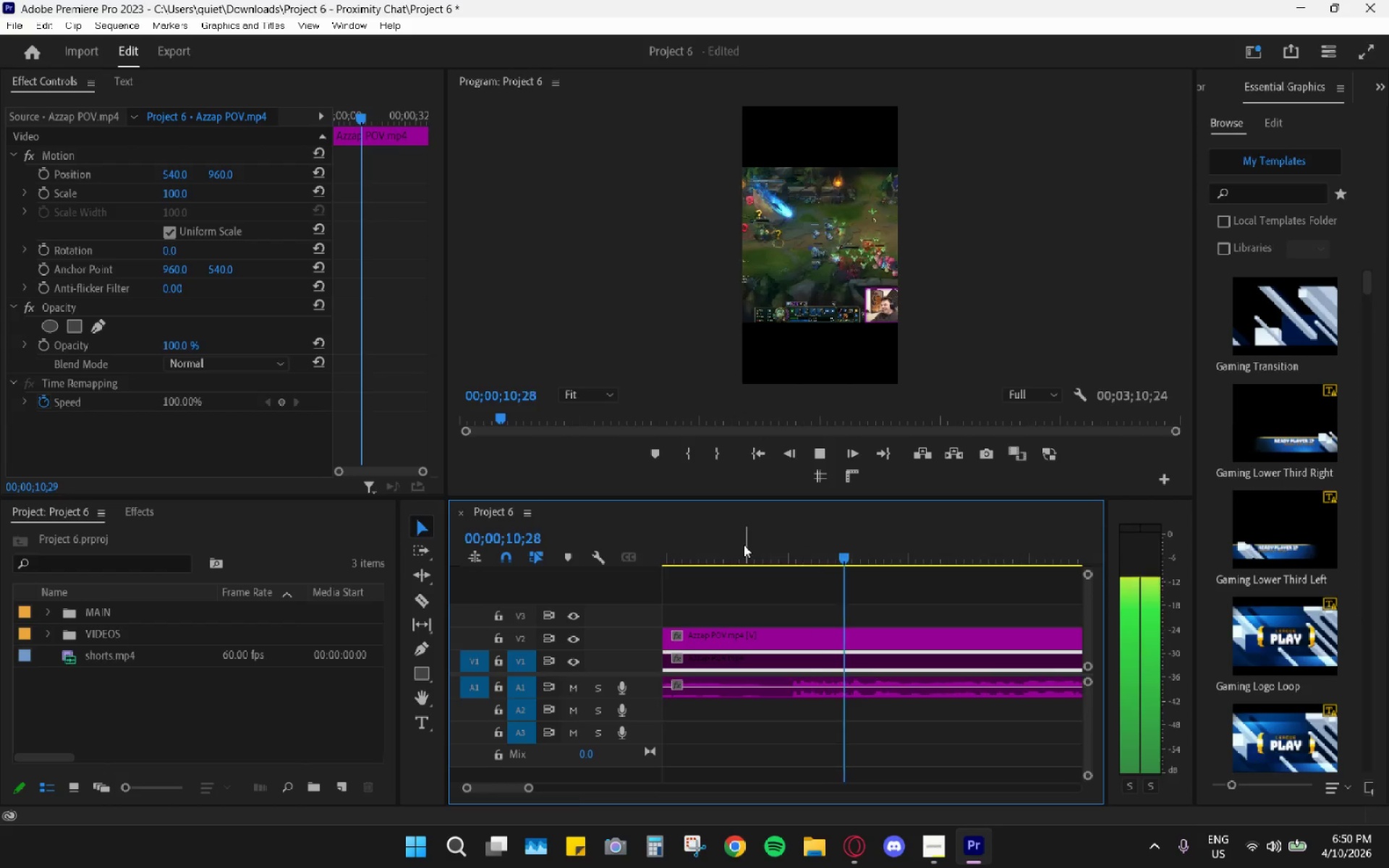 
left_click_drag(start_coordinate=[770, 545], to_coordinate=[782, 552])
 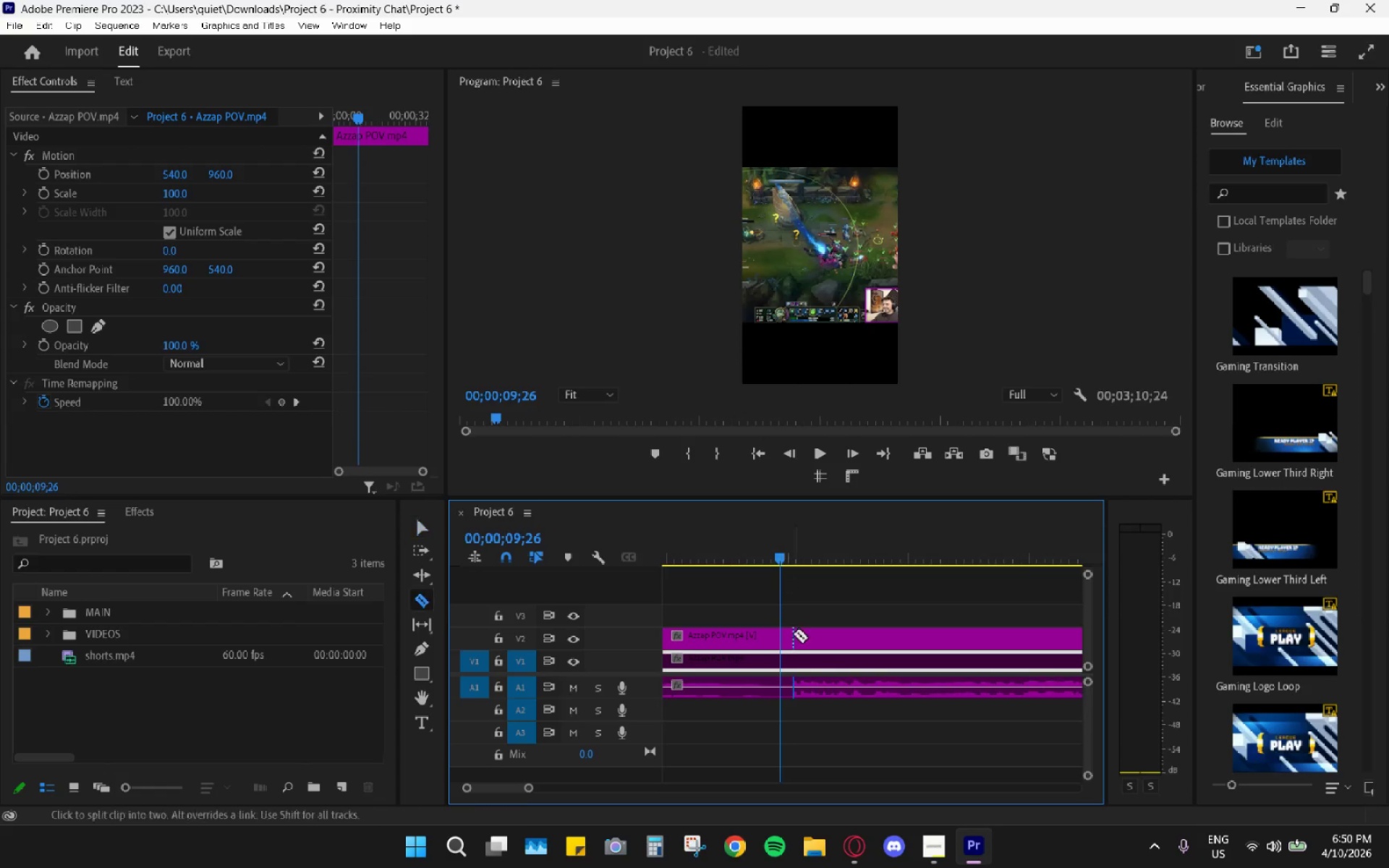 
key(C)
 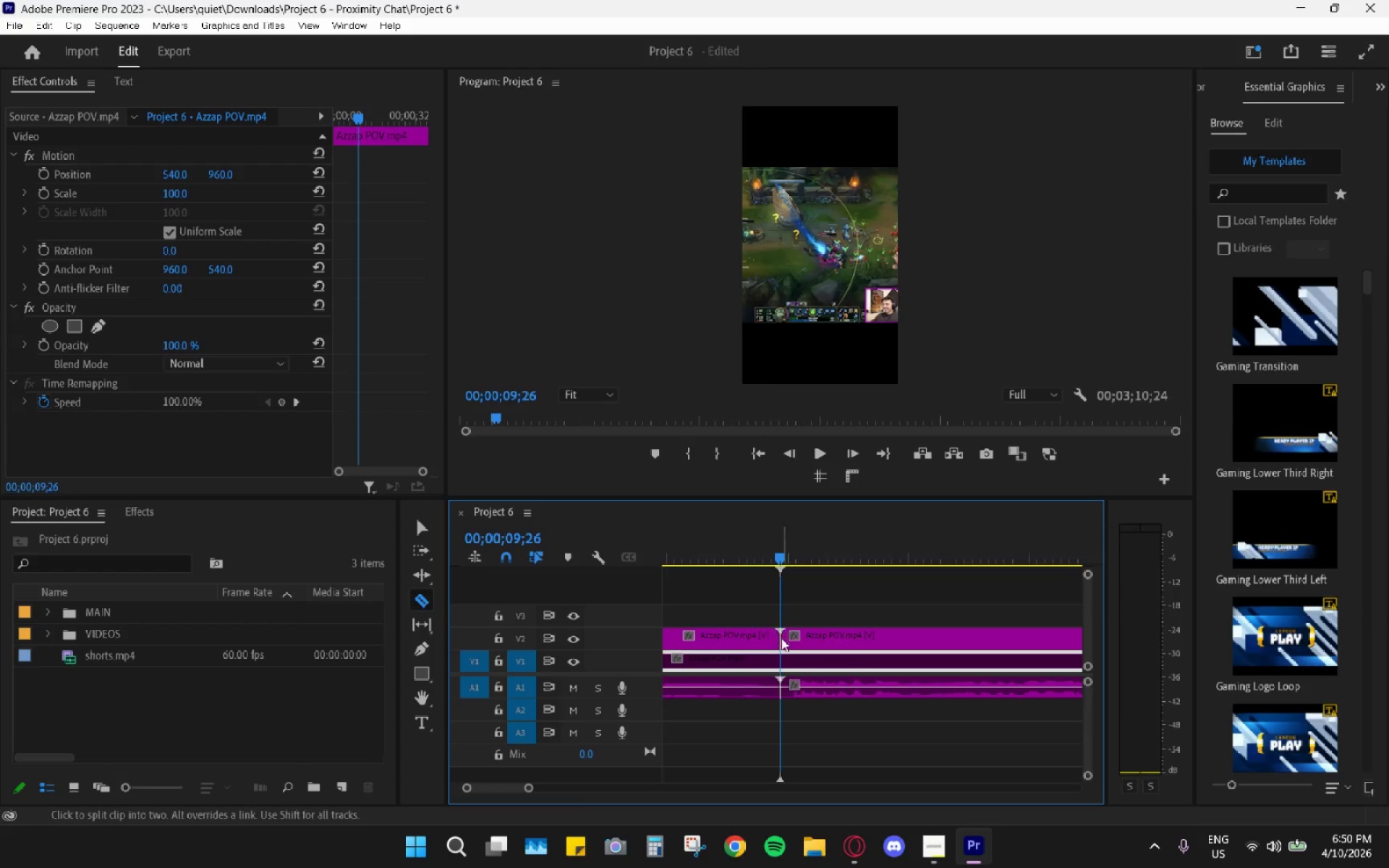 
left_click_drag(start_coordinate=[780, 656], to_coordinate=[781, 662])
 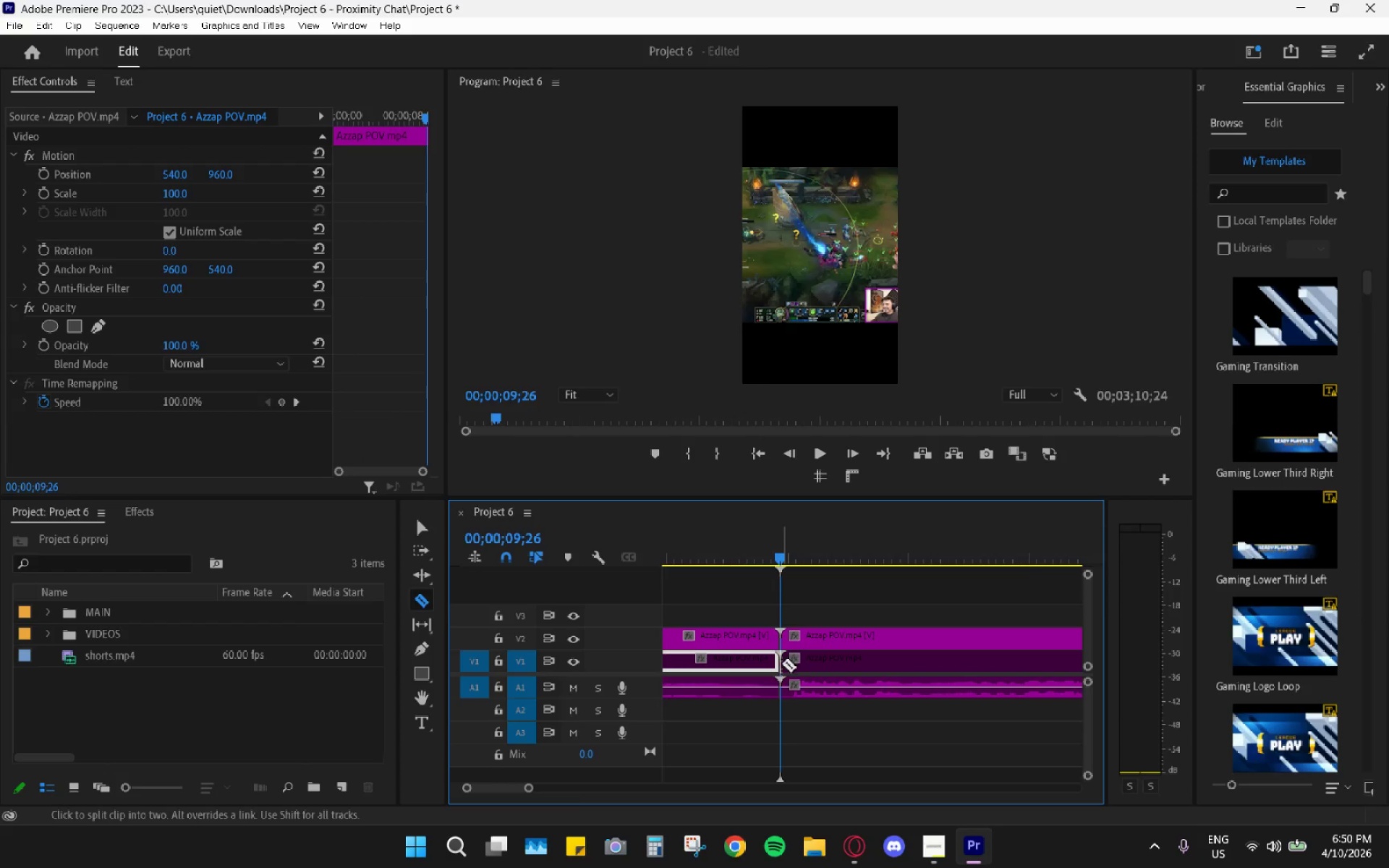 
left_click_drag(start_coordinate=[783, 673], to_coordinate=[783, 681])
 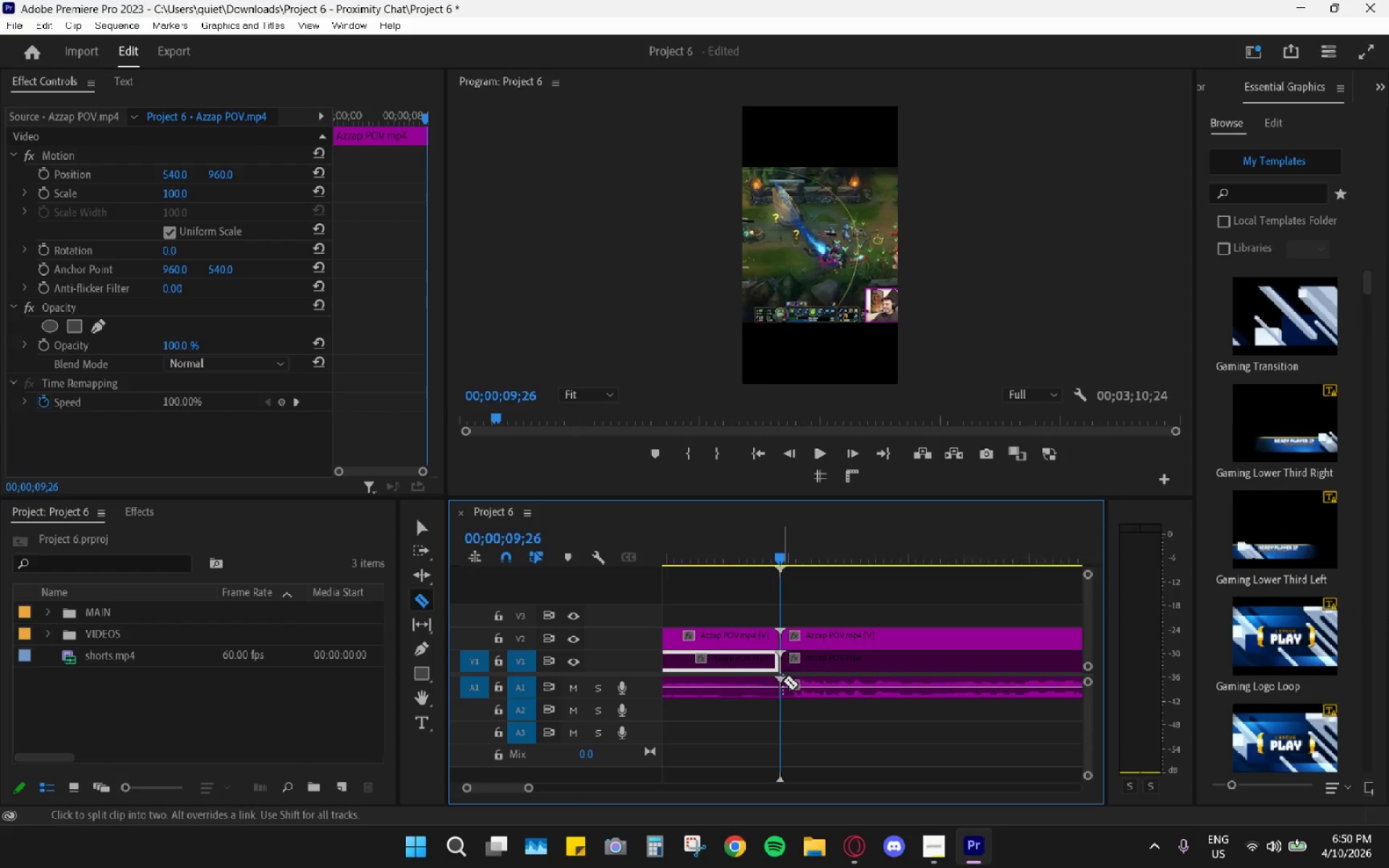 
left_click_drag(start_coordinate=[783, 681], to_coordinate=[783, 686])
 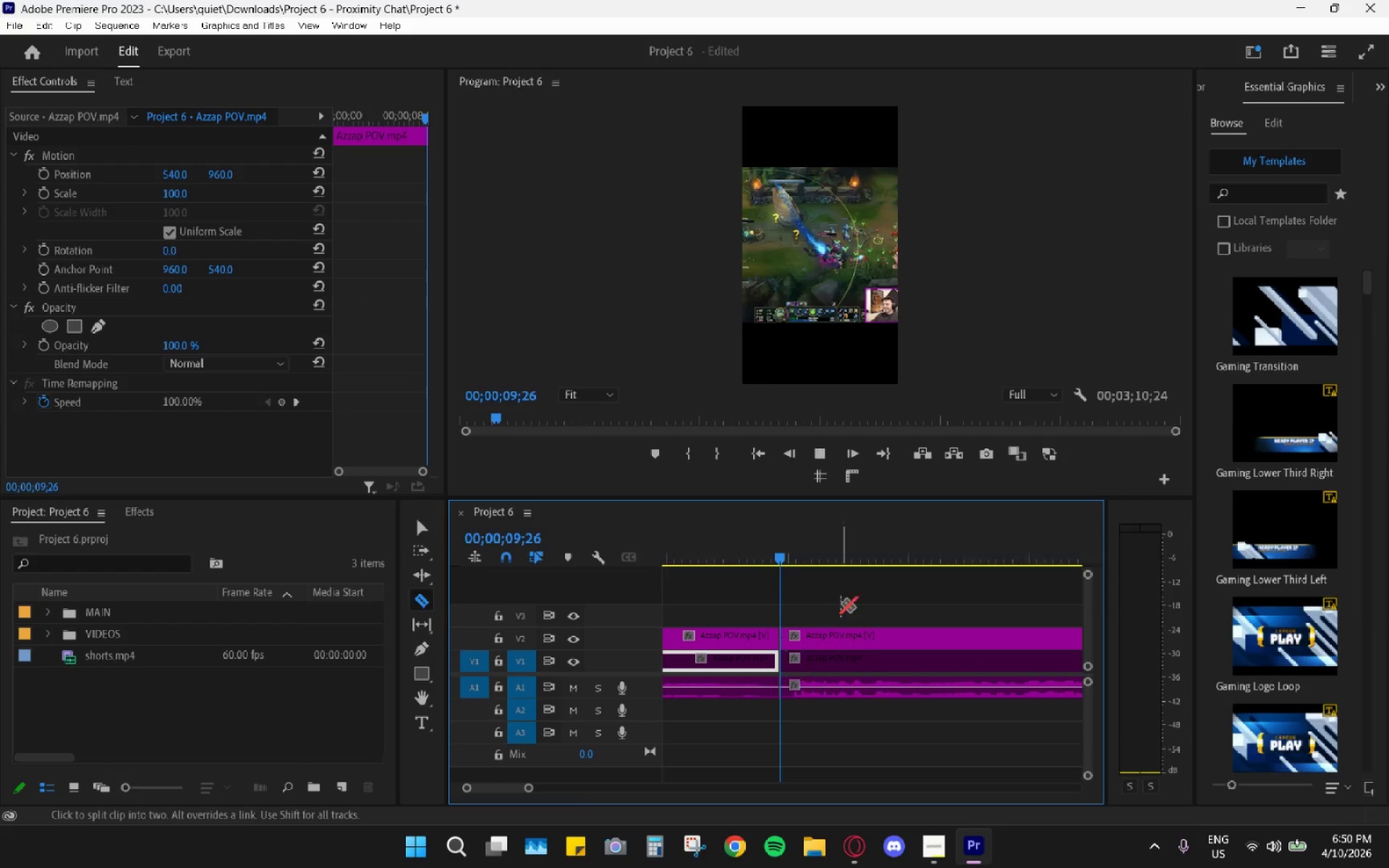 
key(Space)
 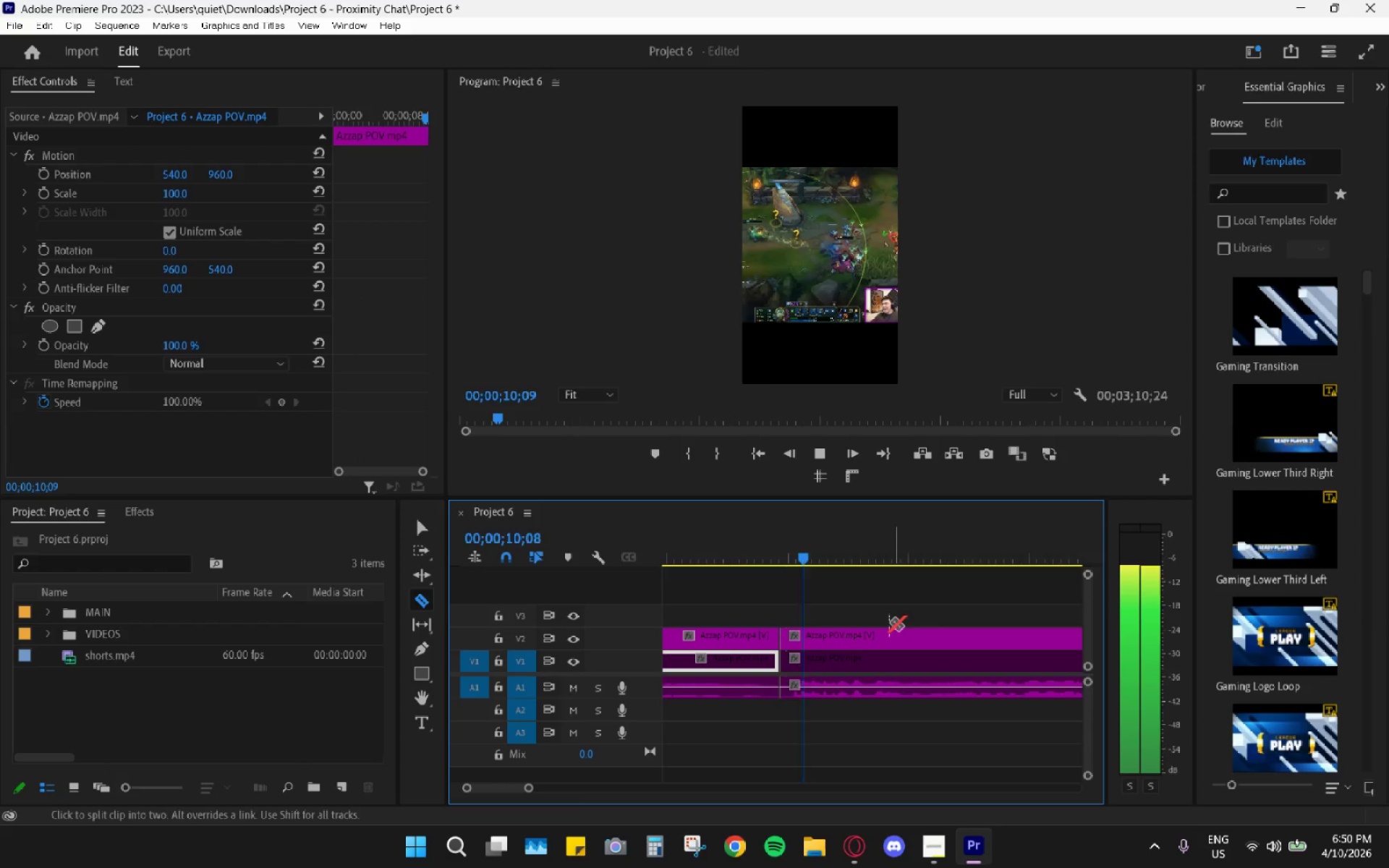 
hold_key(key=AltLeft, duration=0.36)
scroll: coordinate [857, 678], scroll_direction: down, amount: 5.0
 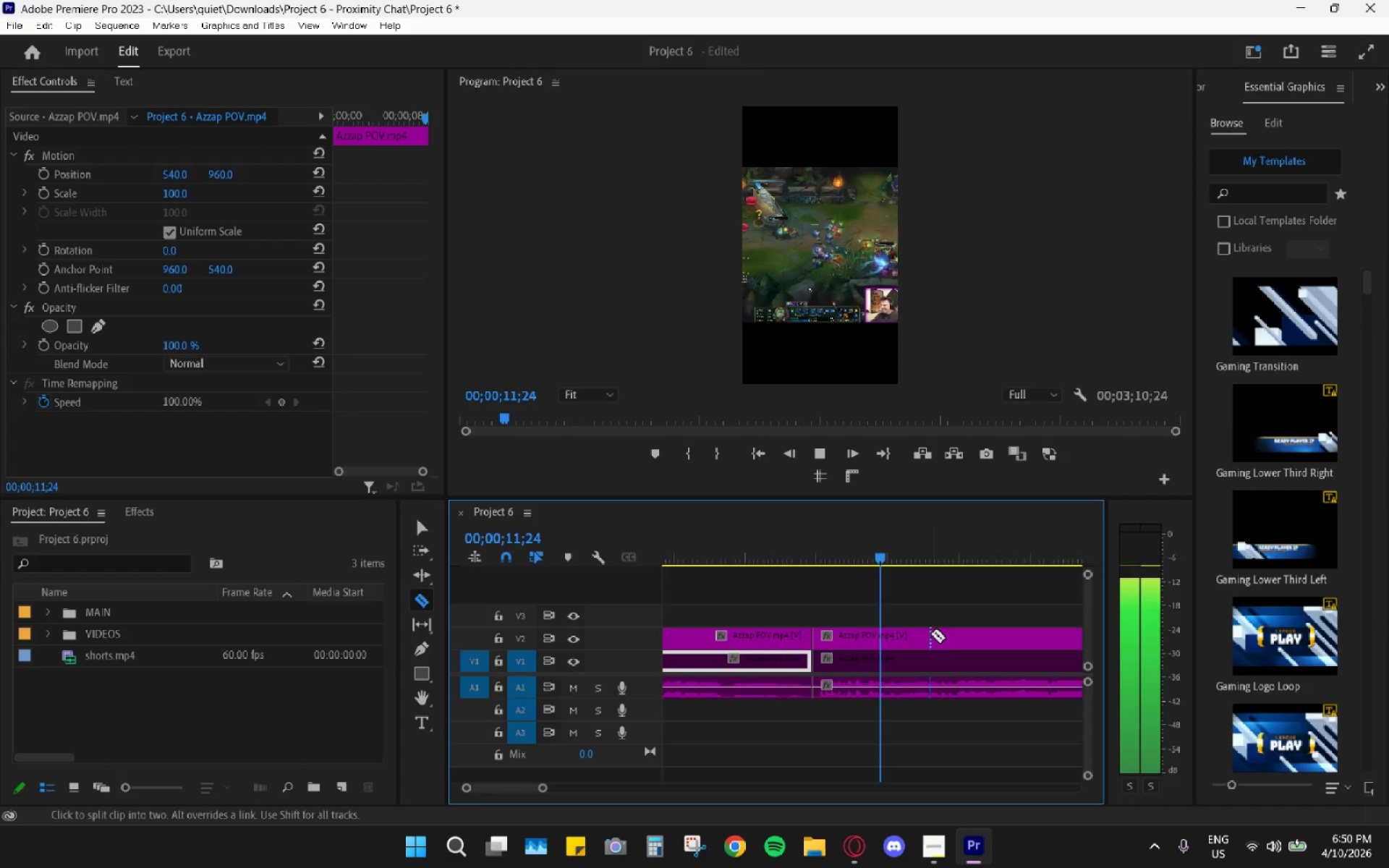 
key(Space)
 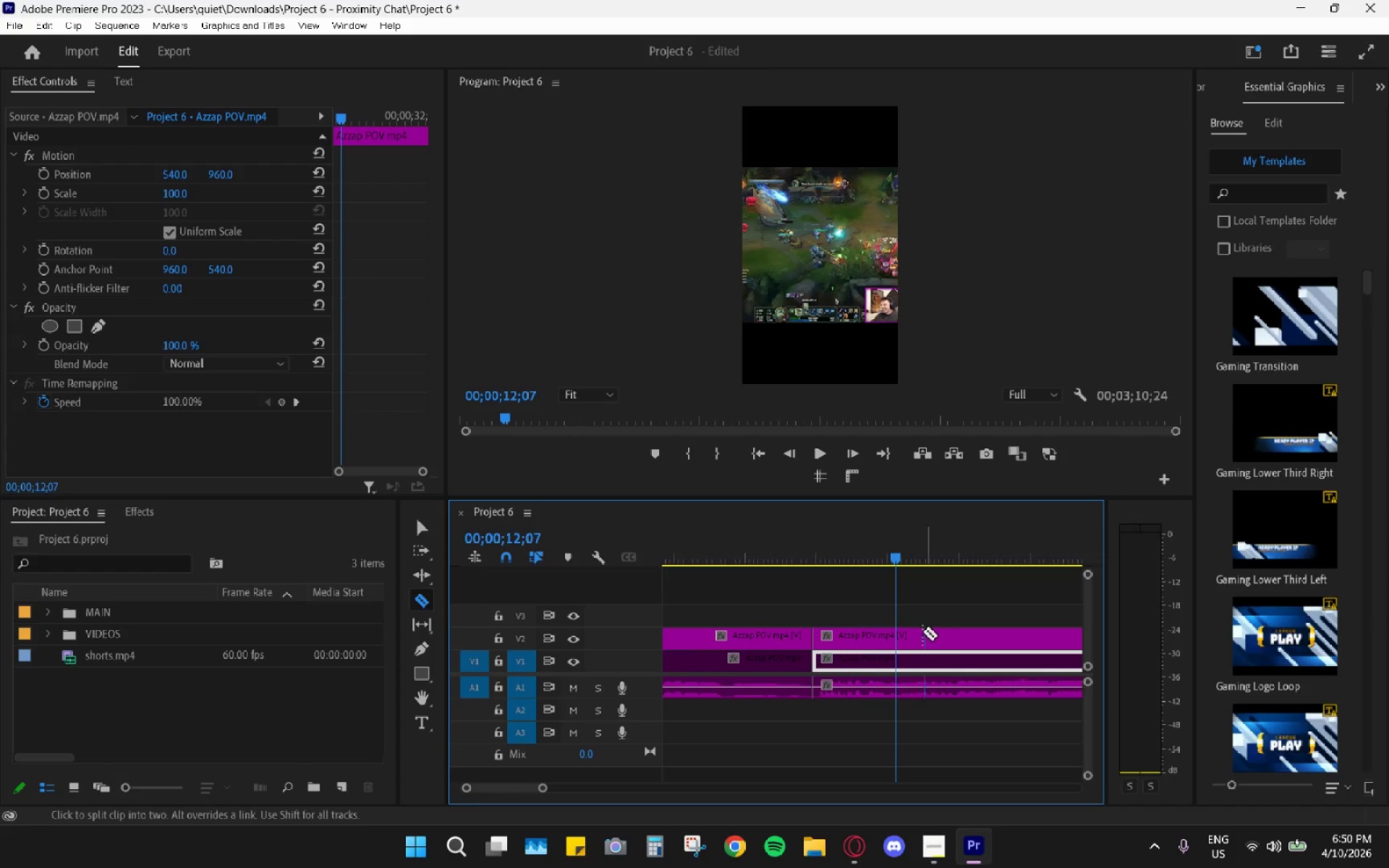 
hold_key(key=AltLeft, duration=0.89)
scroll: coordinate [883, 674], scroll_direction: up, amount: 10.0
 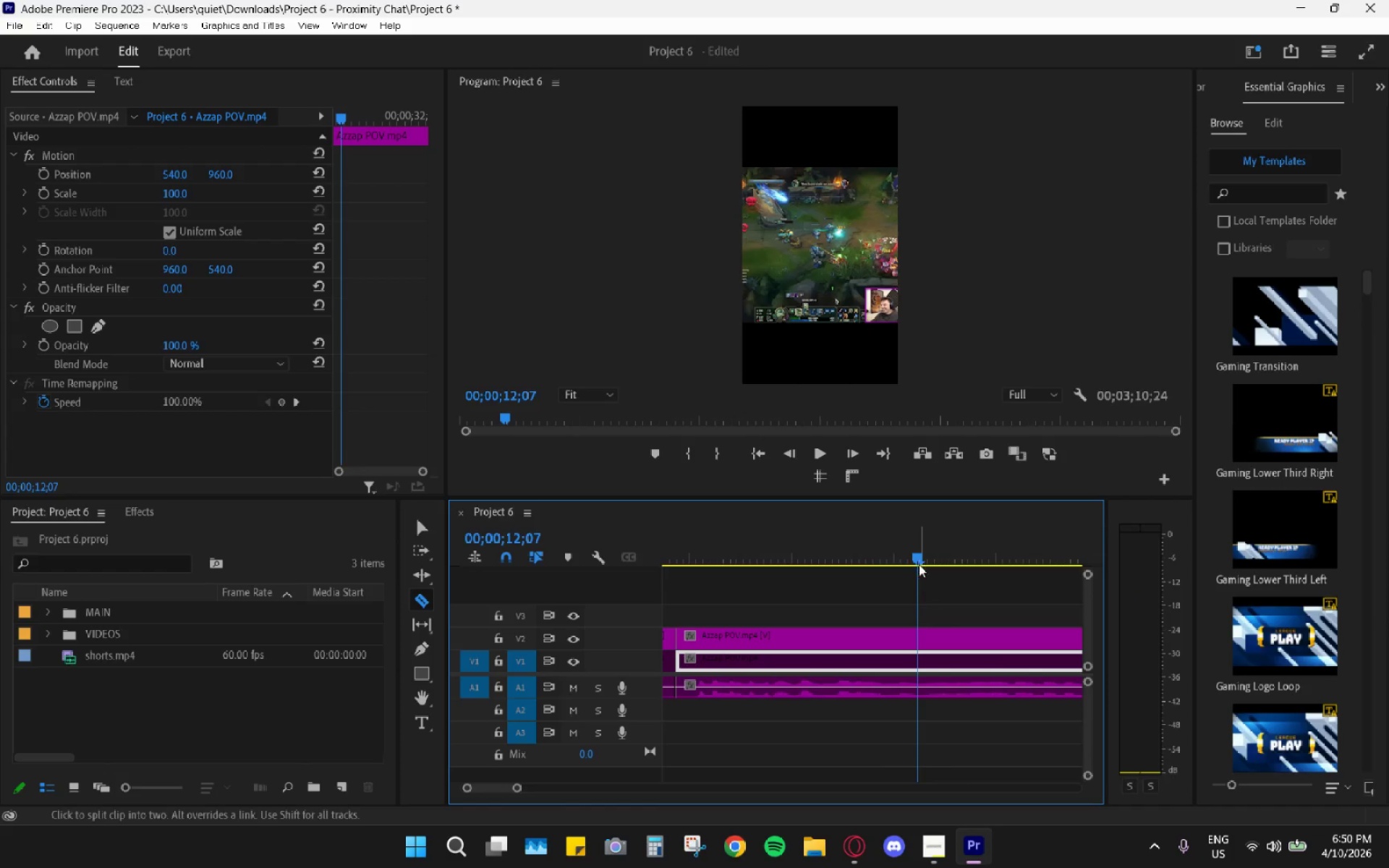 
left_click_drag(start_coordinate=[914, 560], to_coordinate=[910, 557])
 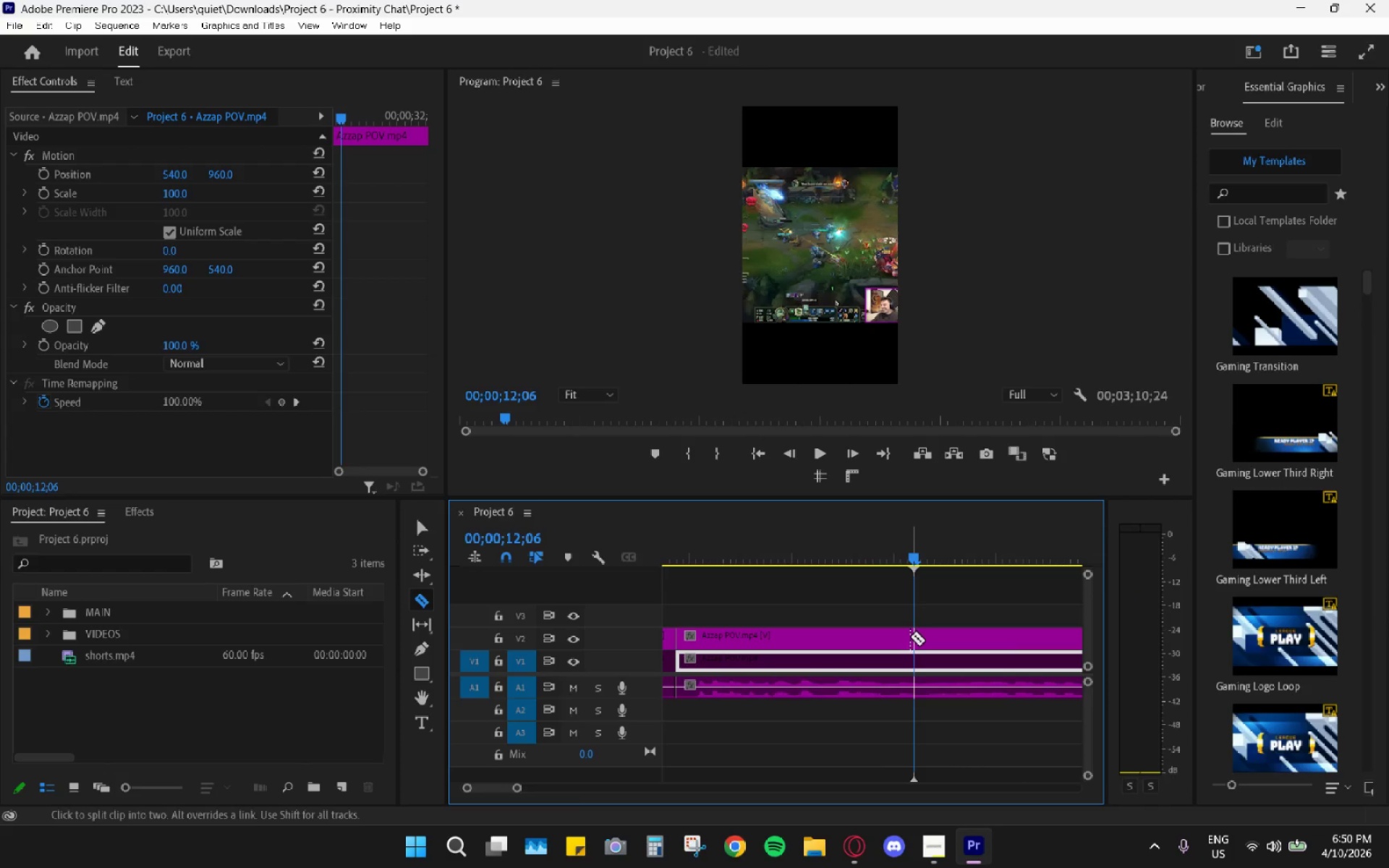 
left_click_drag(start_coordinate=[912, 650], to_coordinate=[912, 653])
 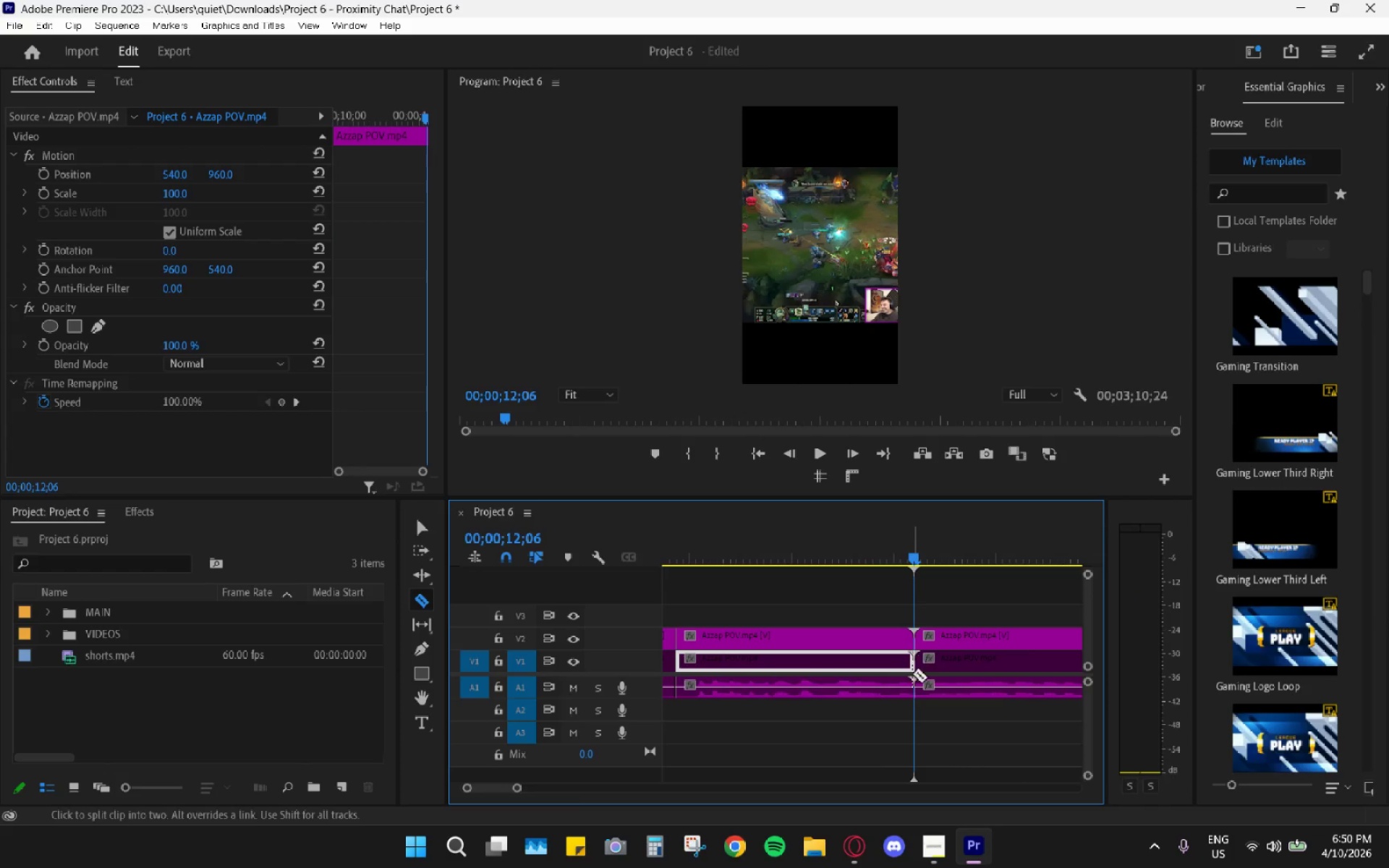 
left_click_drag(start_coordinate=[912, 684], to_coordinate=[910, 689])
 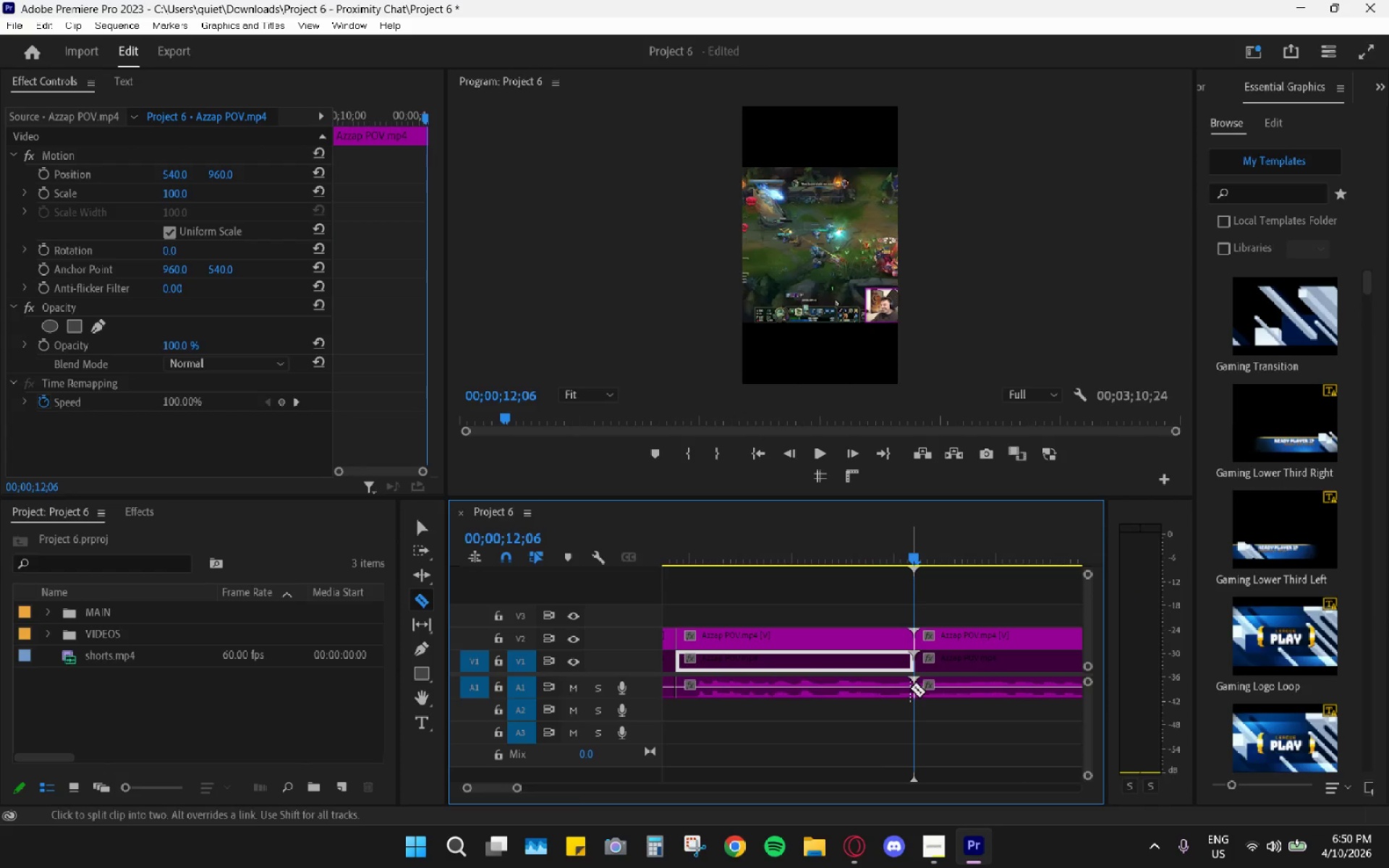 
triple_click([910, 688])
 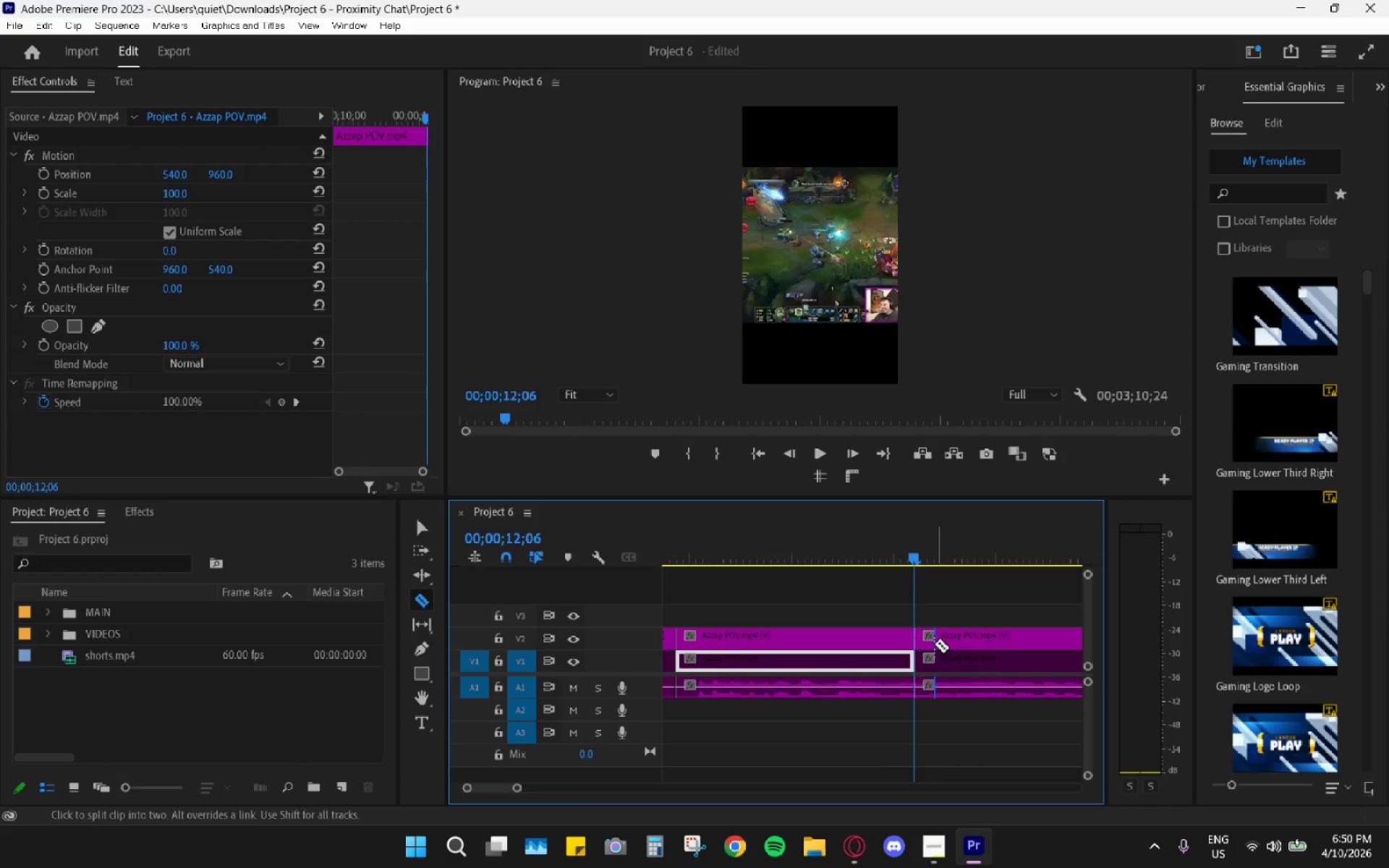 
key(Space)
 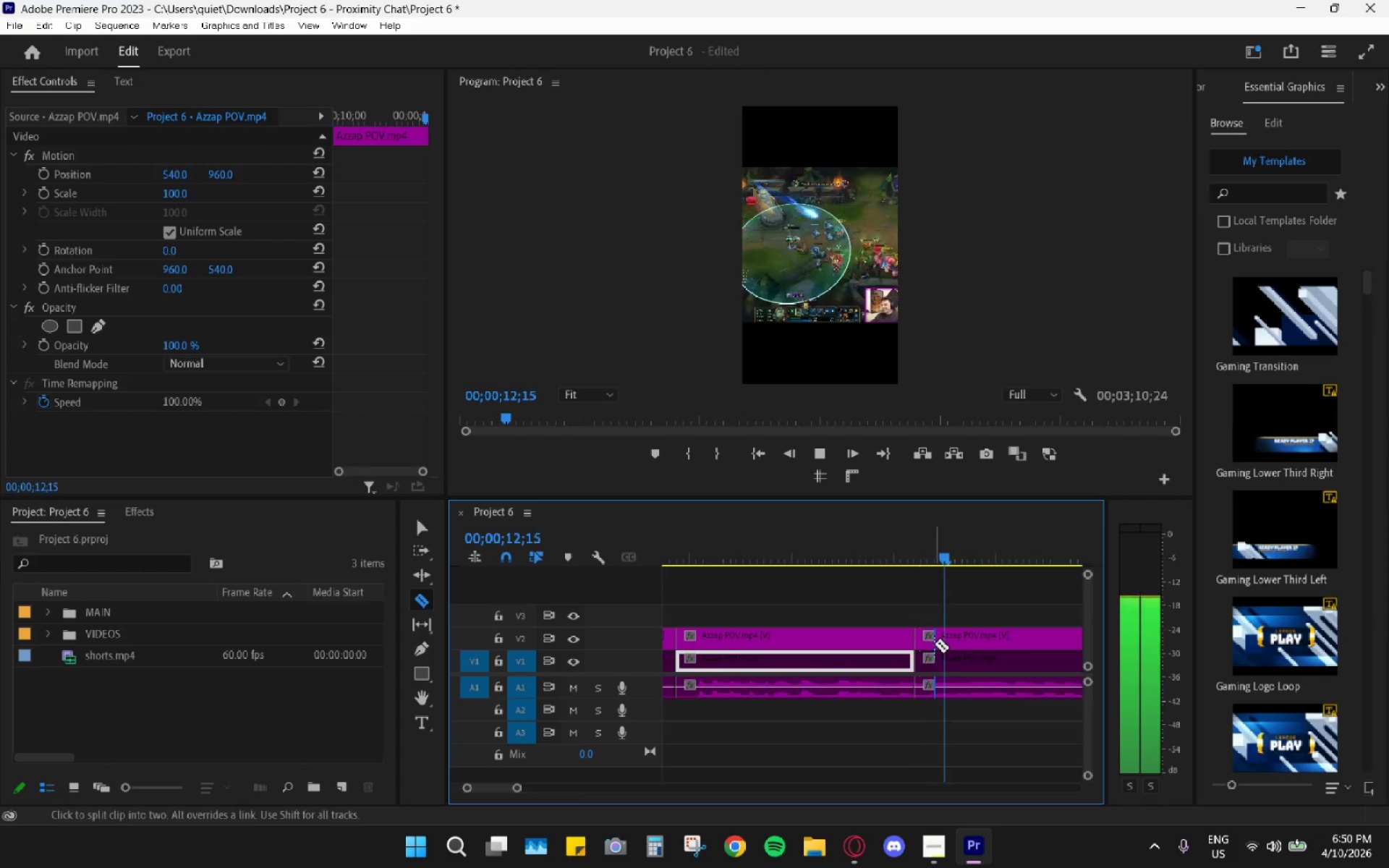 
key(V)
 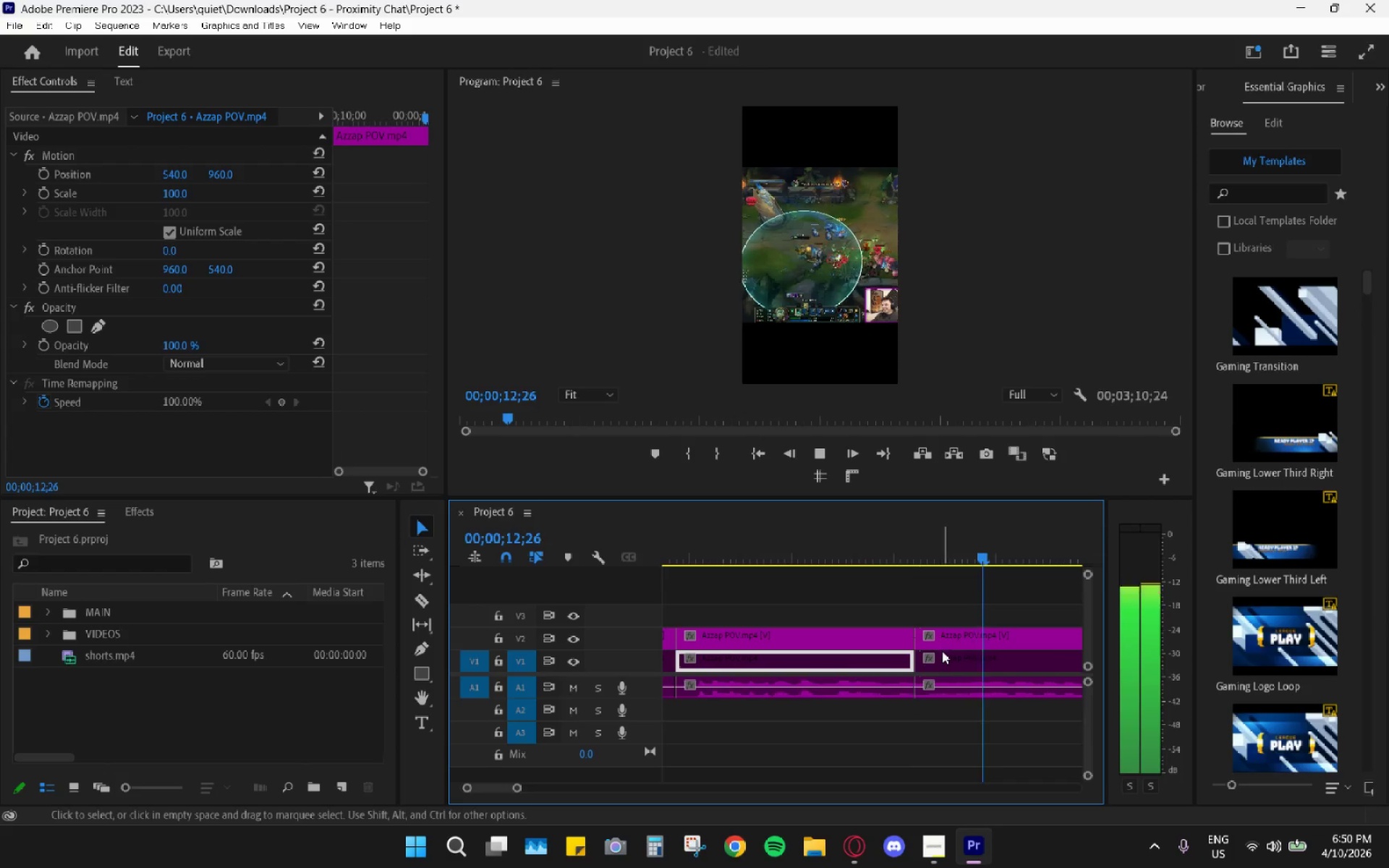 
key(Space)
 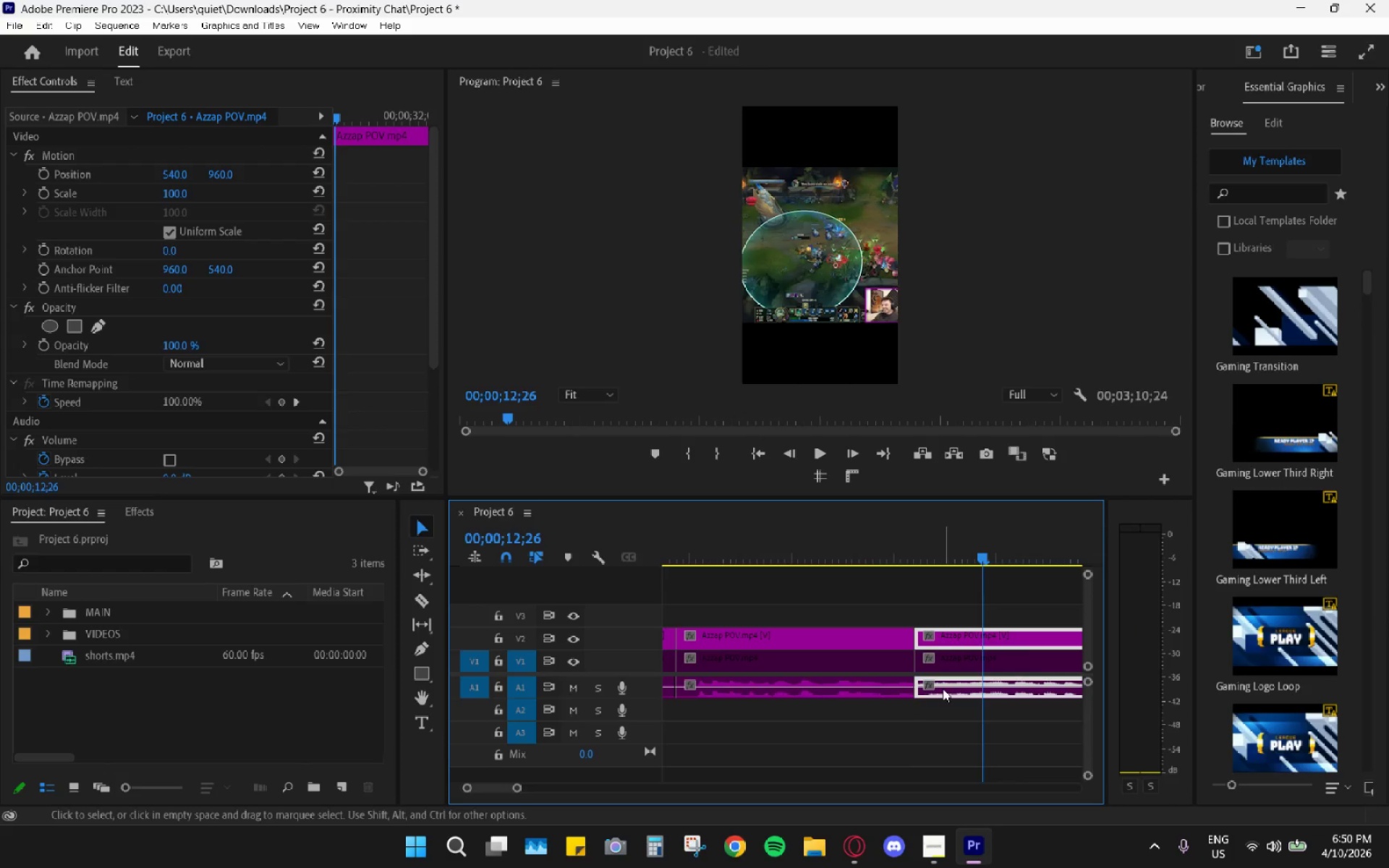 
key(Shift+ShiftLeft)
 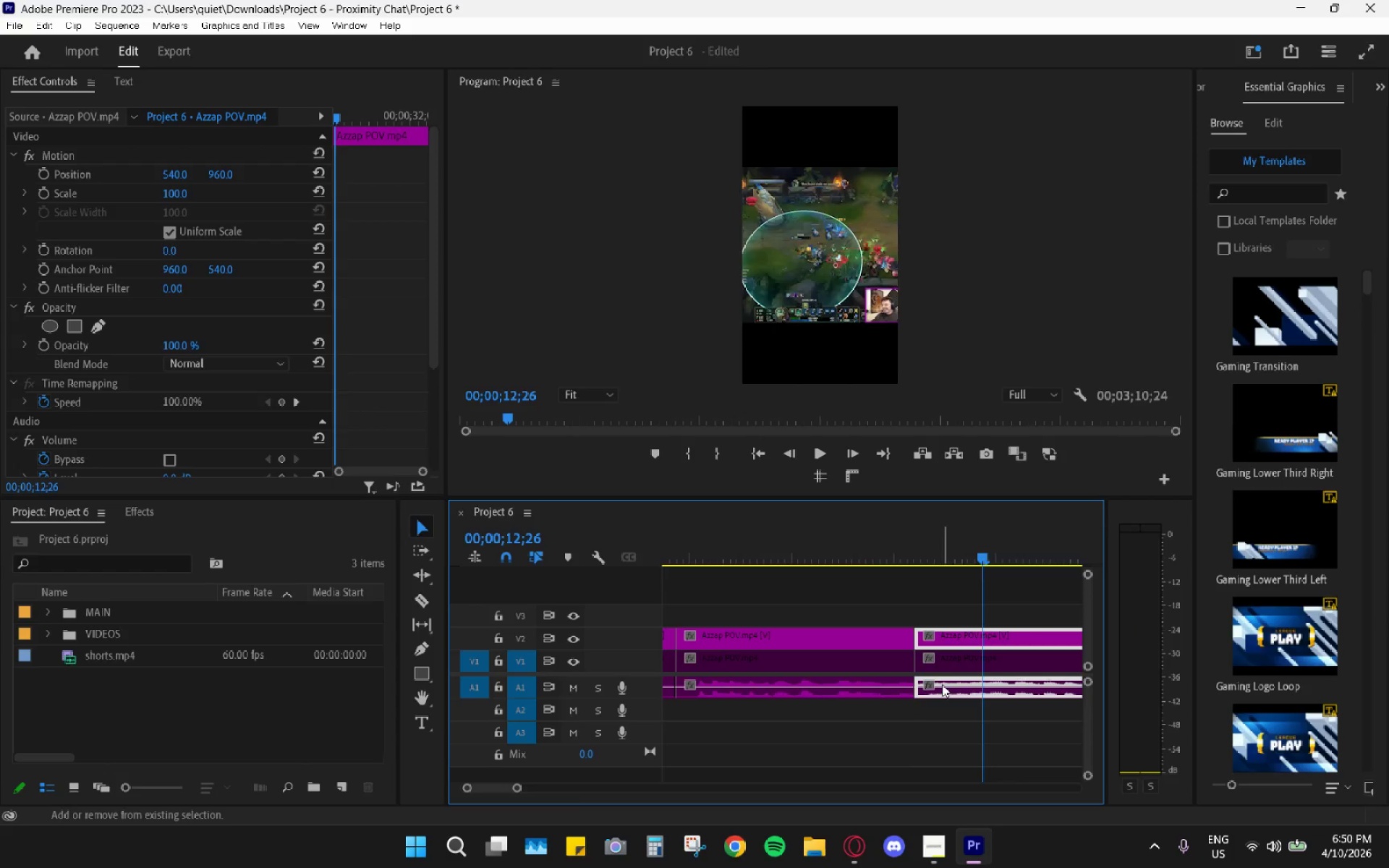 
key(Shift+E)
 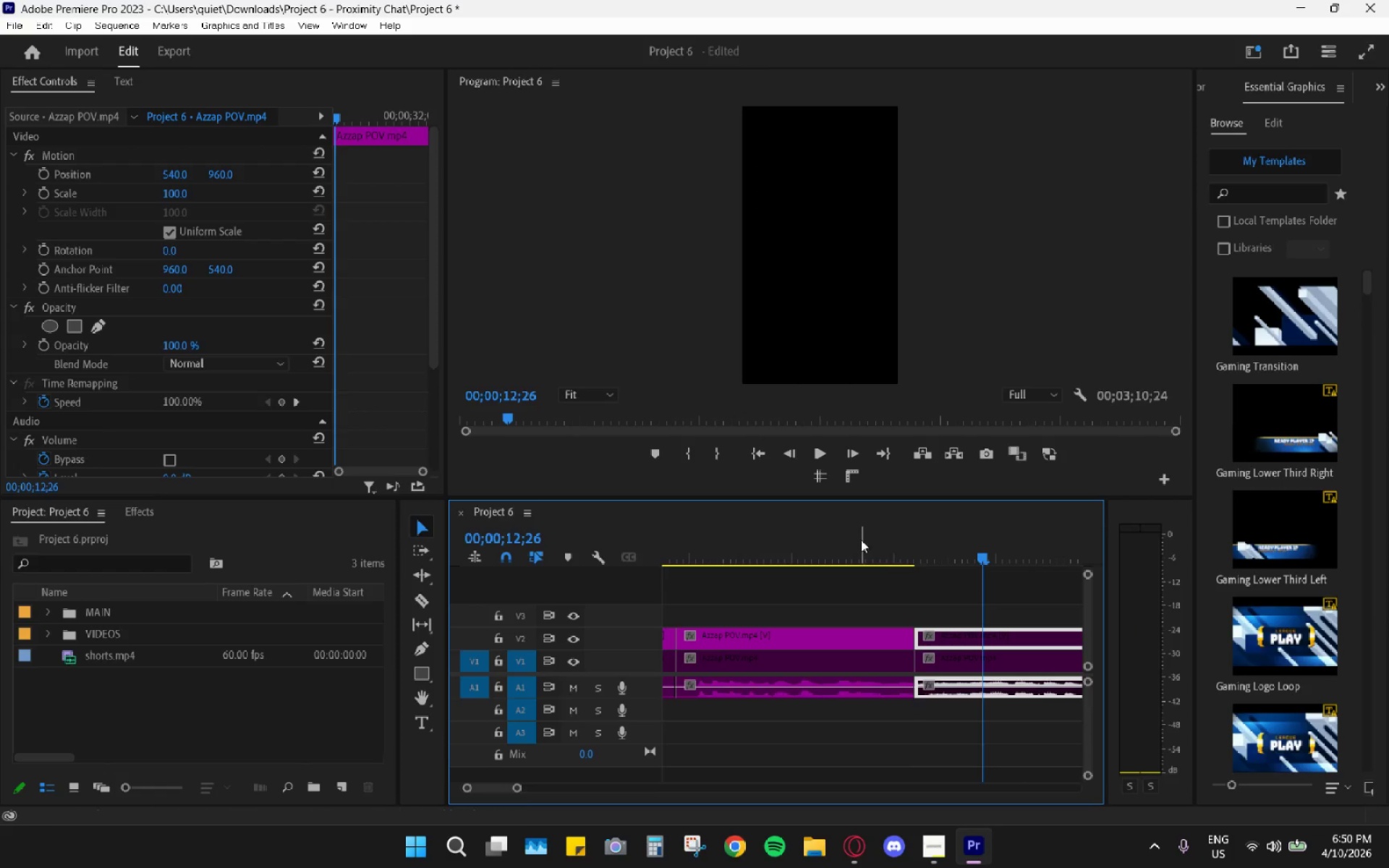 
left_click_drag(start_coordinate=[859, 519], to_coordinate=[850, 536])
 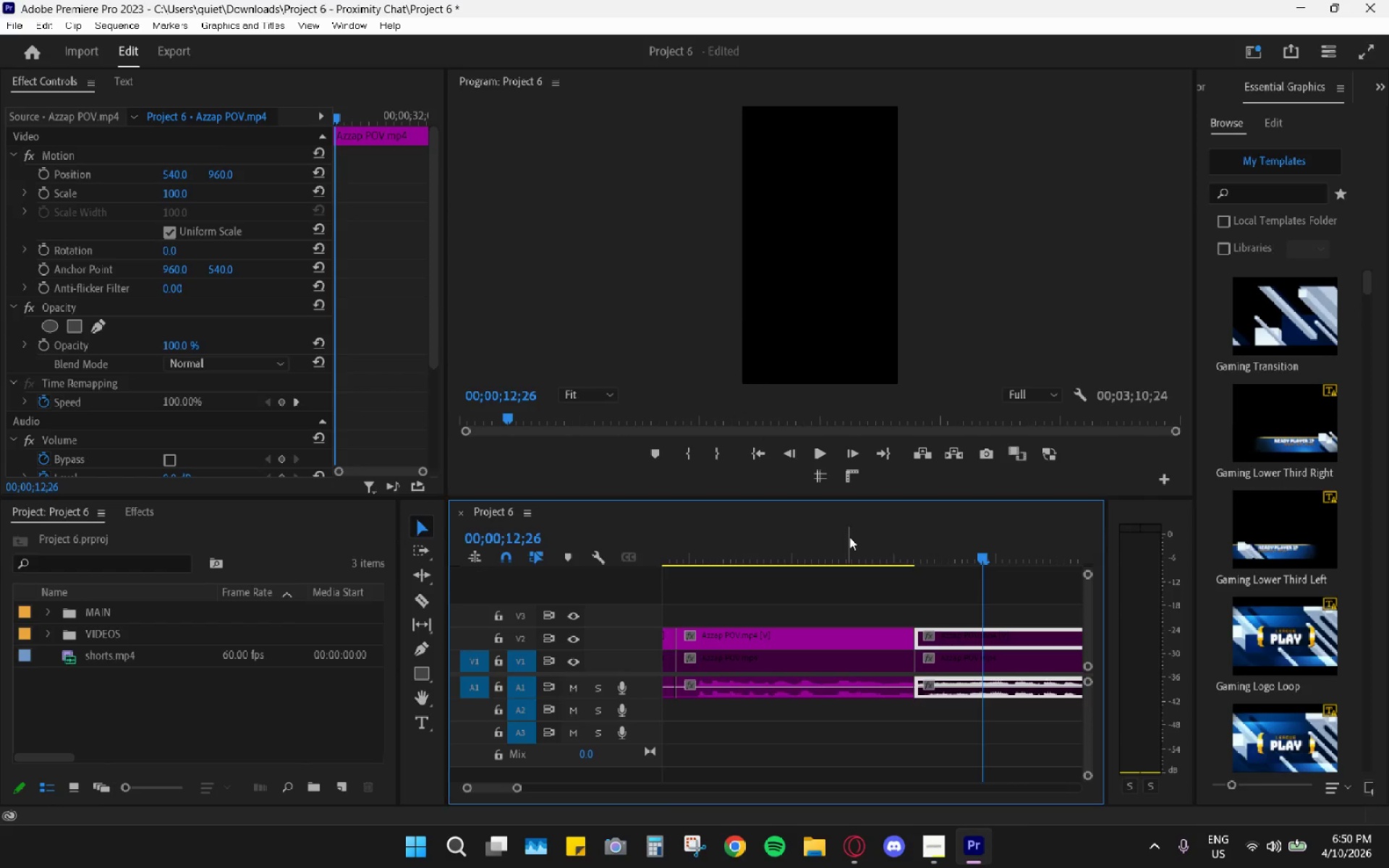 
double_click([849, 538])
 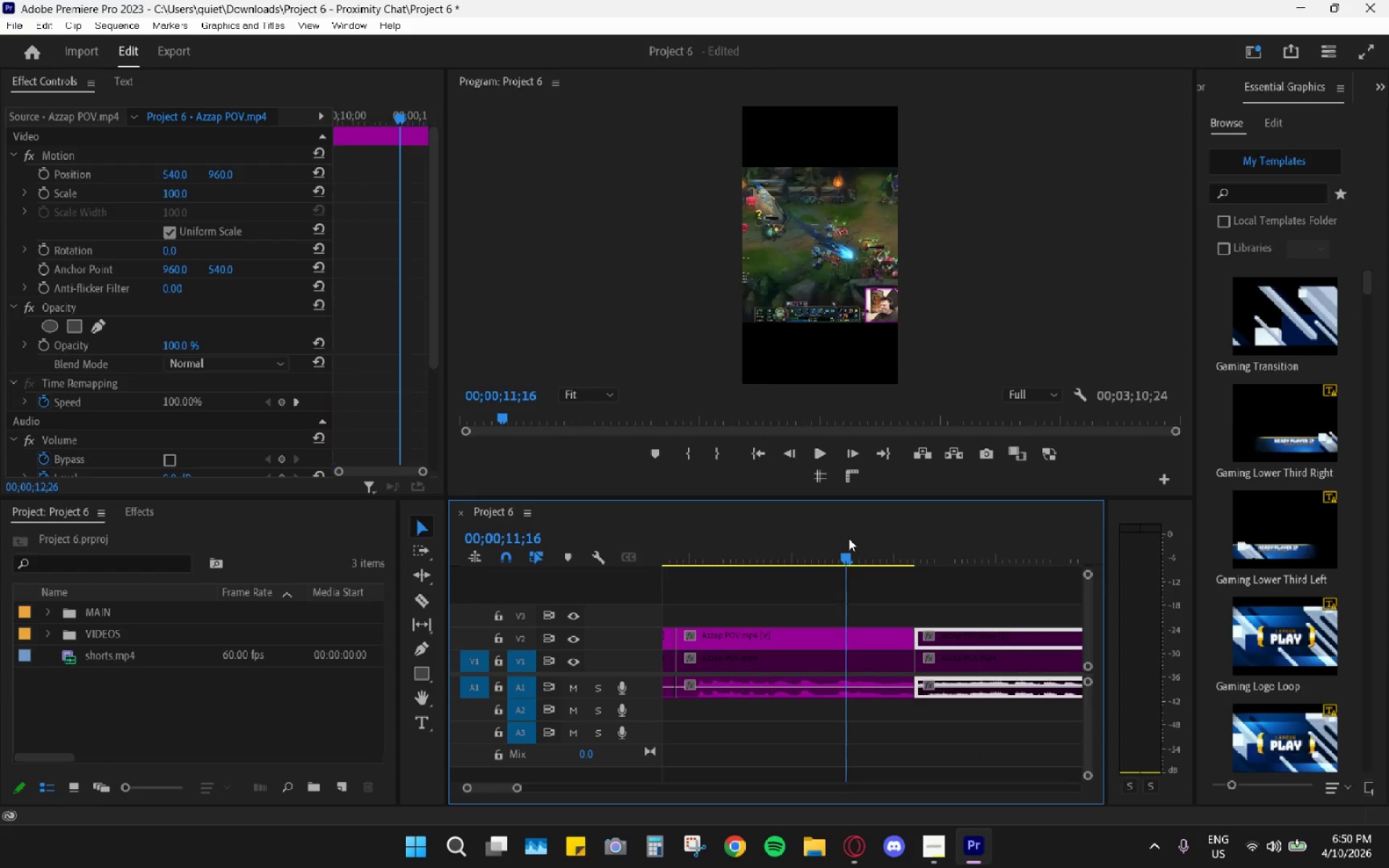 
key(Space)
 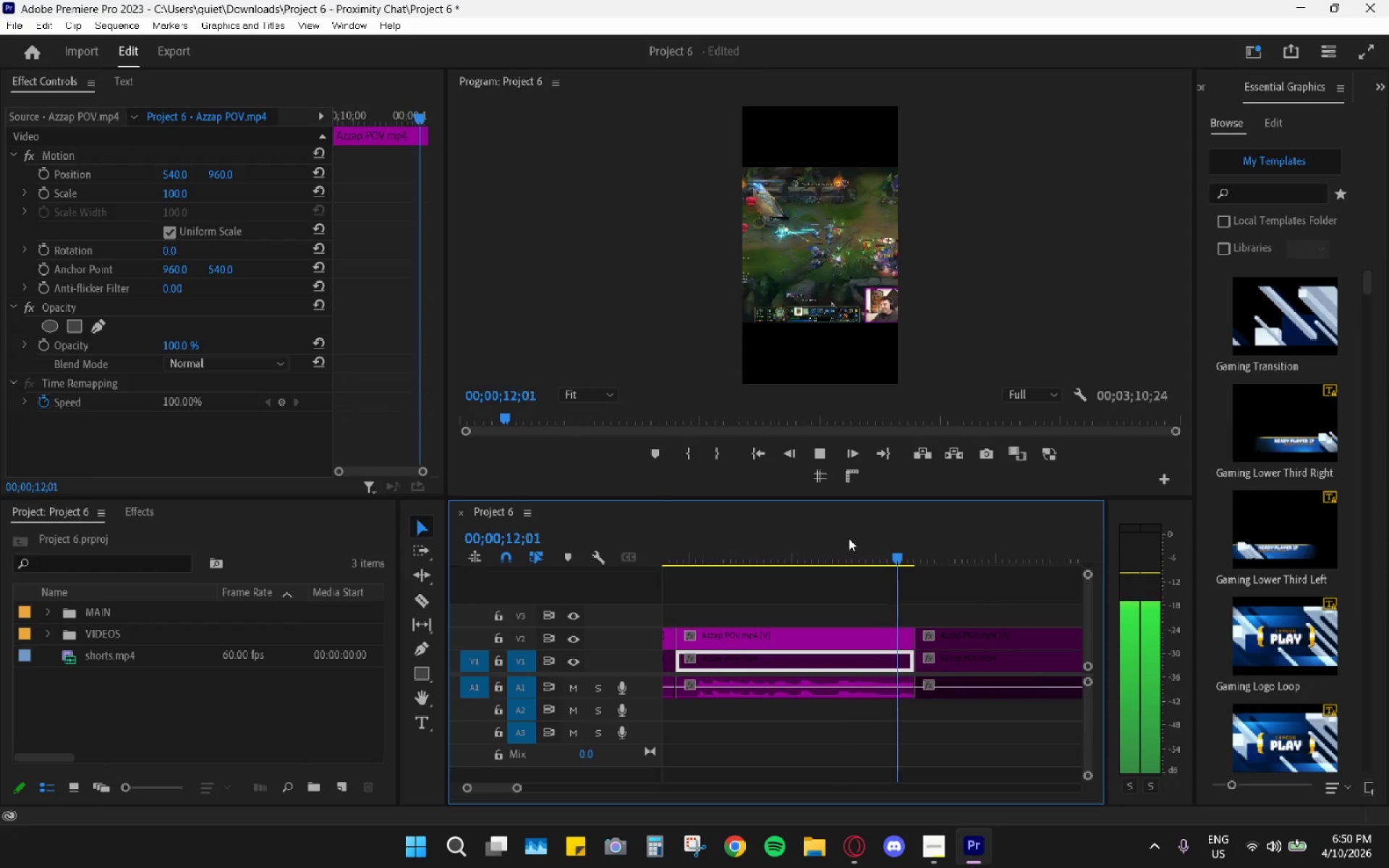 
key(Space)
 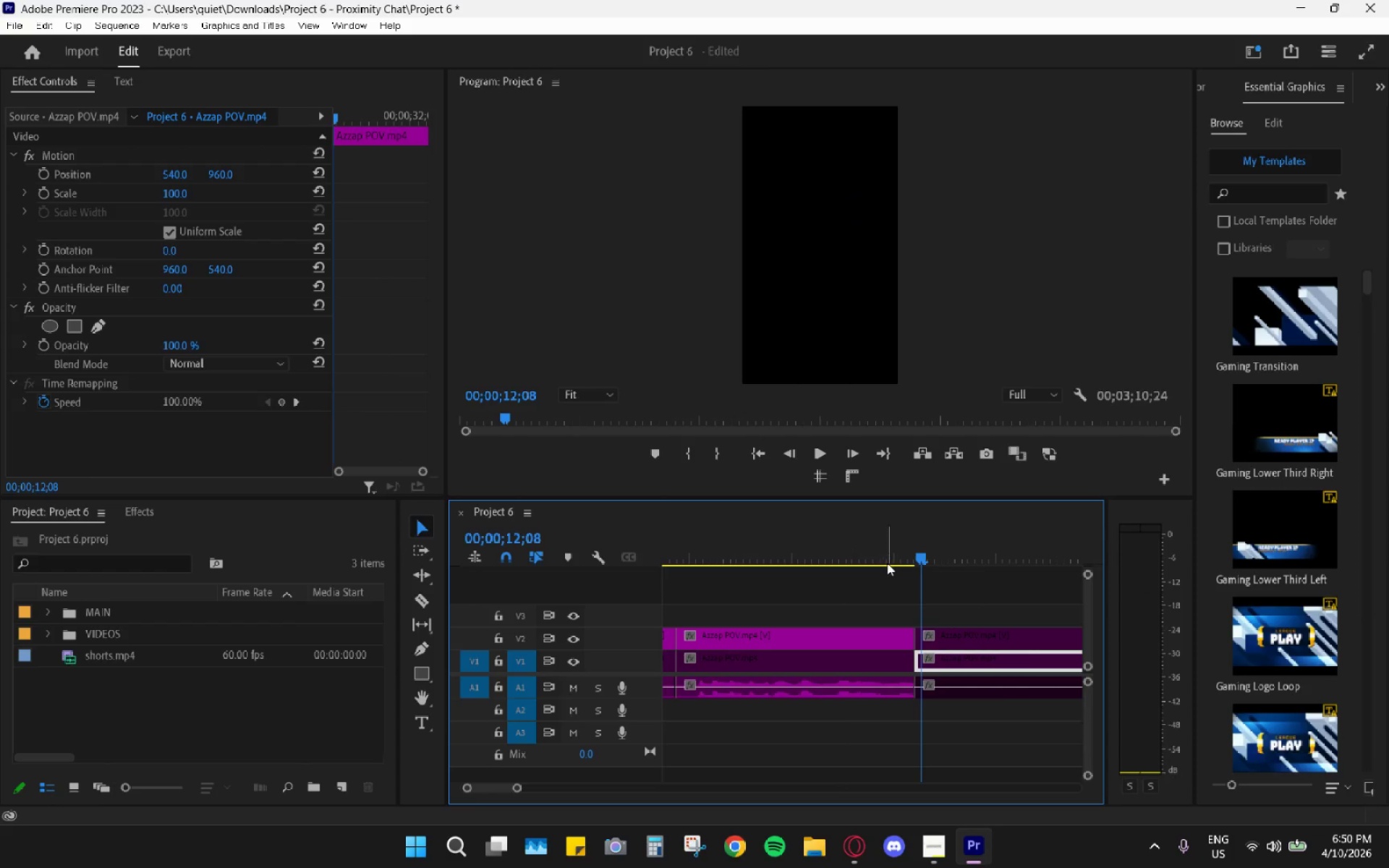 
key(Control+Z)
 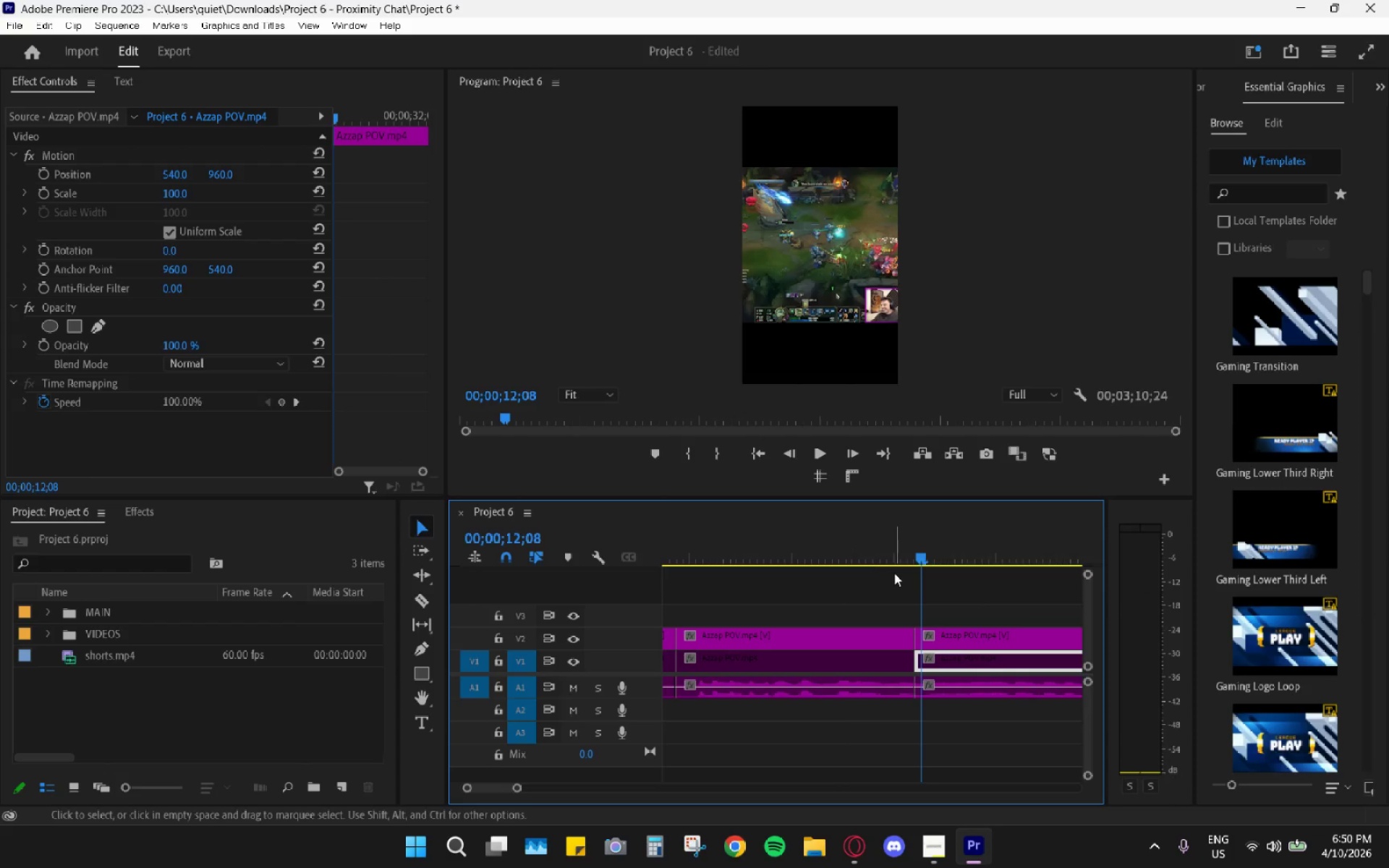 
key(Control+Z)
 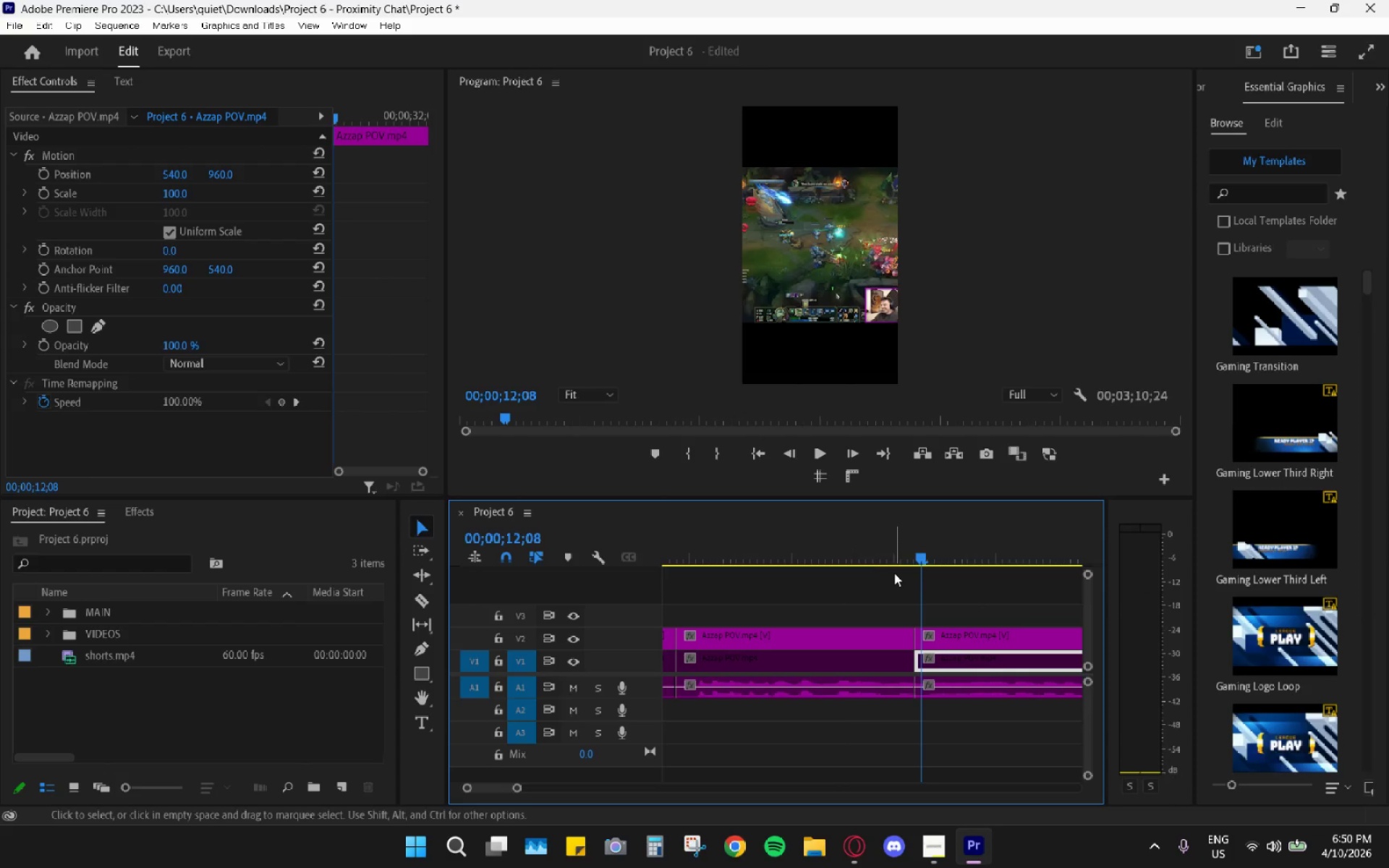 
key(Control+Z)
 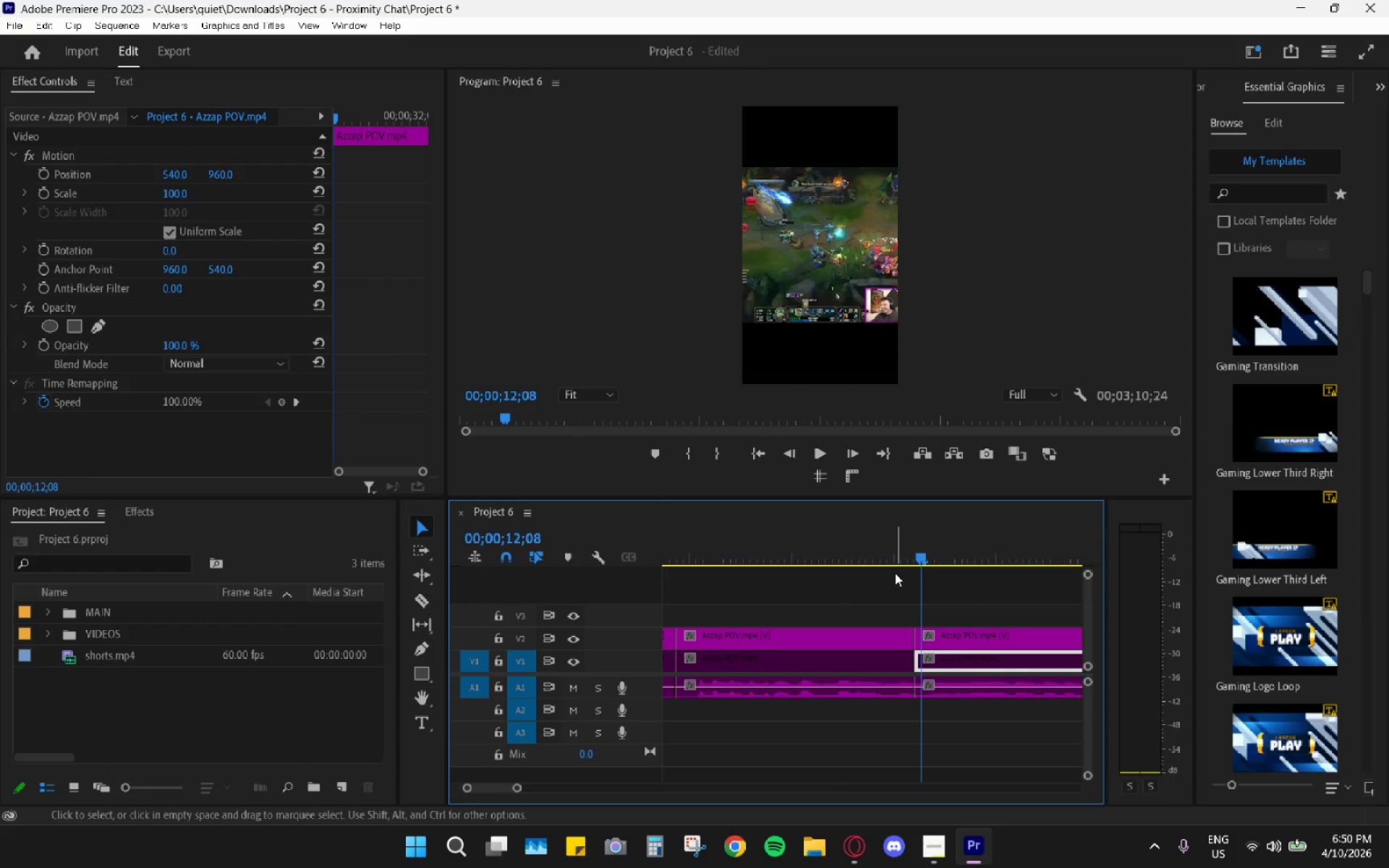 
key(Control+Z)
 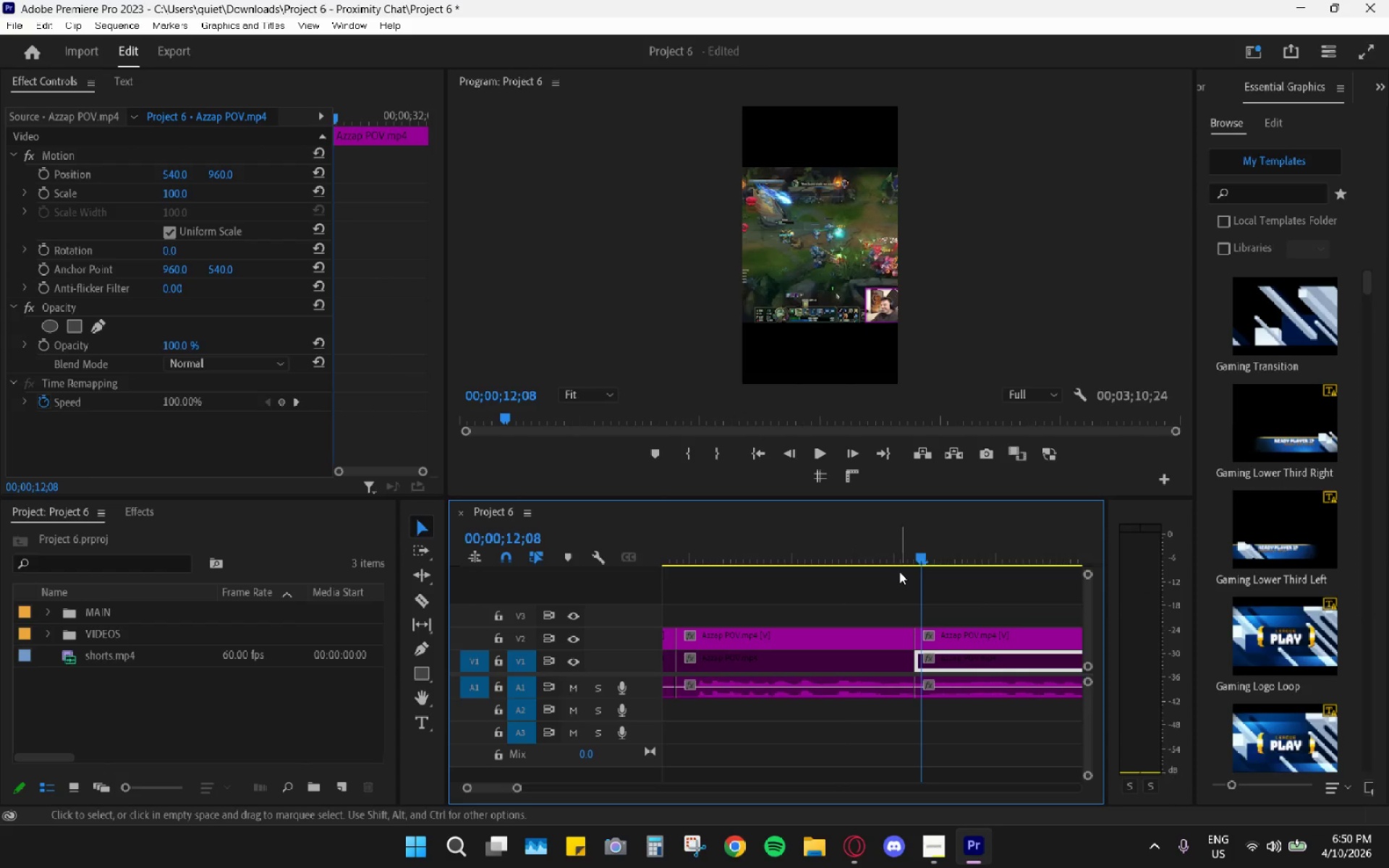 
key(Control+Z)
 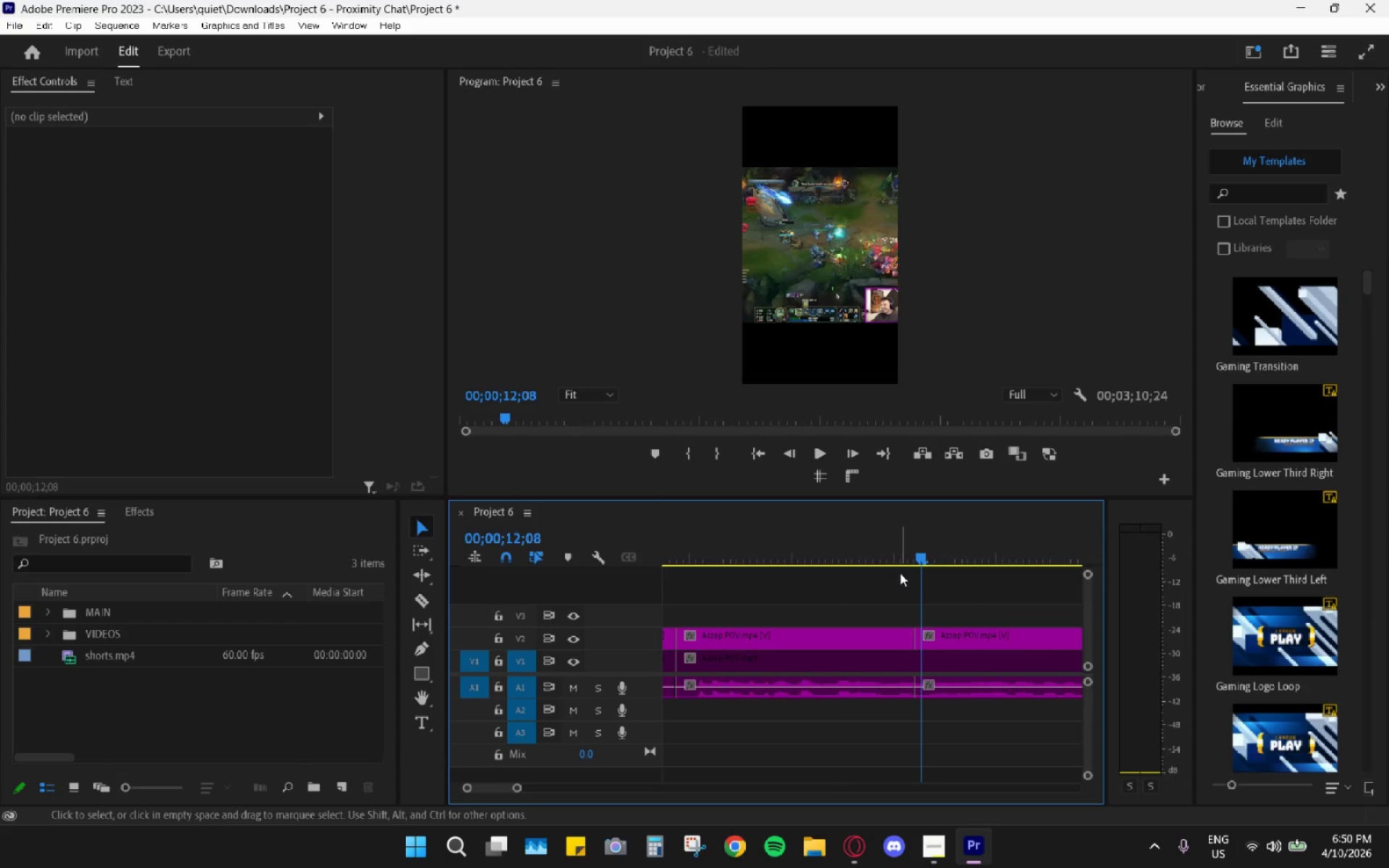 
key(Control+Z)
 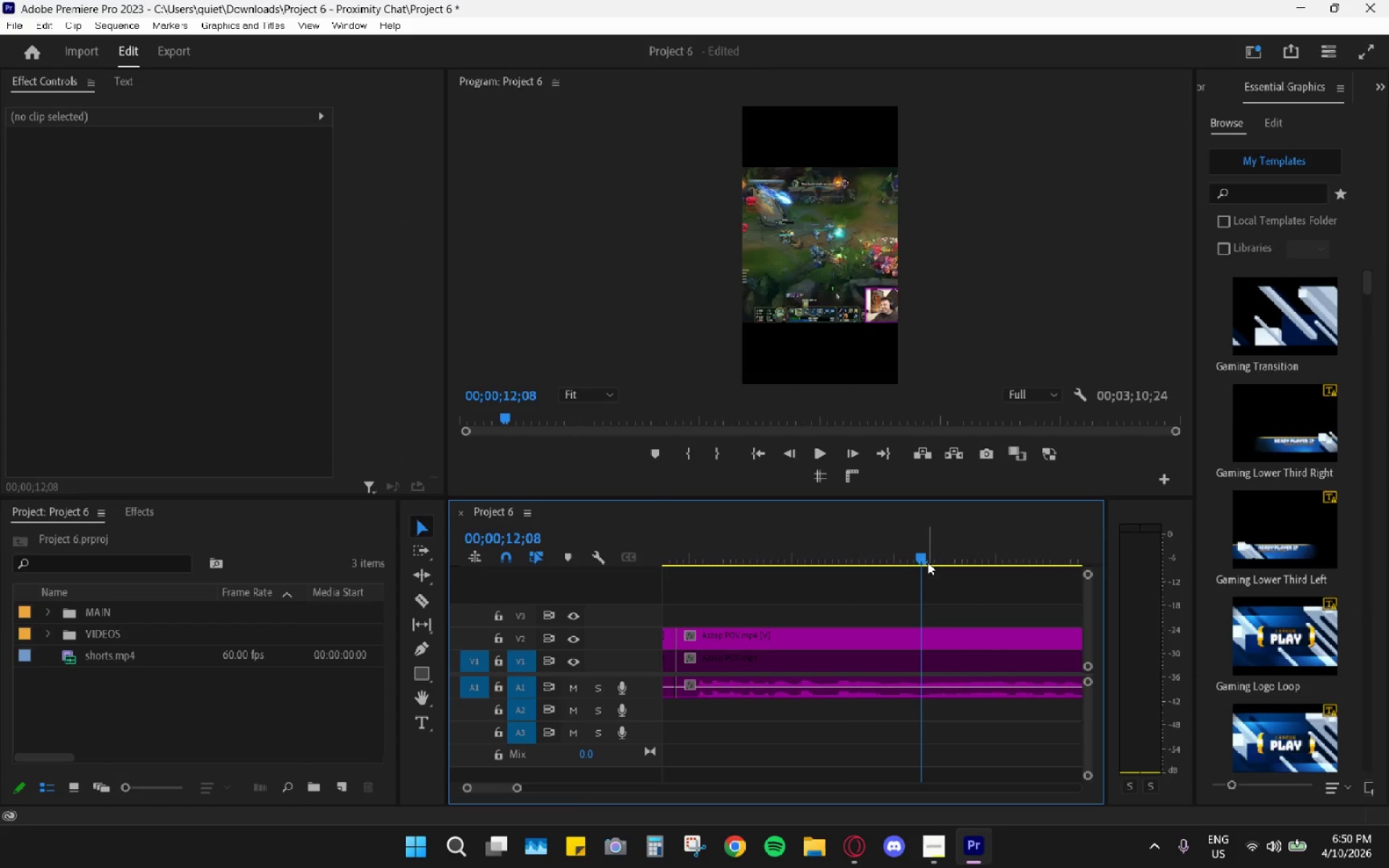 
left_click_drag(start_coordinate=[920, 556], to_coordinate=[852, 558])
 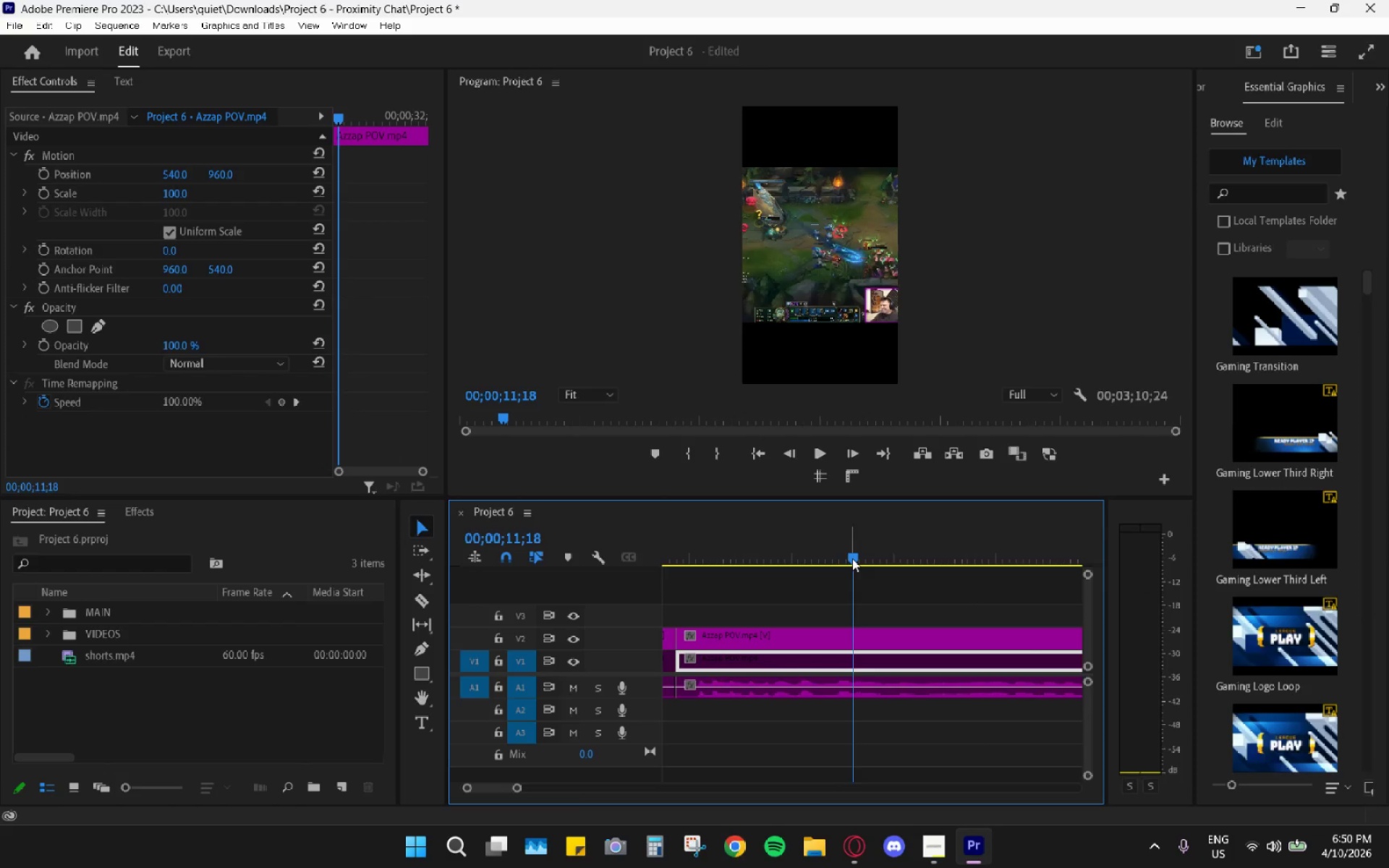 
key(Space)
 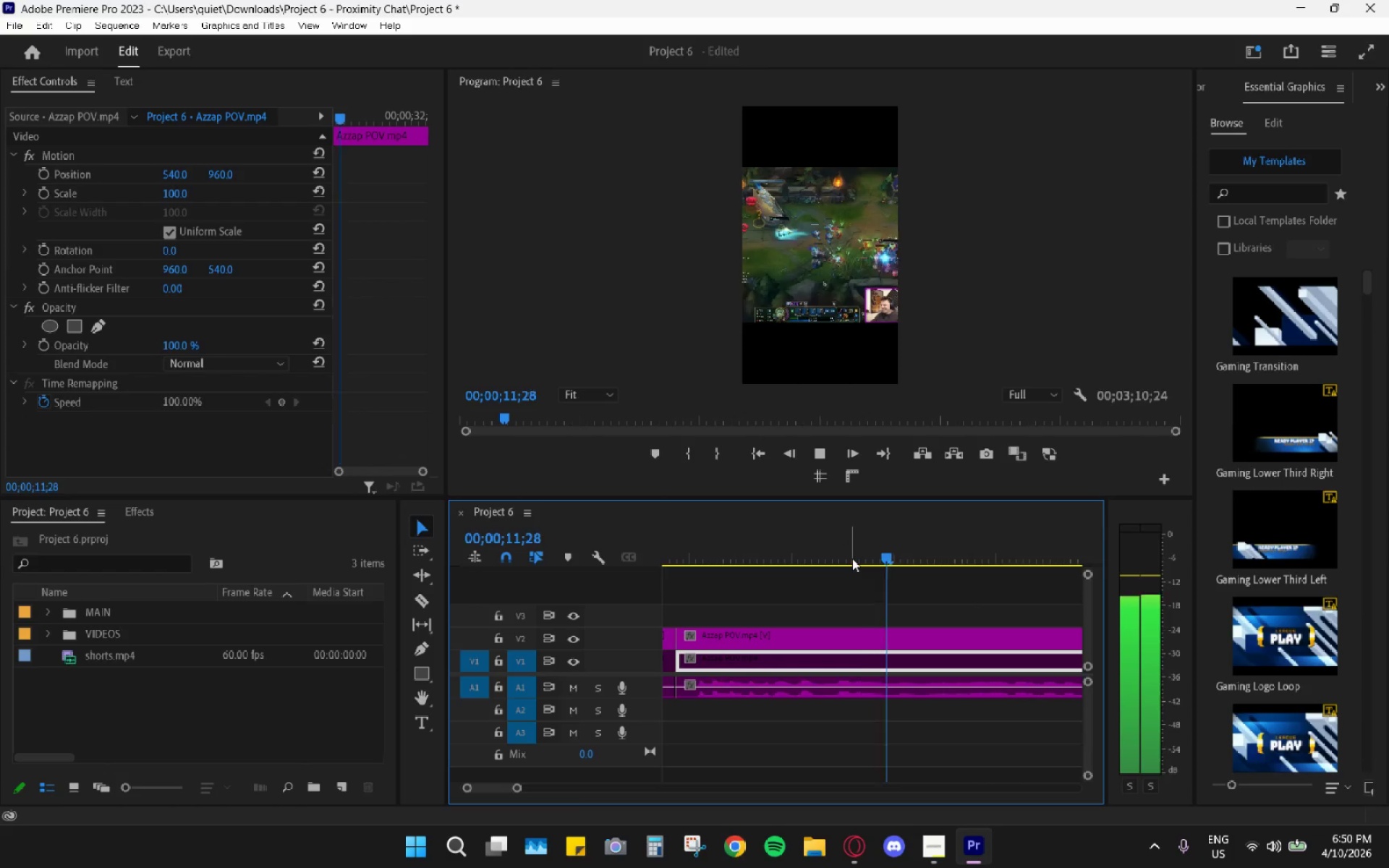 
key(Space)
 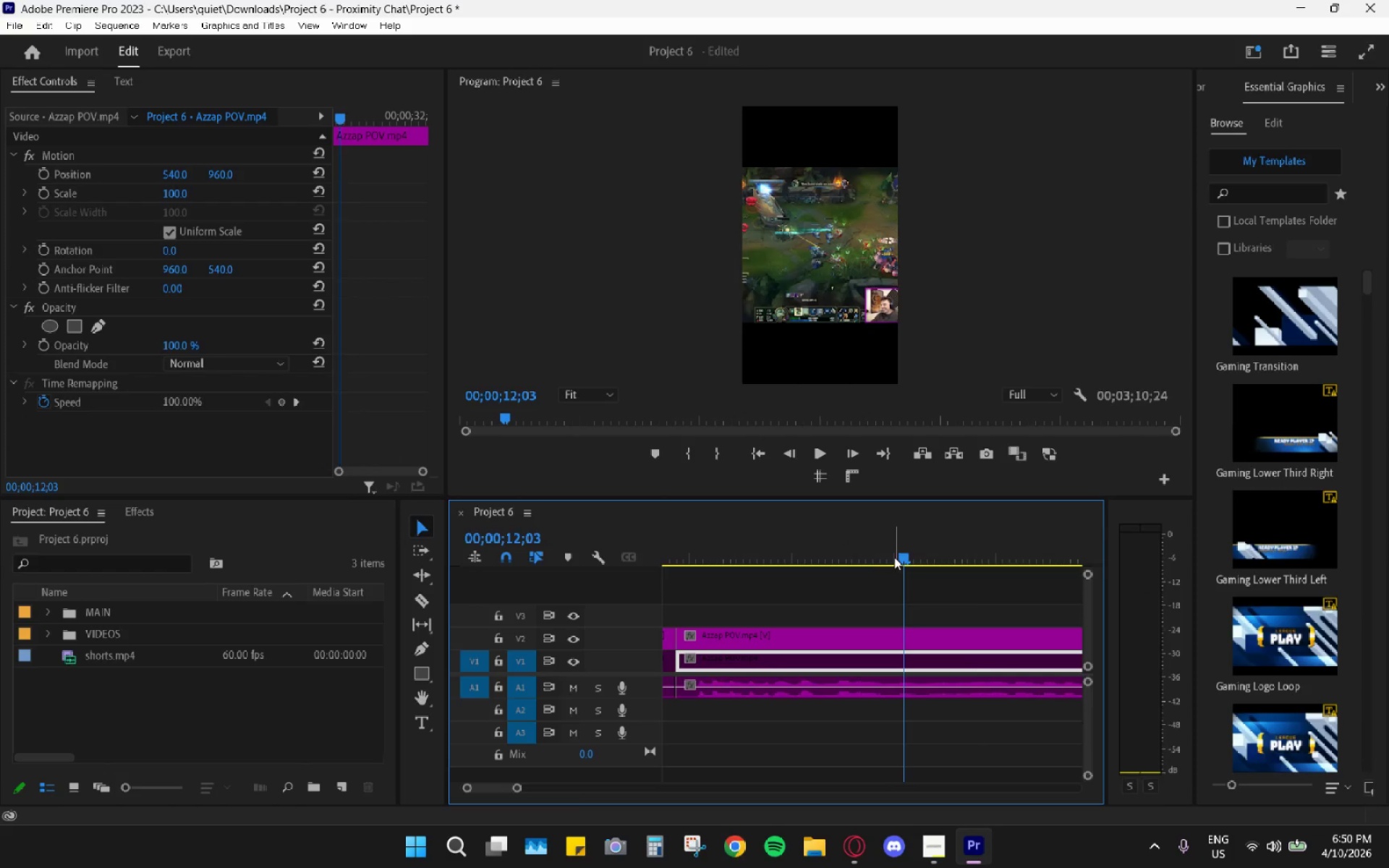 
hold_key(key=AltLeft, duration=1.12)
scroll: coordinate [881, 631], scroll_direction: up, amount: 15.0
 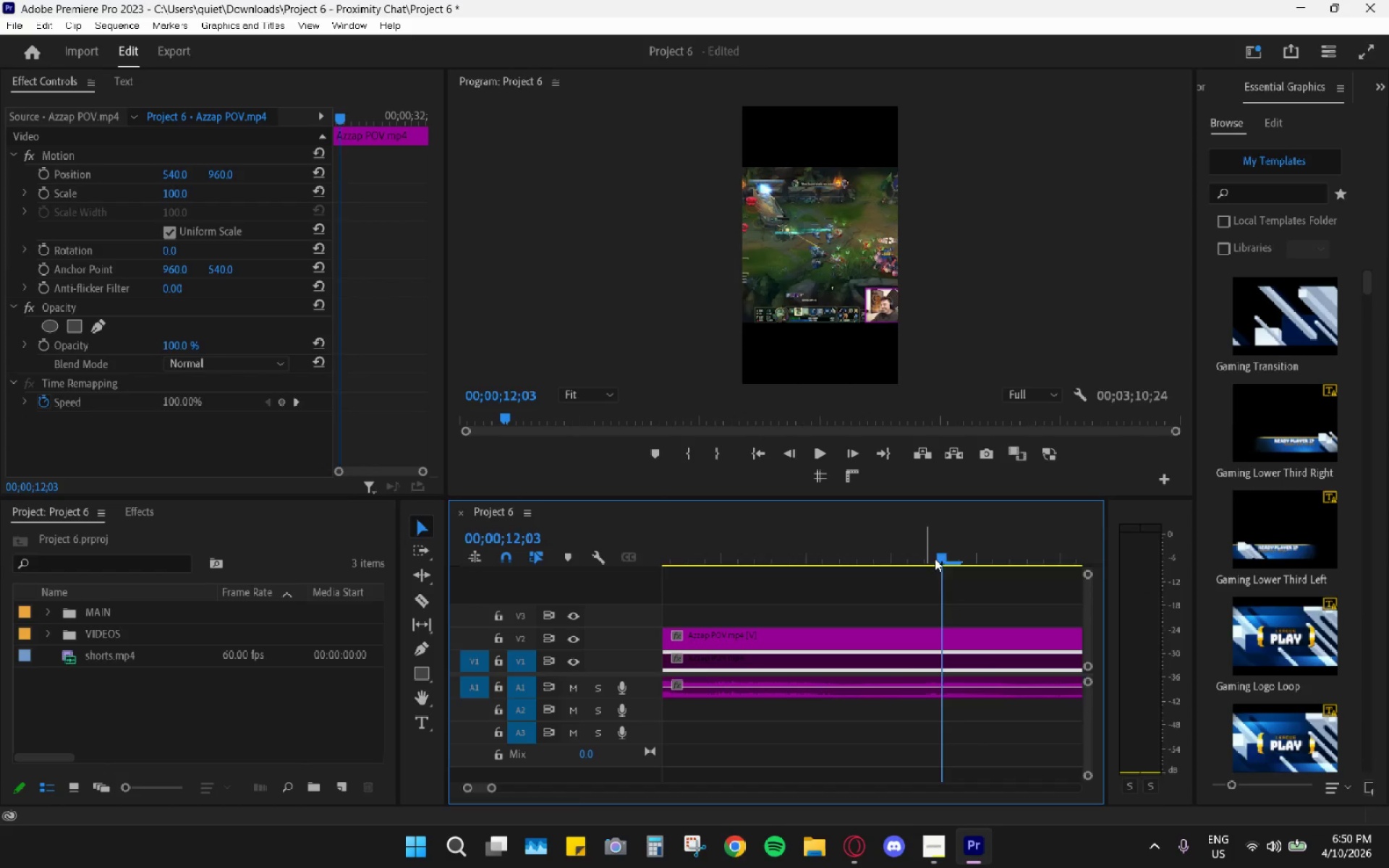 
left_click_drag(start_coordinate=[948, 547], to_coordinate=[744, 563])
 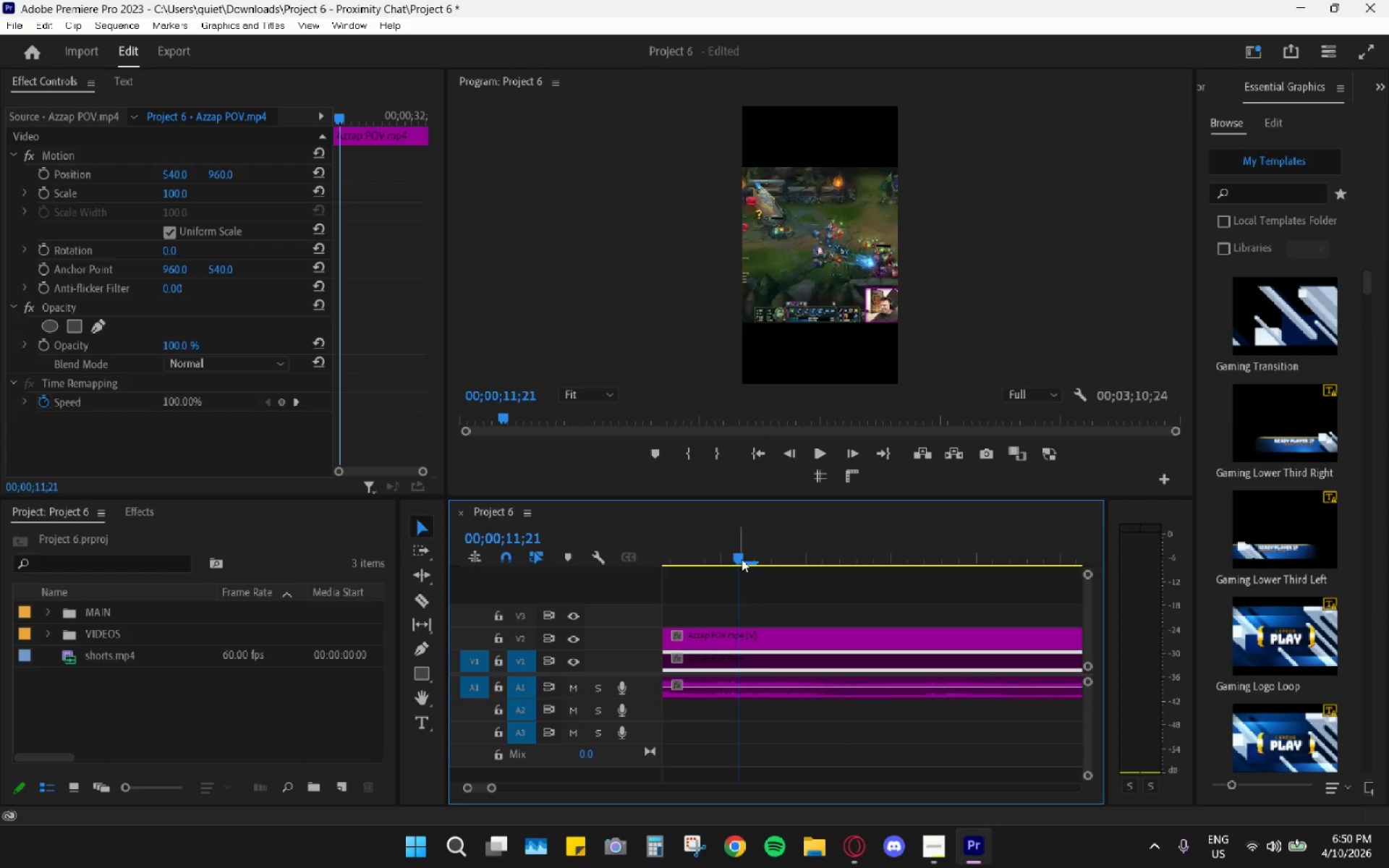 
key(Space)
 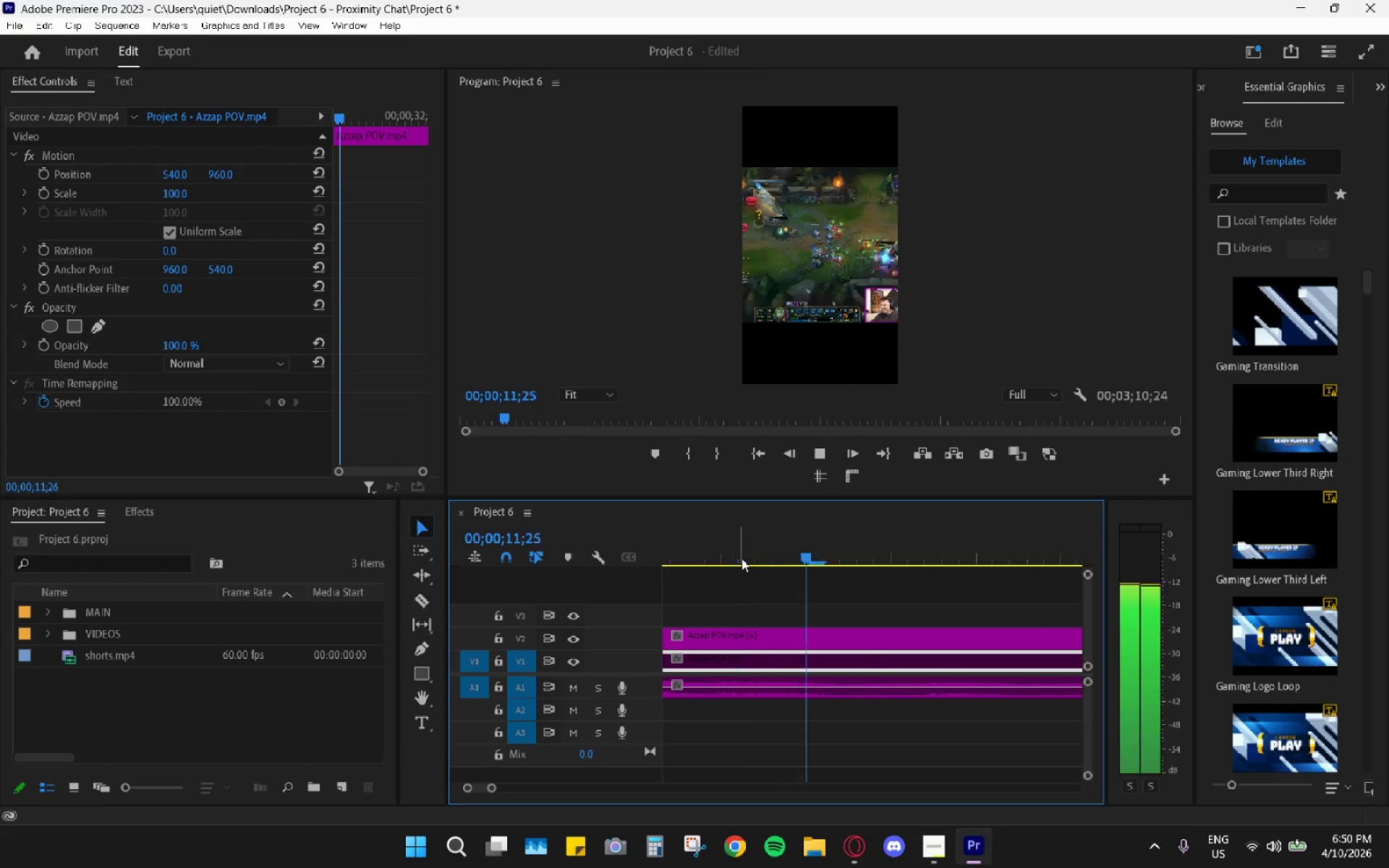 
key(Space)
 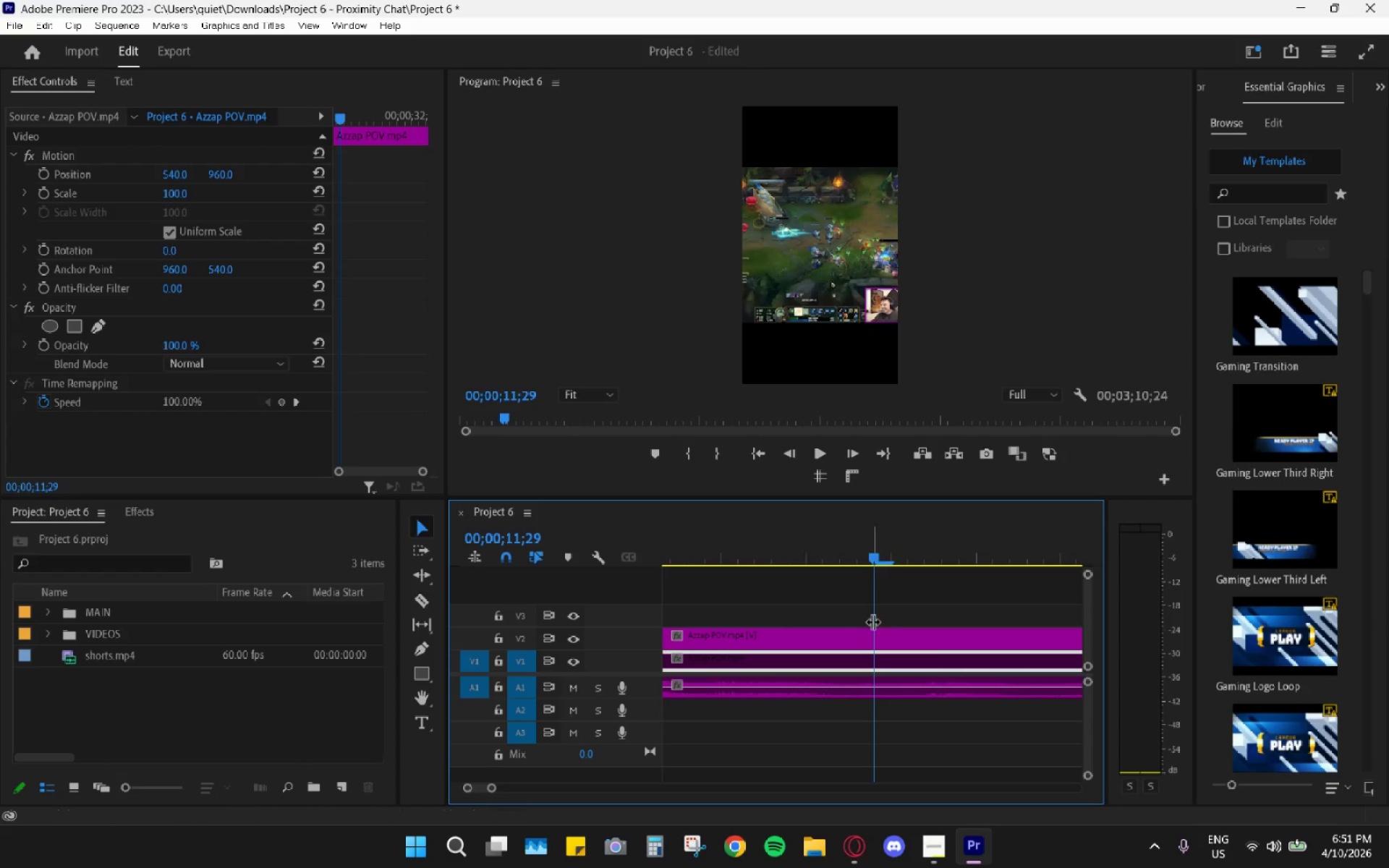 
left_click_drag(start_coordinate=[874, 551], to_coordinate=[893, 580])
 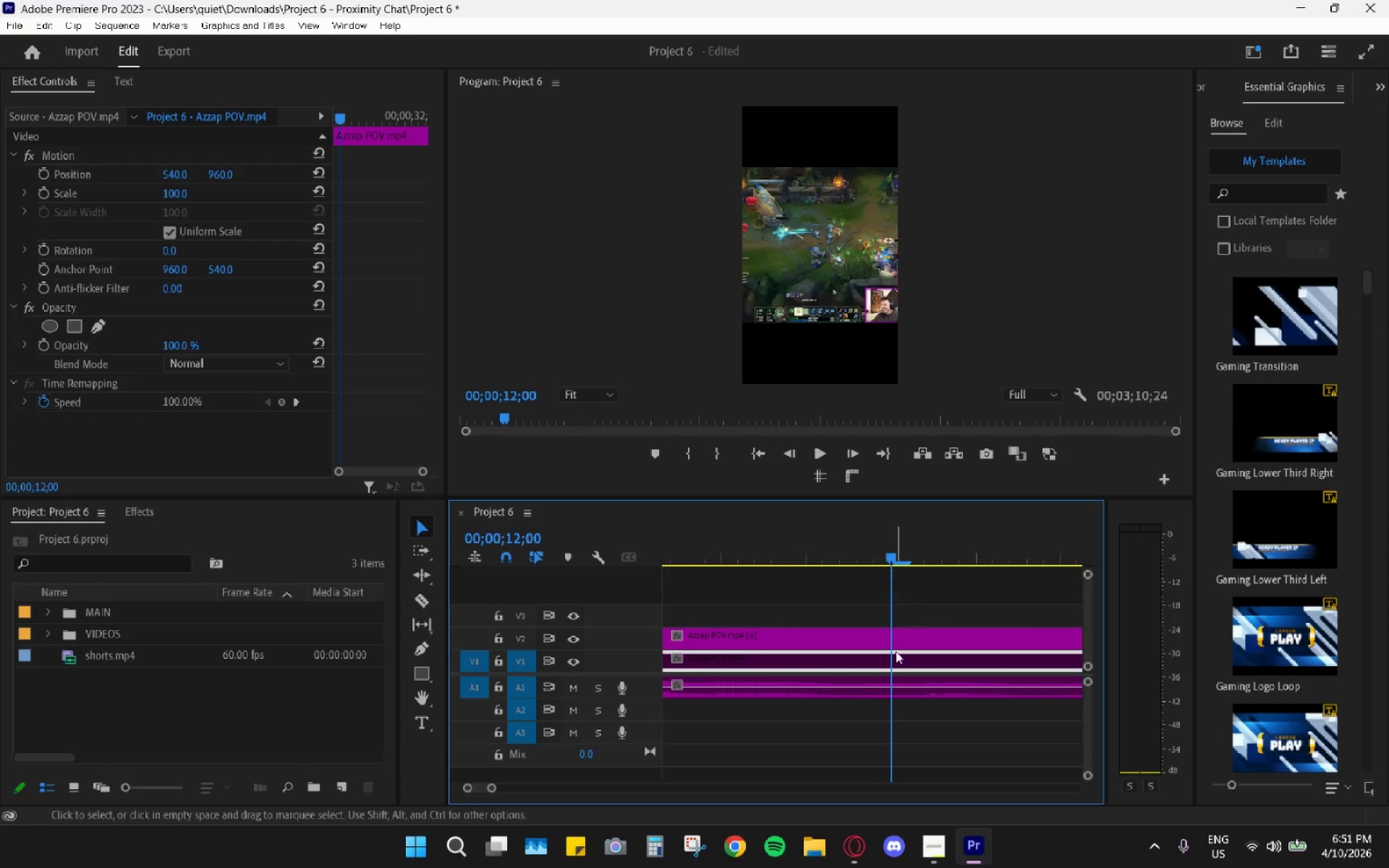 
key(C)
 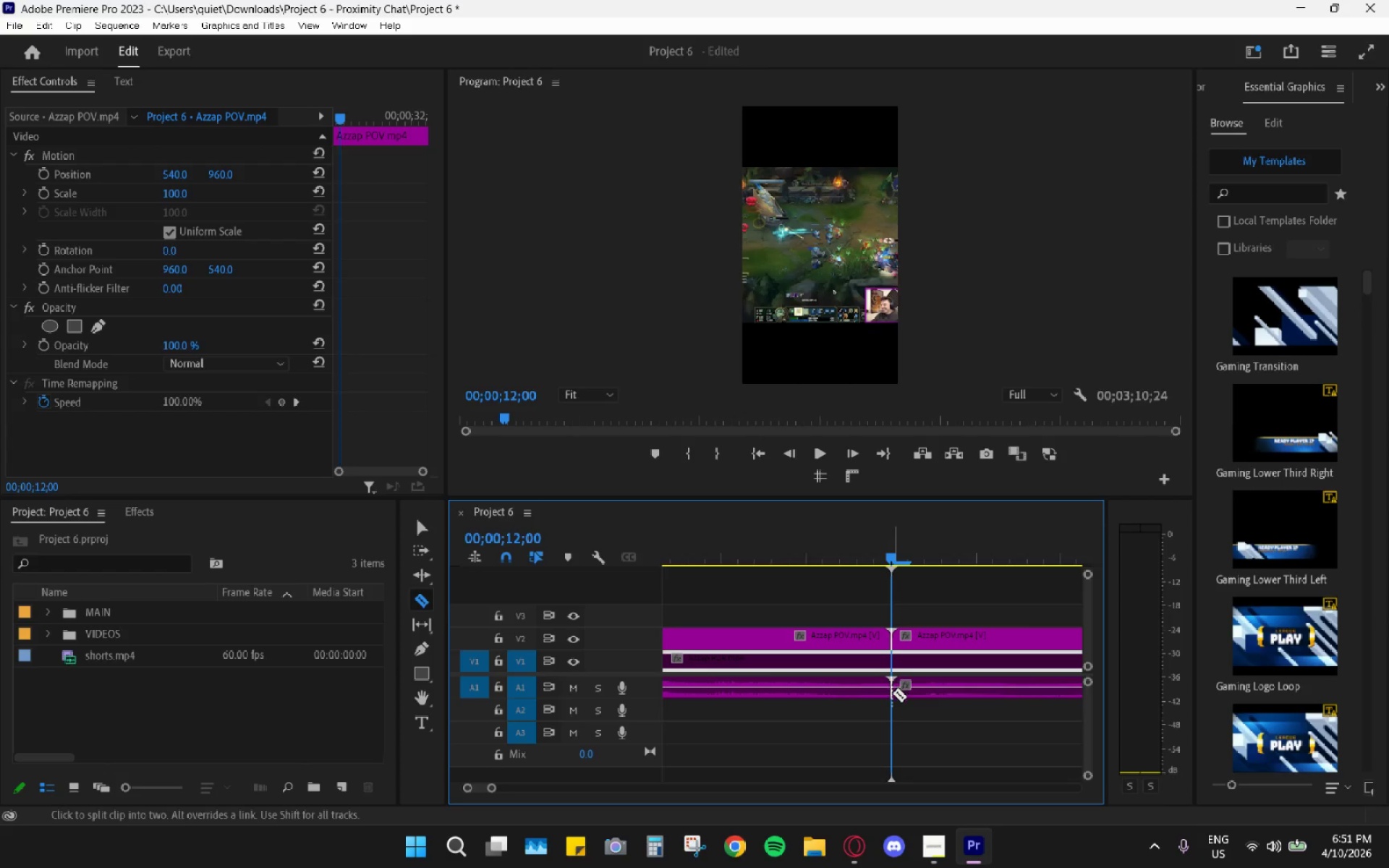 
triple_click([892, 661])
 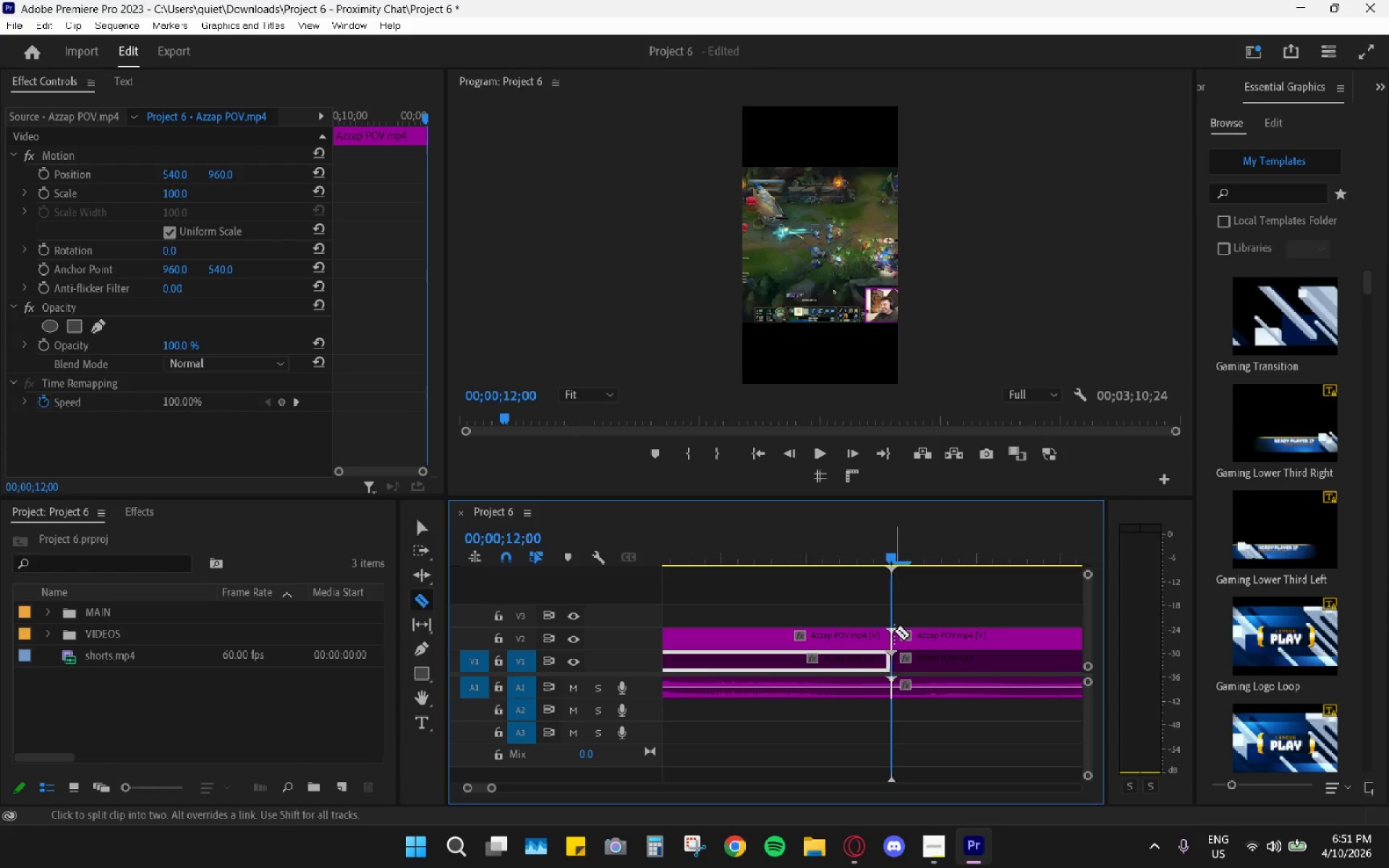 
key(V)
 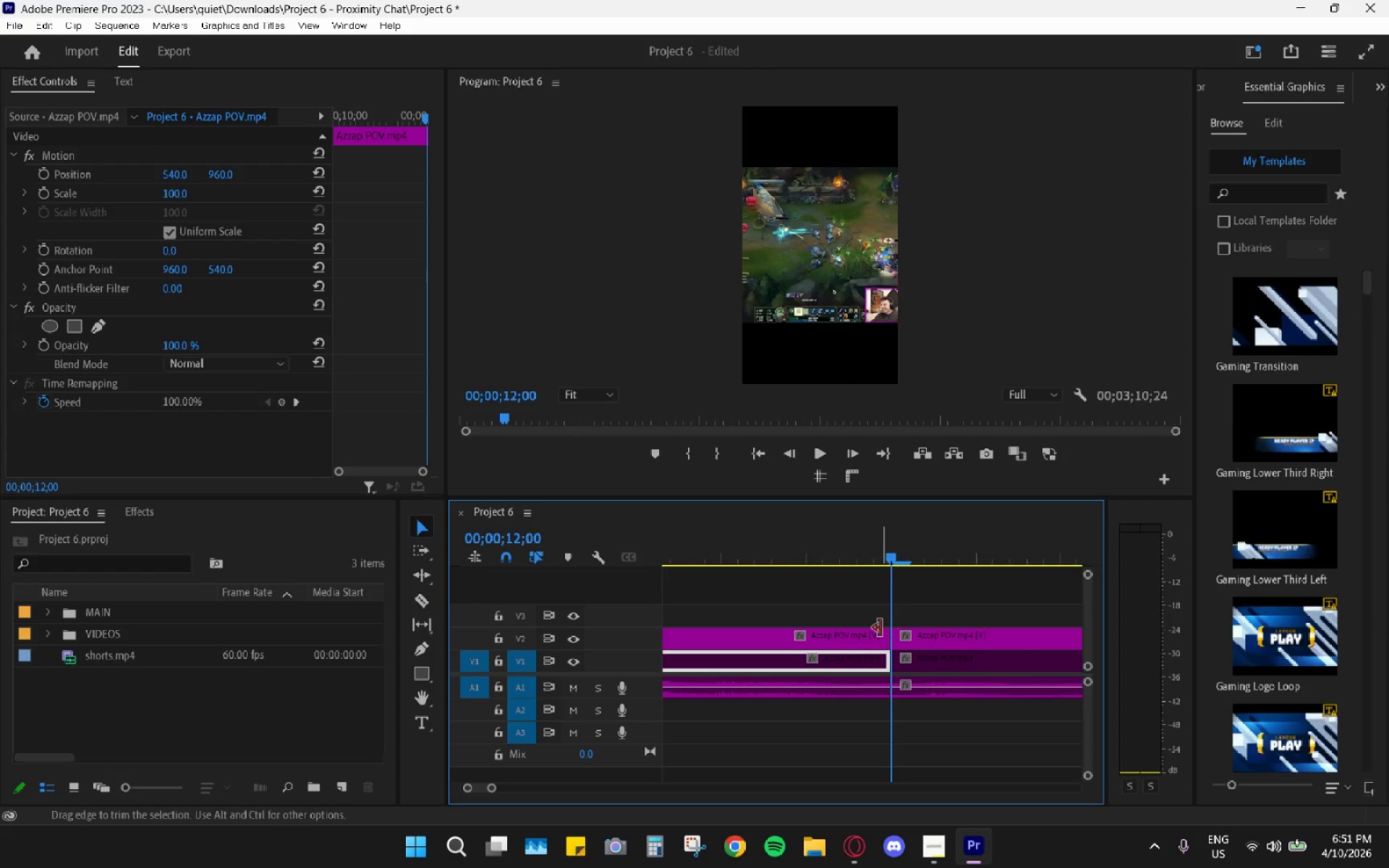 
key(V)
 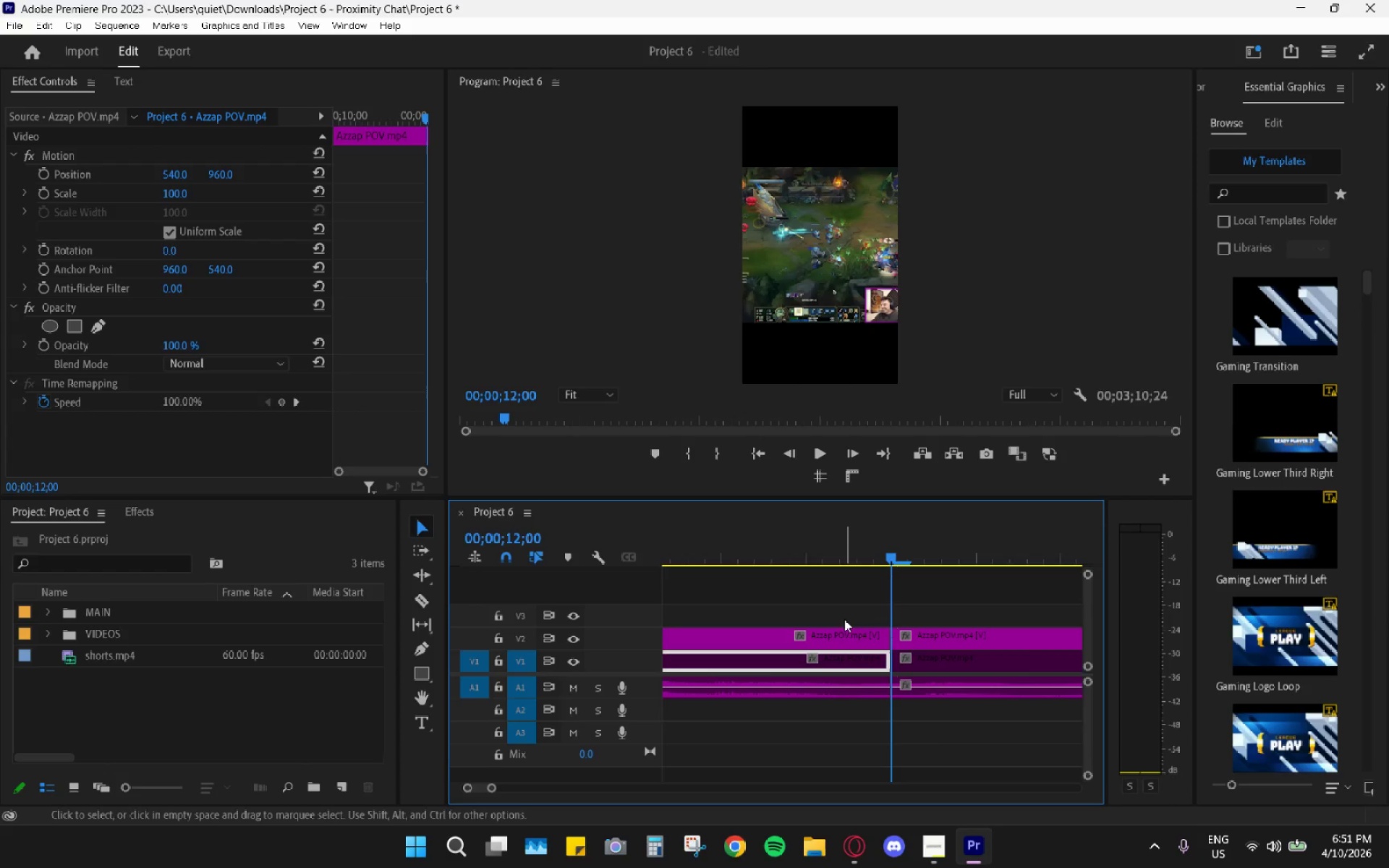 
hold_key(key=AltLeft, duration=1.52)
scroll: coordinate [824, 624], scroll_direction: down, amount: 13.0
 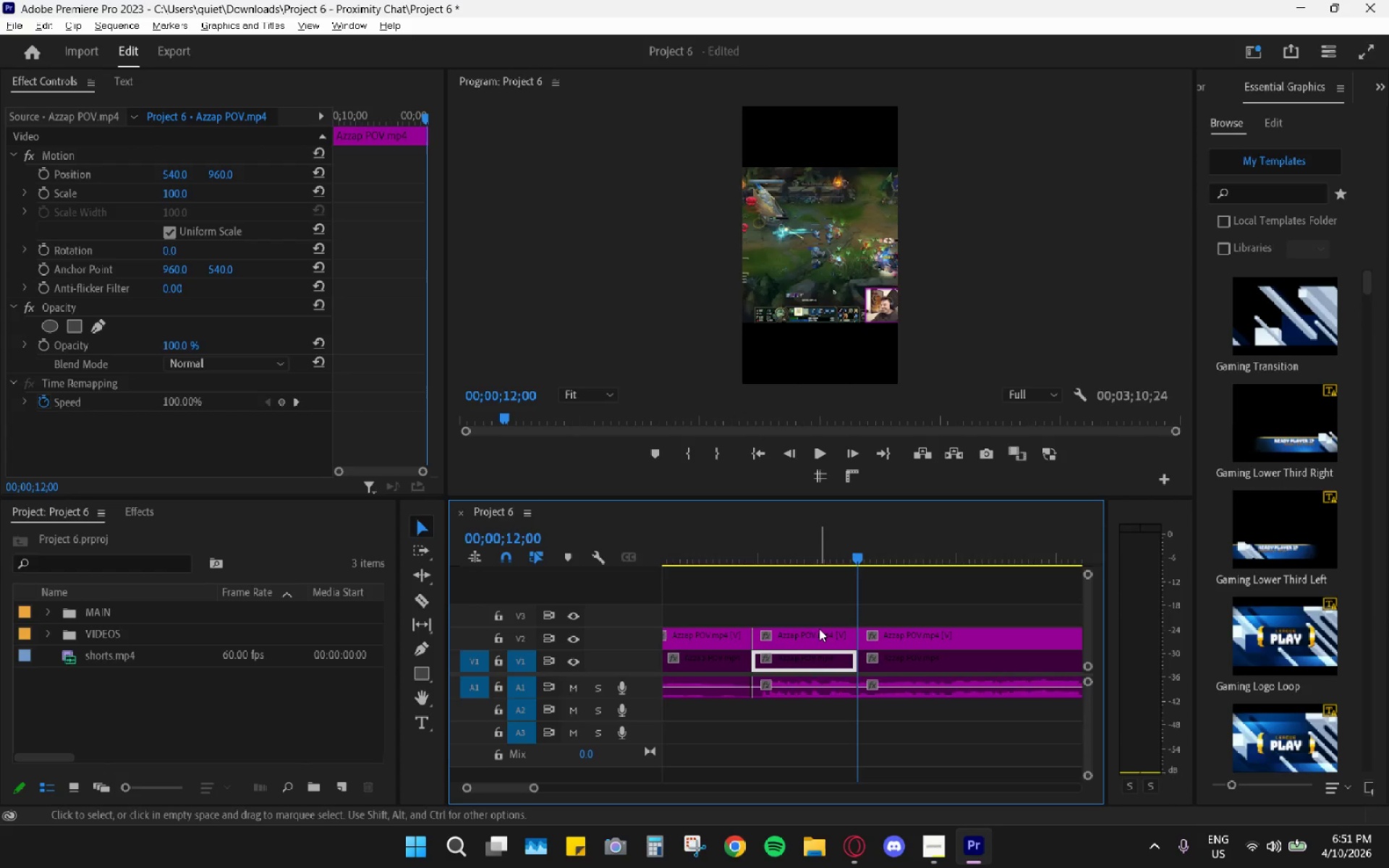 
hold_key(key=AltLeft, duration=1.5)
scroll: coordinate [814, 622], scroll_direction: down, amount: 20.0
 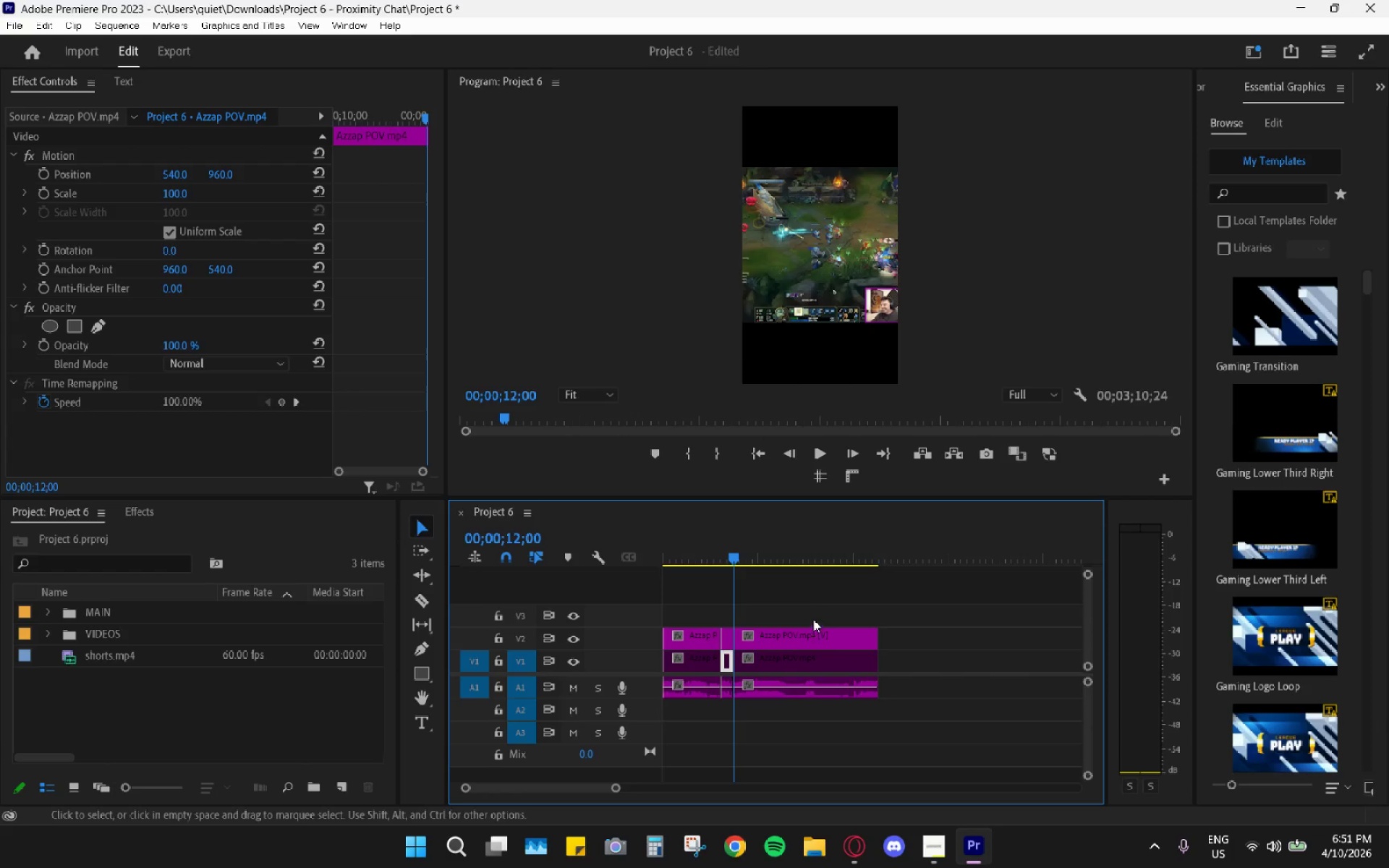 
hold_key(key=AltLeft, duration=0.47)
scroll: coordinate [804, 618], scroll_direction: down, amount: 4.0
 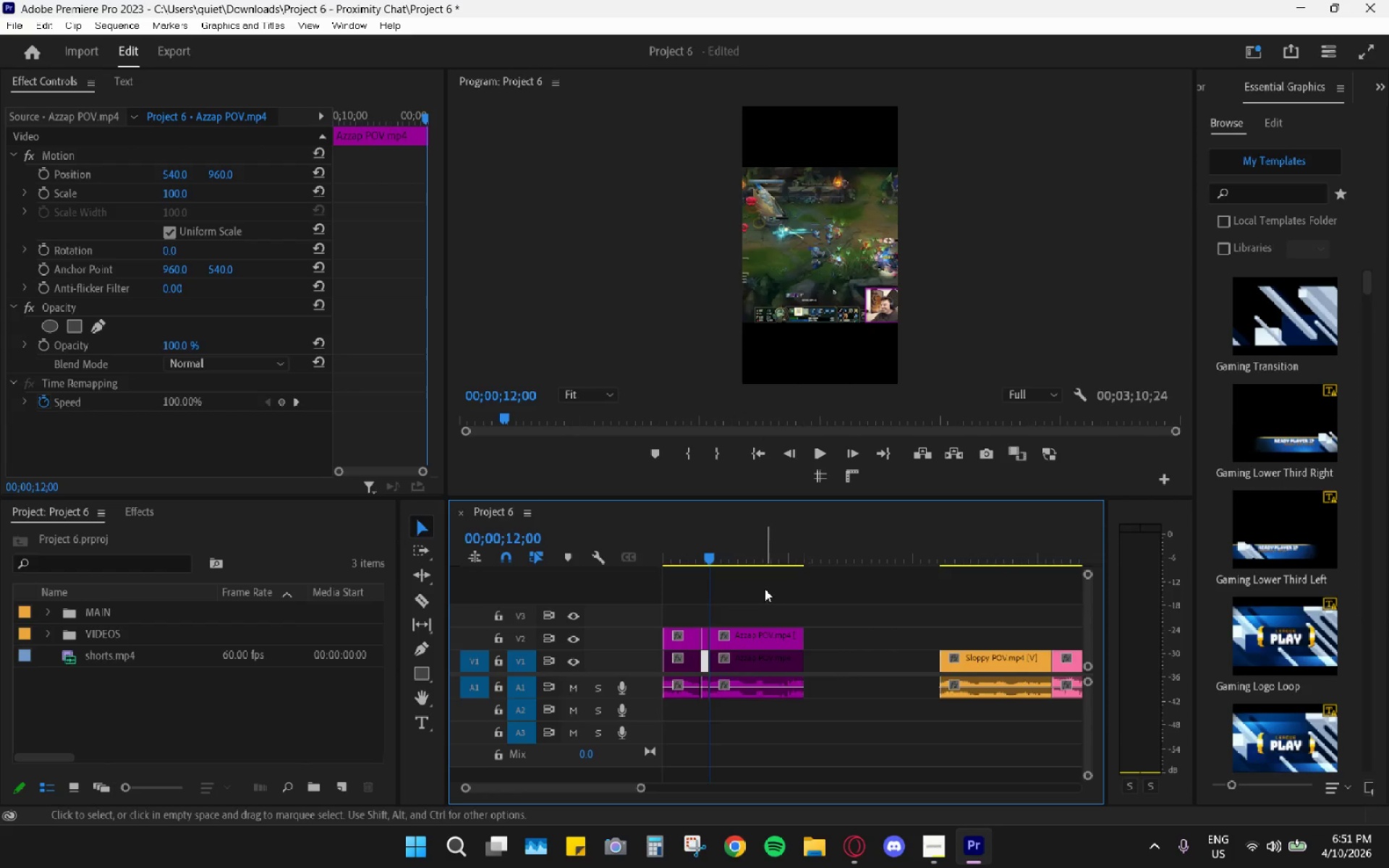 
left_click_drag(start_coordinate=[765, 589], to_coordinate=[831, 736])
 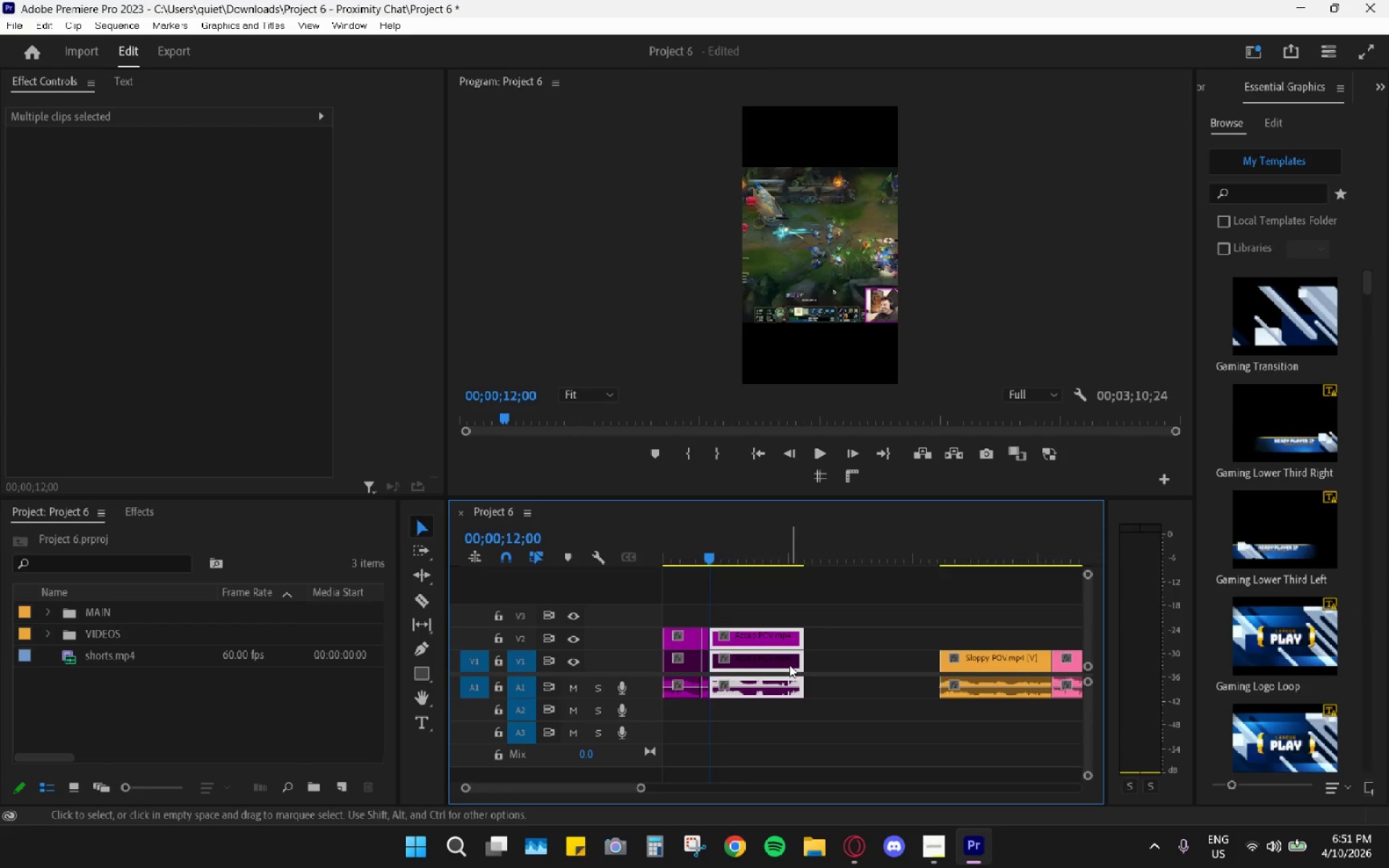 
left_click_drag(start_coordinate=[788, 664], to_coordinate=[893, 656])
 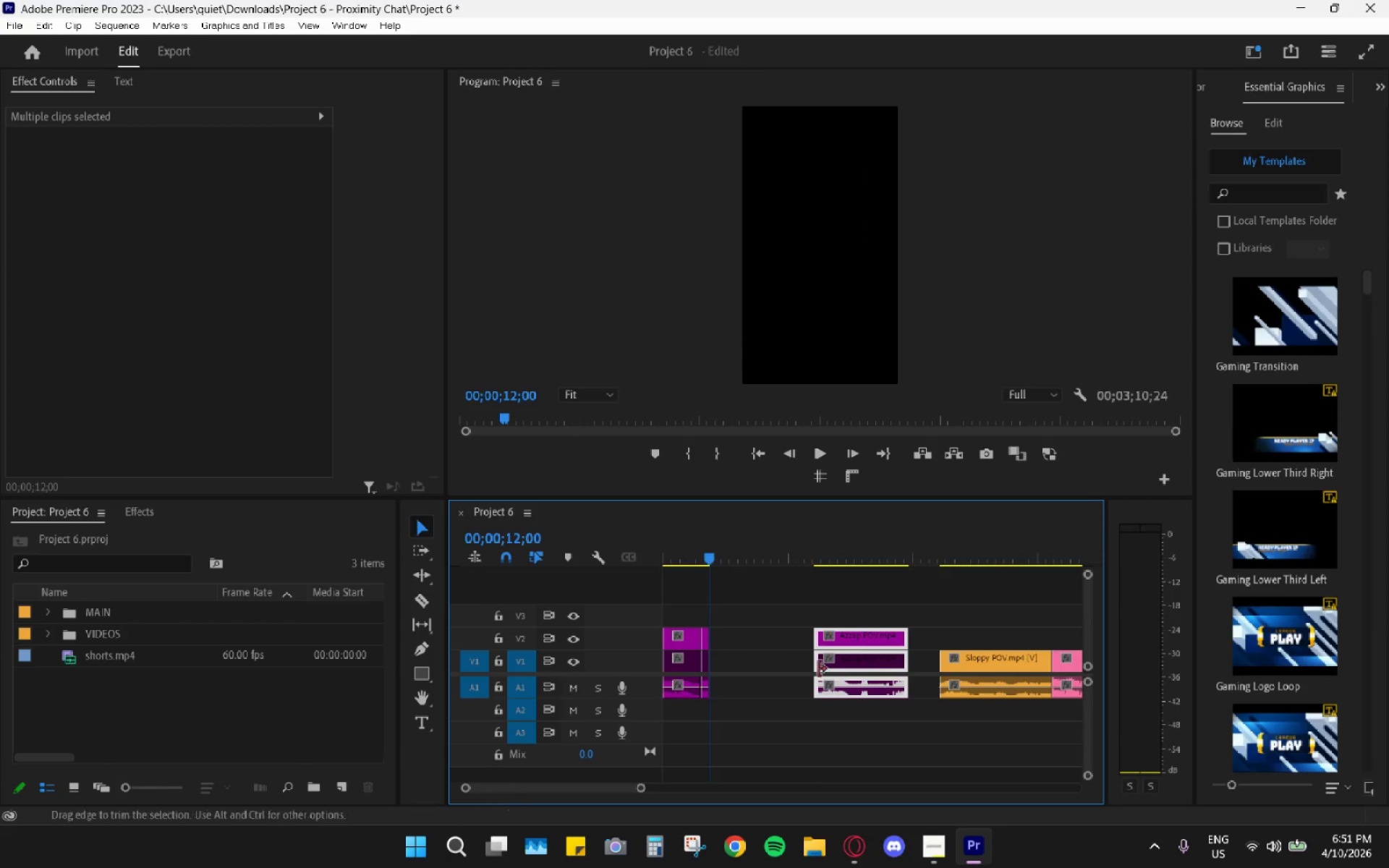 
hold_key(key=AltLeft, duration=0.62)
scroll: coordinate [718, 684], scroll_direction: up, amount: 22.0
 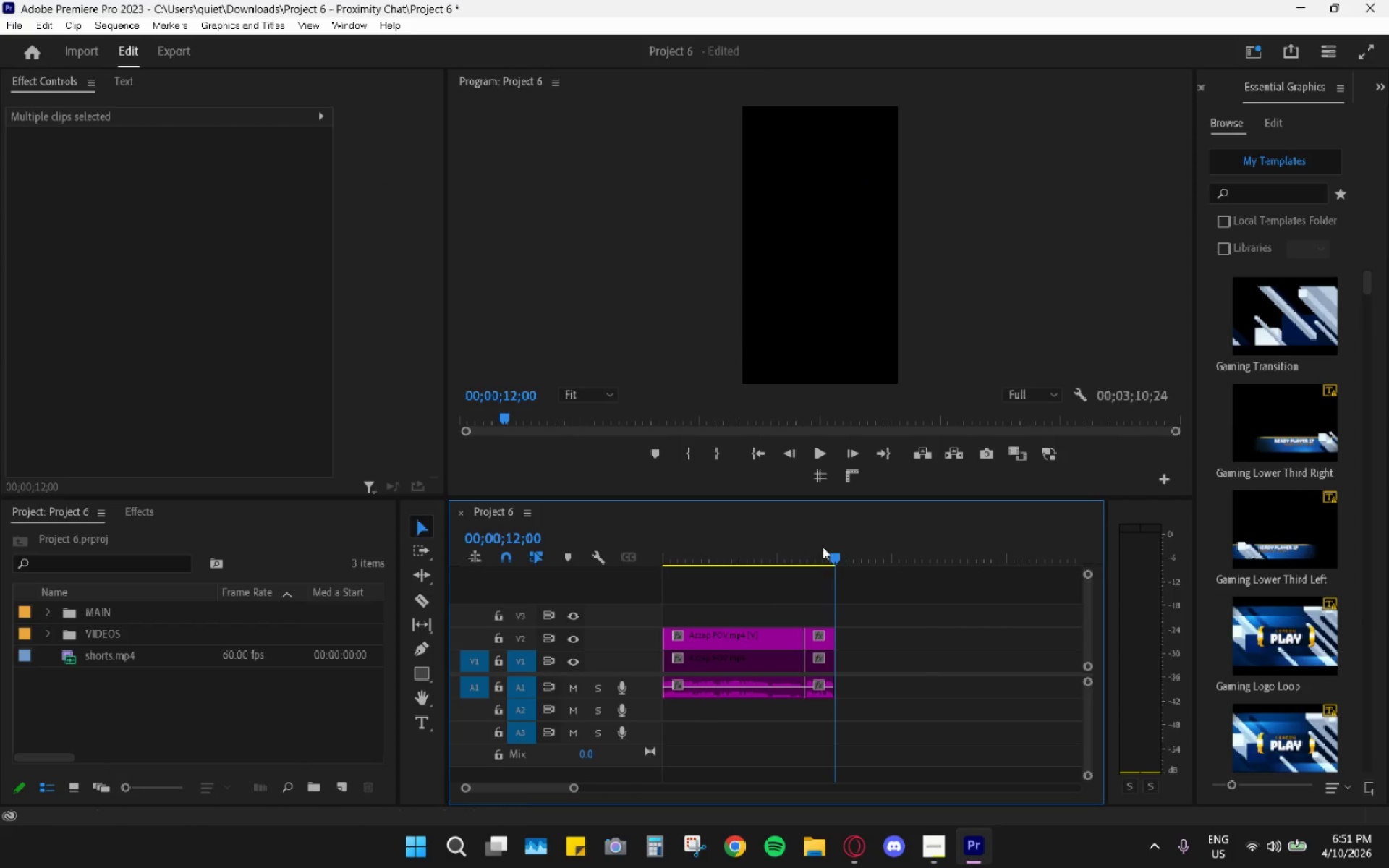 
hold_key(key=AltLeft, duration=1.27)
hold_key(key=AltLeft, duration=0.33)
scroll: coordinate [799, 638], scroll_direction: down, amount: 25.0
 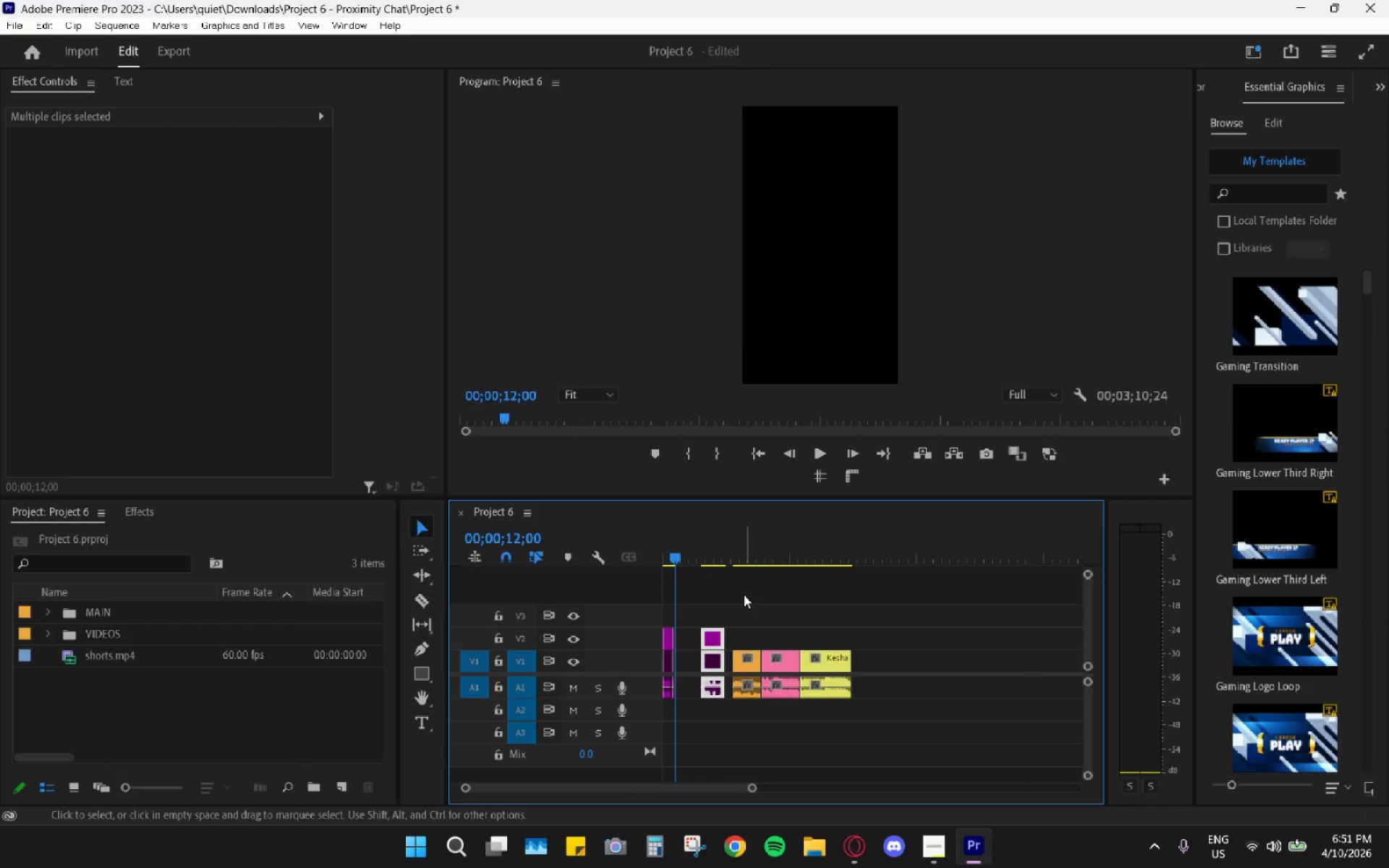 
left_click_drag(start_coordinate=[871, 585], to_coordinate=[699, 741])
 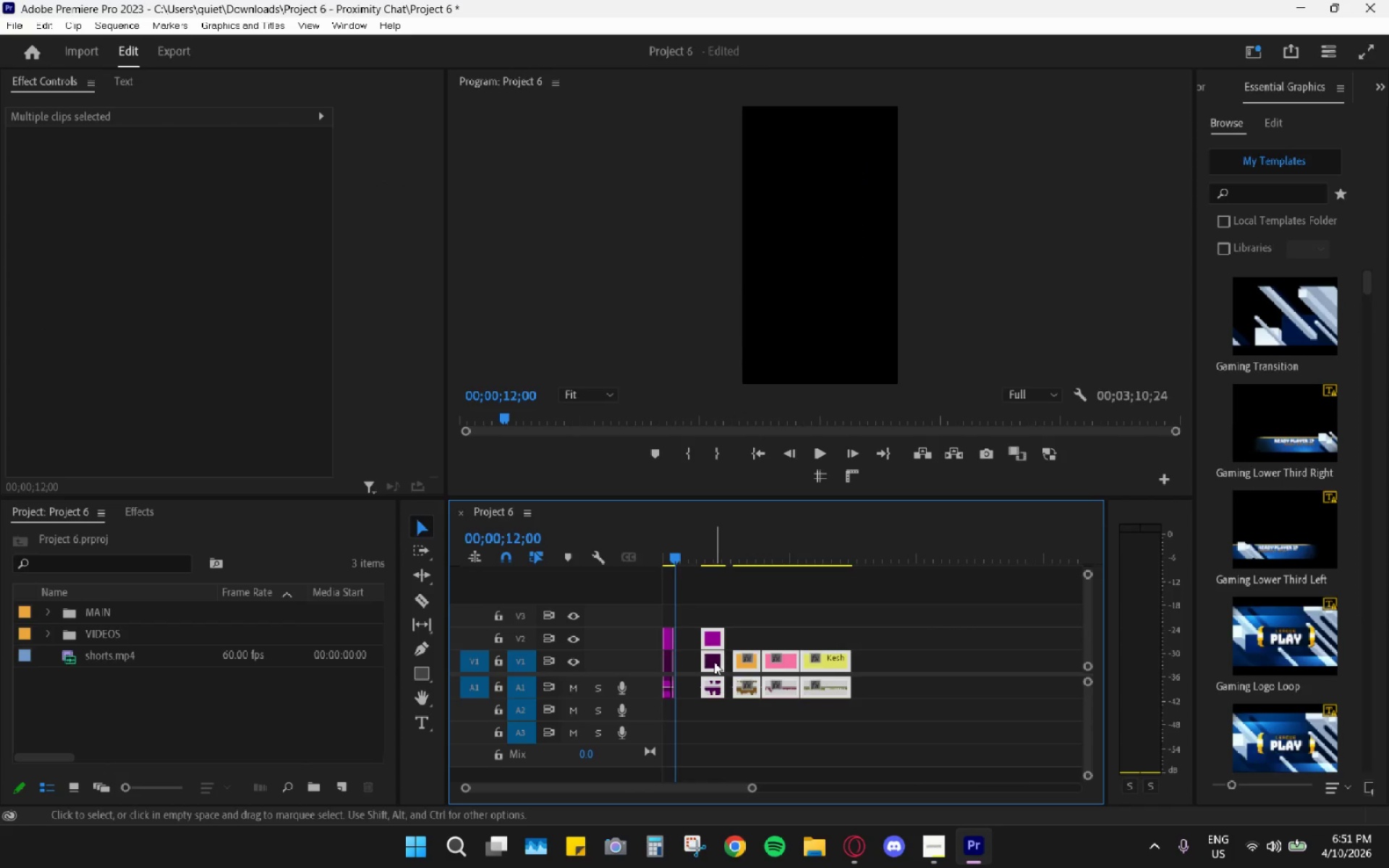 
left_click_drag(start_coordinate=[714, 662], to_coordinate=[800, 659])
 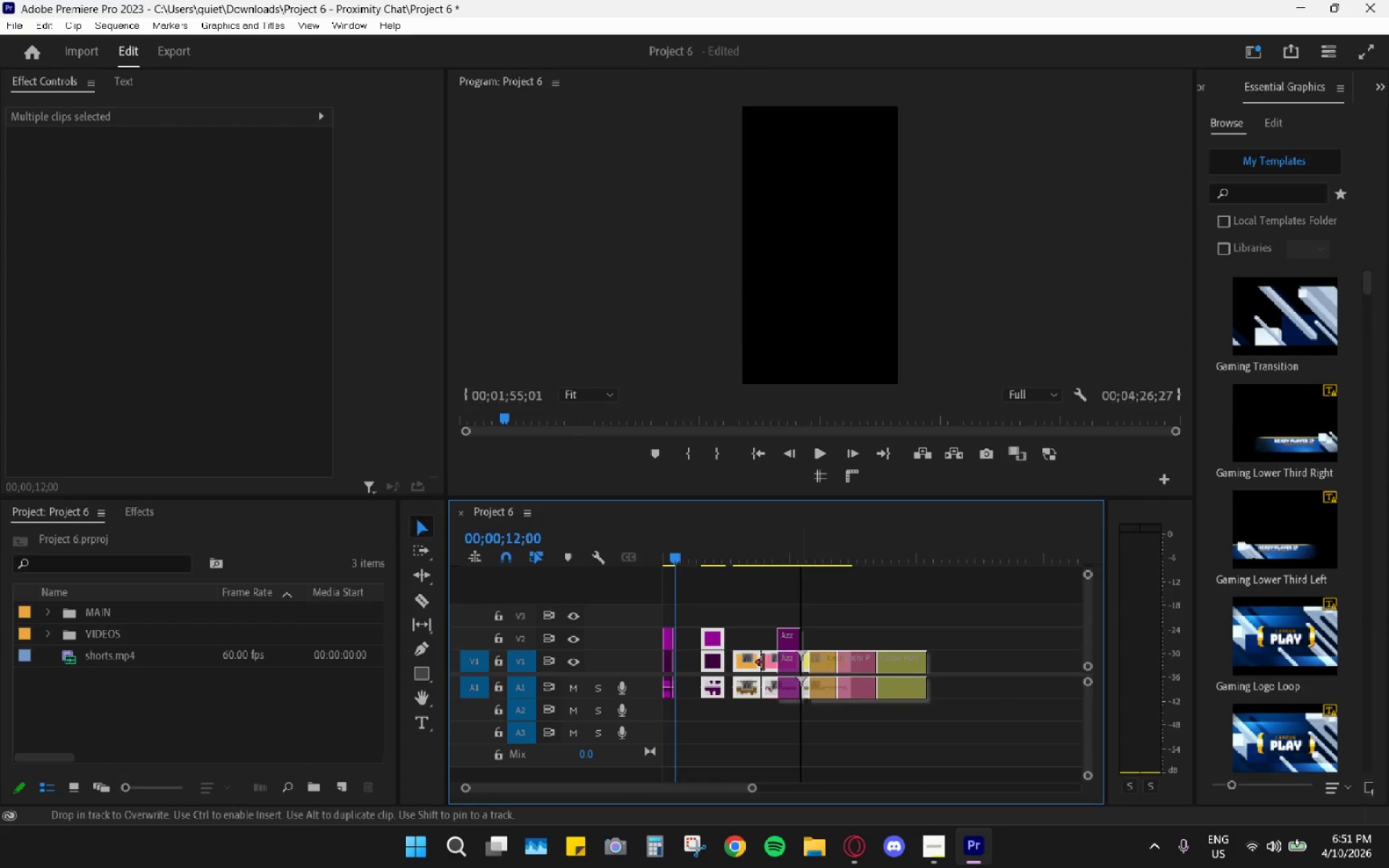 
scroll: coordinate [747, 607], scroll_direction: up, amount: 19.0
 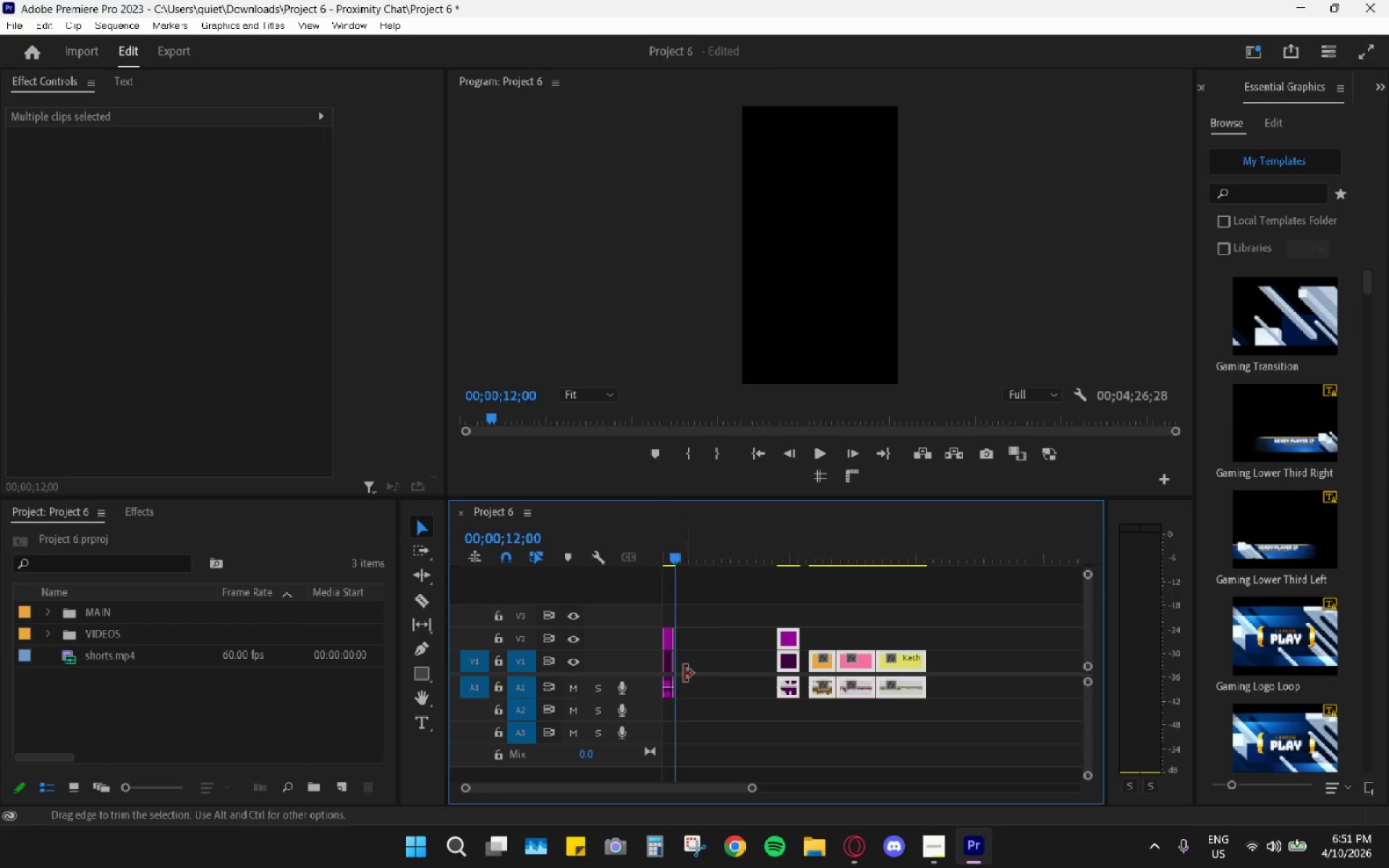 
hold_key(key=AltLeft, duration=0.69)
scroll: coordinate [688, 655], scroll_direction: up, amount: 21.0
 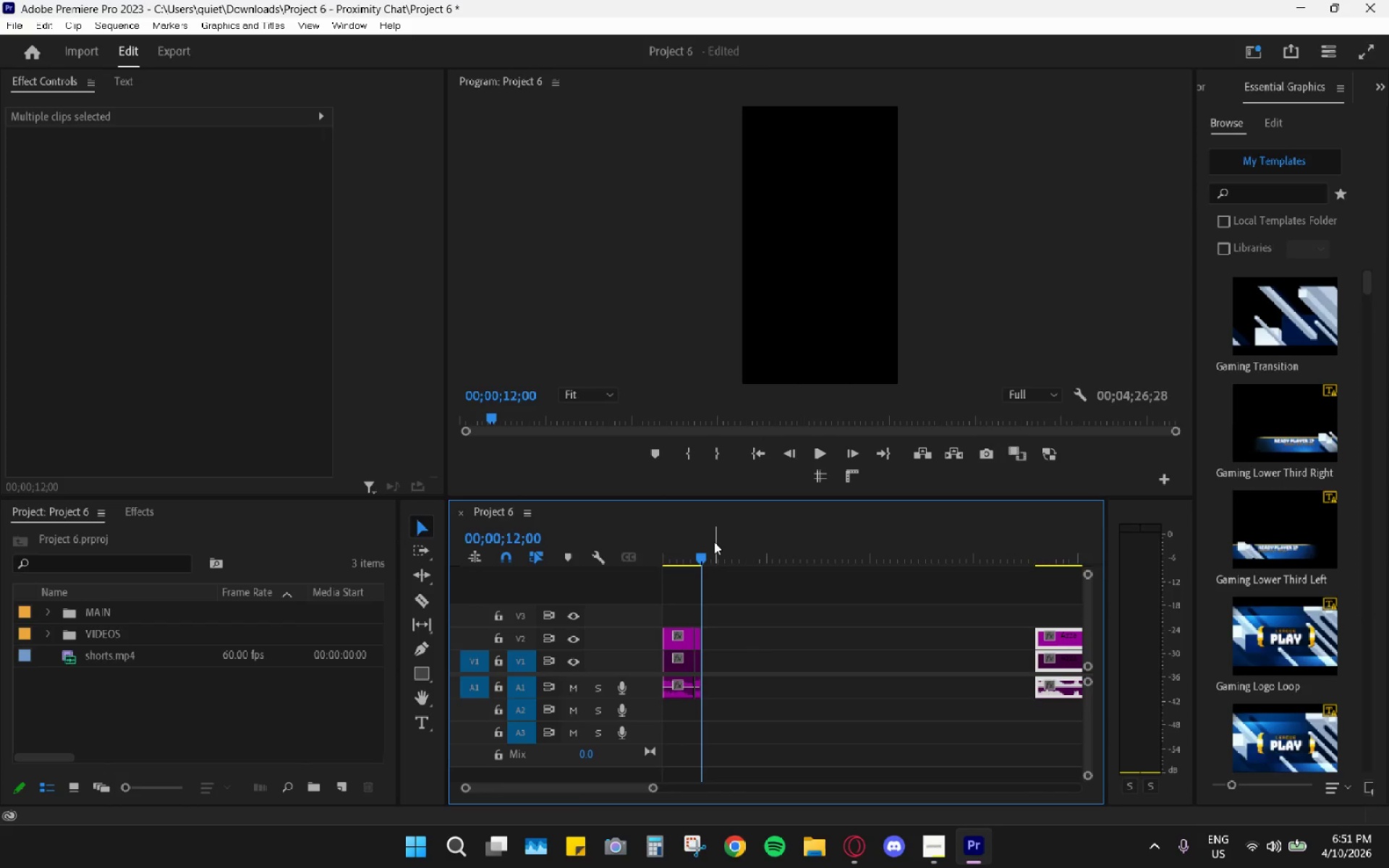 
left_click_drag(start_coordinate=[700, 552], to_coordinate=[695, 553])
 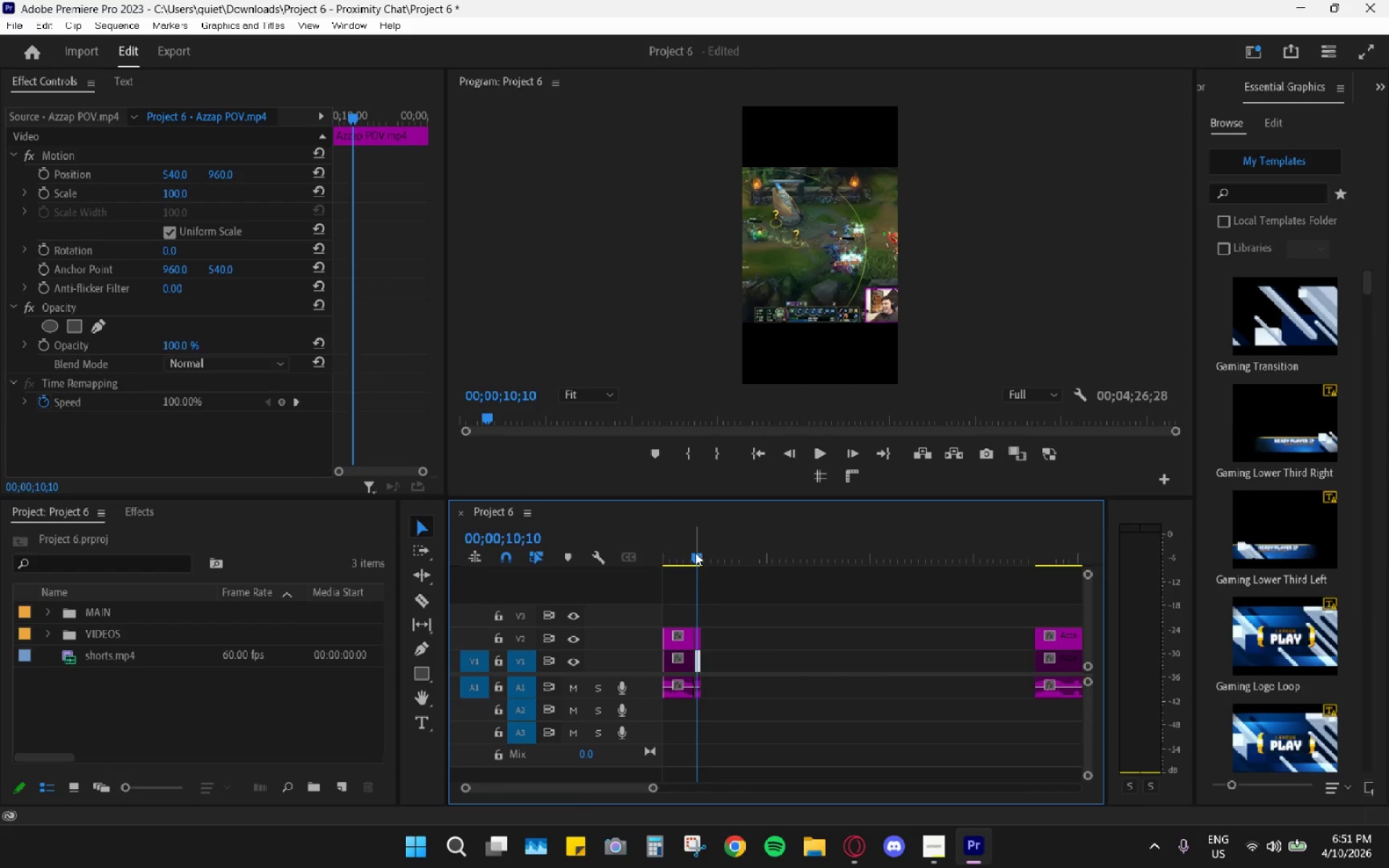 
key(Space)
 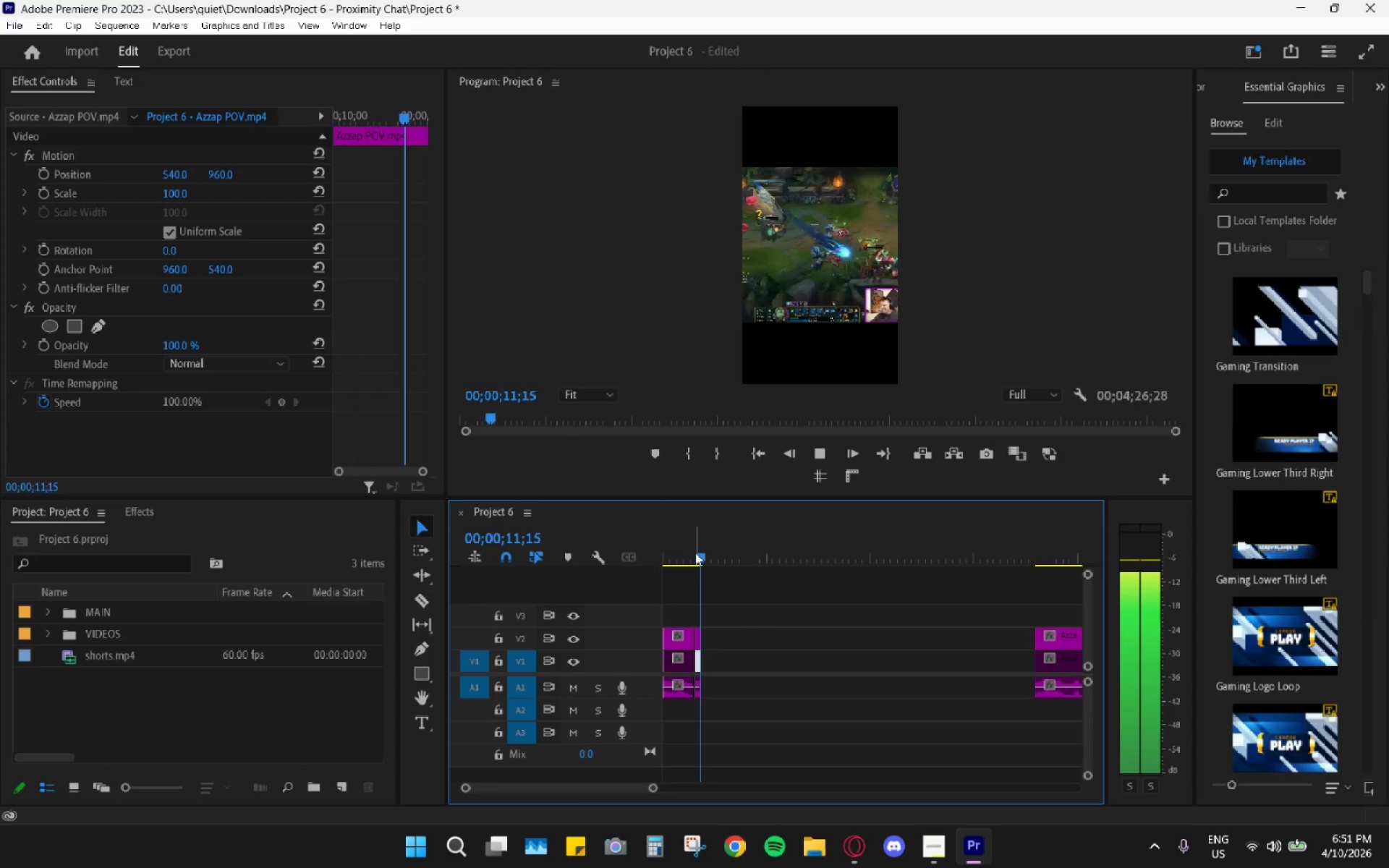 
key(Space)
 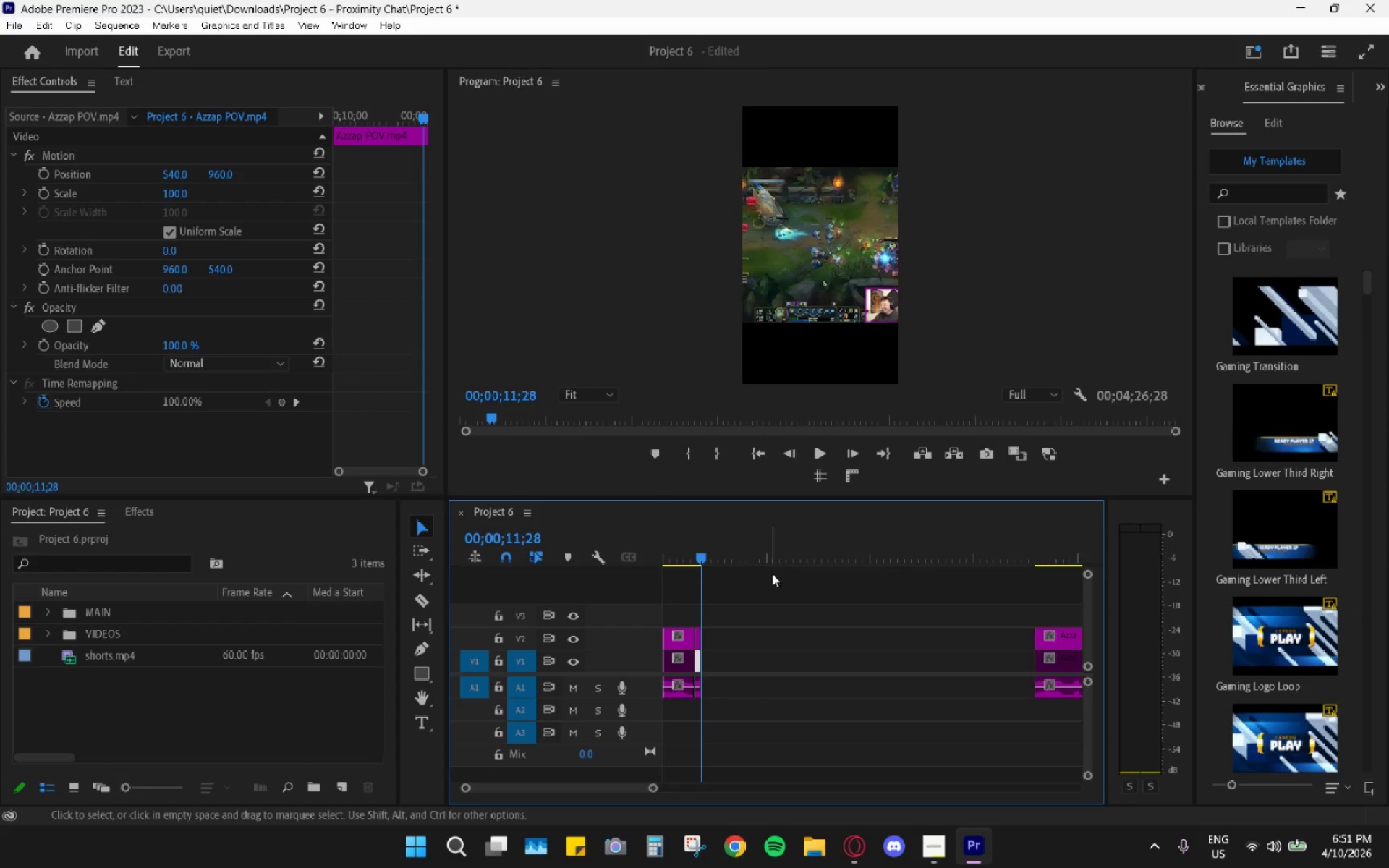 
scroll: coordinate [789, 614], scroll_direction: down, amount: 4.0
 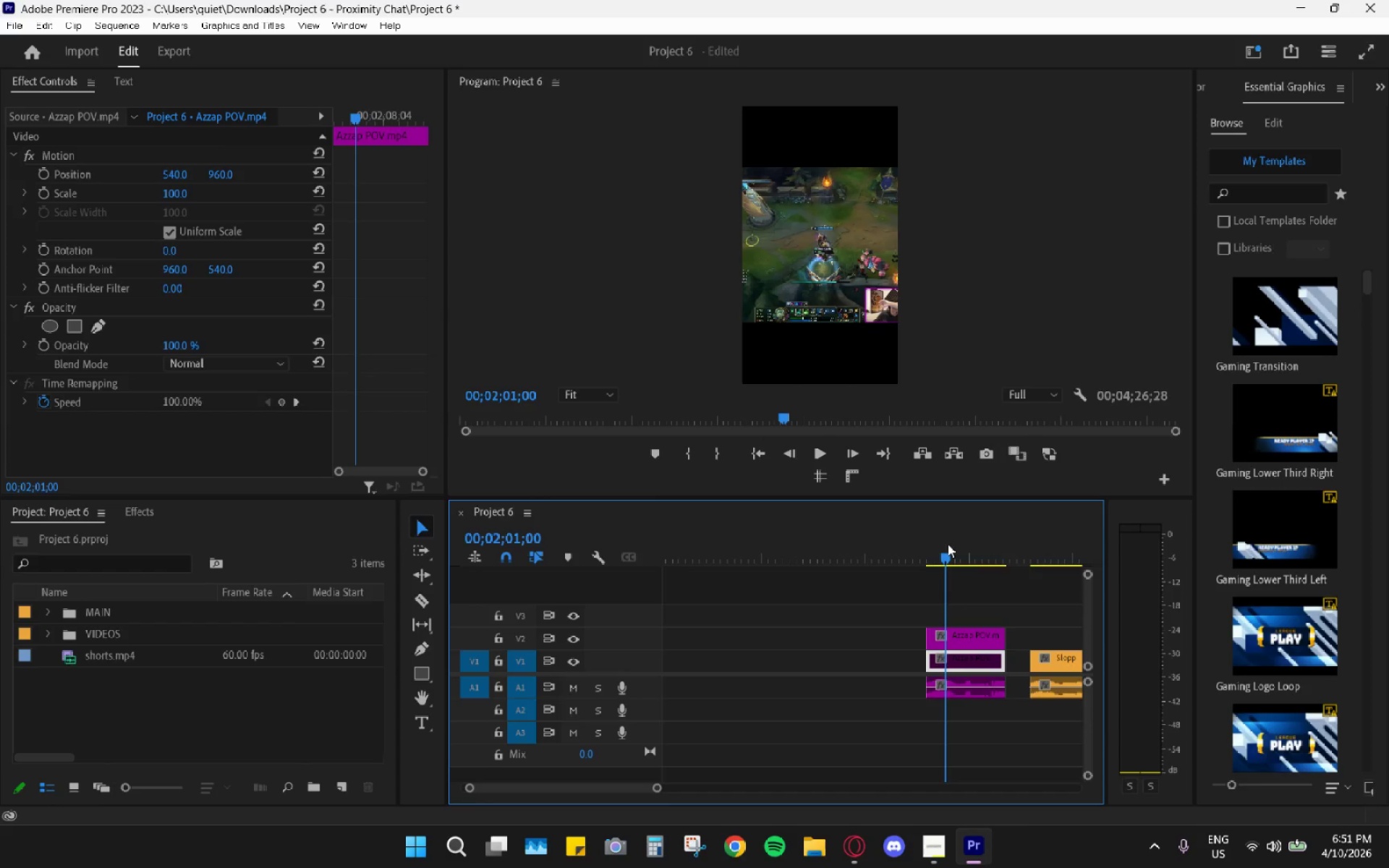 
key(Space)
 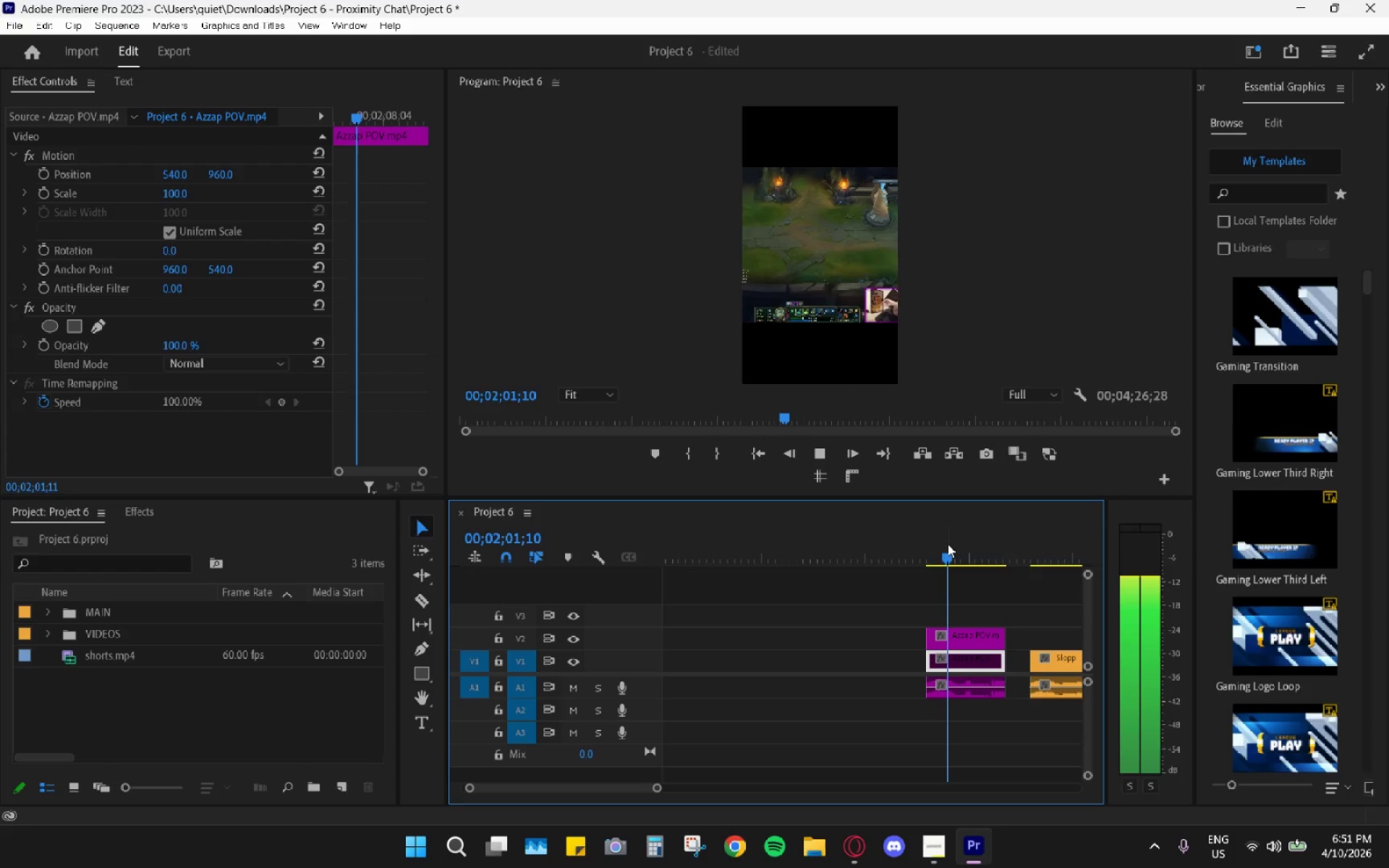 
key(Space)
 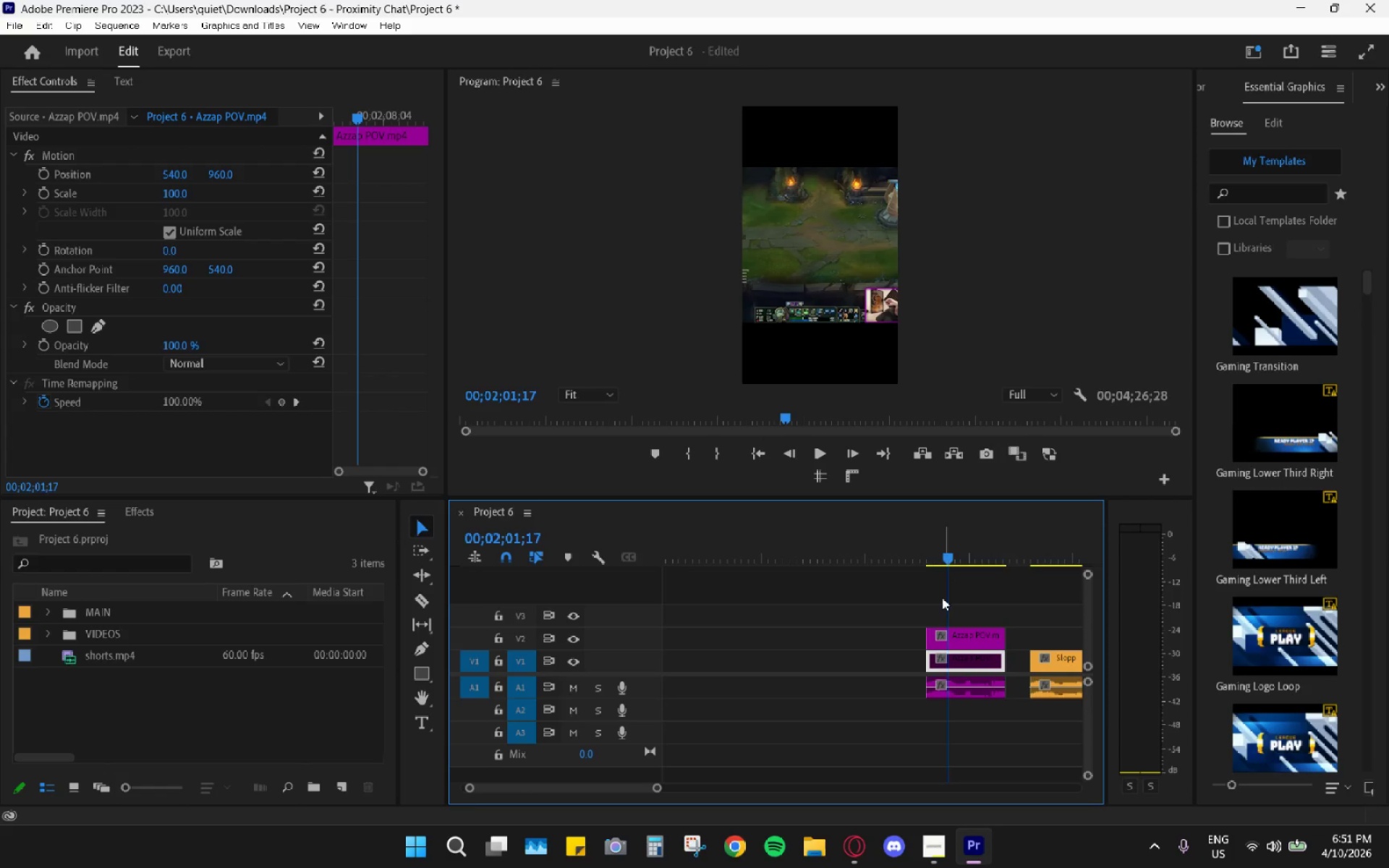 
hold_key(key=AltLeft, duration=0.86)
hold_key(key=AltLeft, duration=0.75)
scroll: coordinate [833, 679], scroll_direction: up, amount: 12.0
 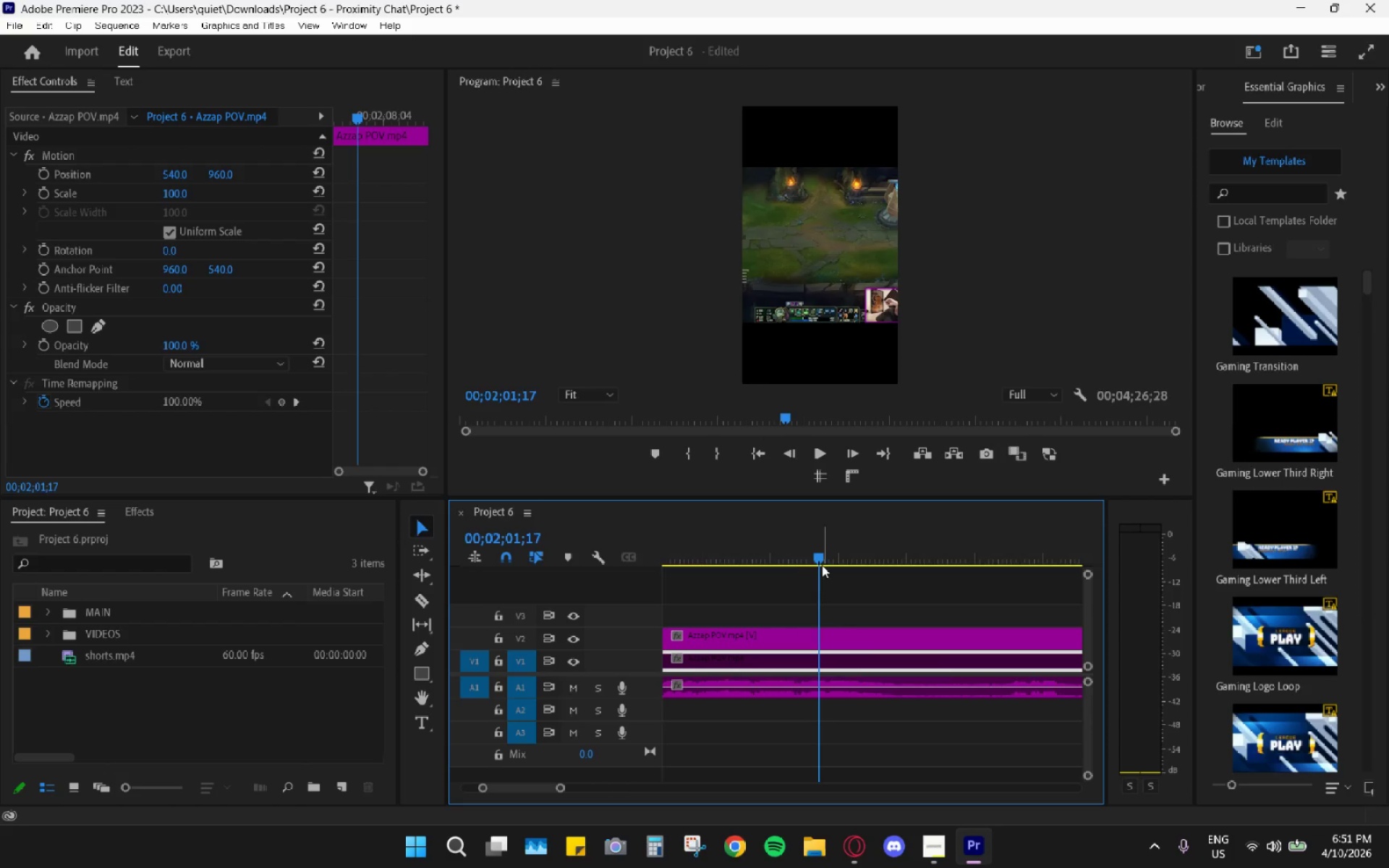 
left_click_drag(start_coordinate=[820, 552], to_coordinate=[783, 540])
 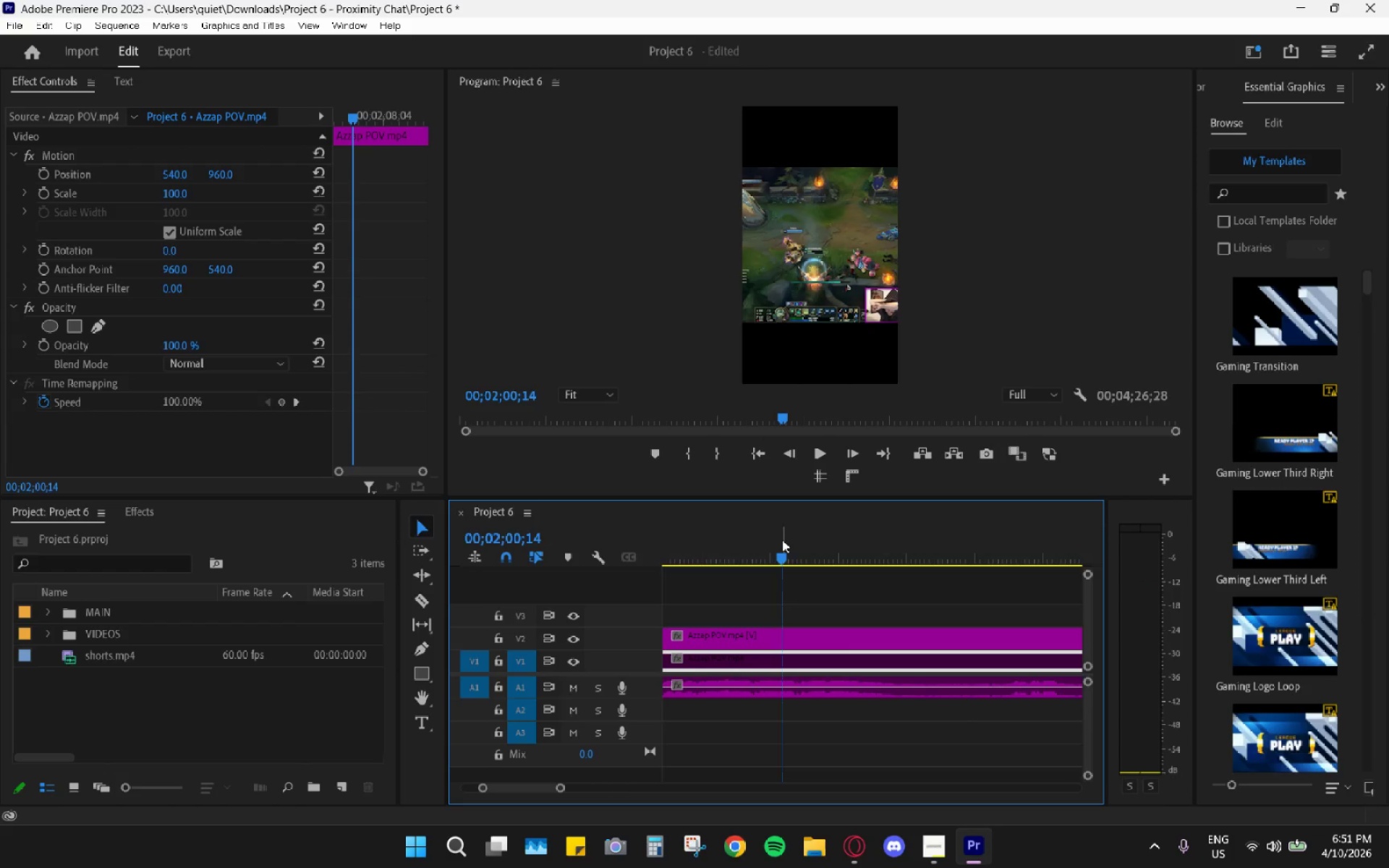 
left_click_drag(start_coordinate=[782, 540], to_coordinate=[758, 535])
 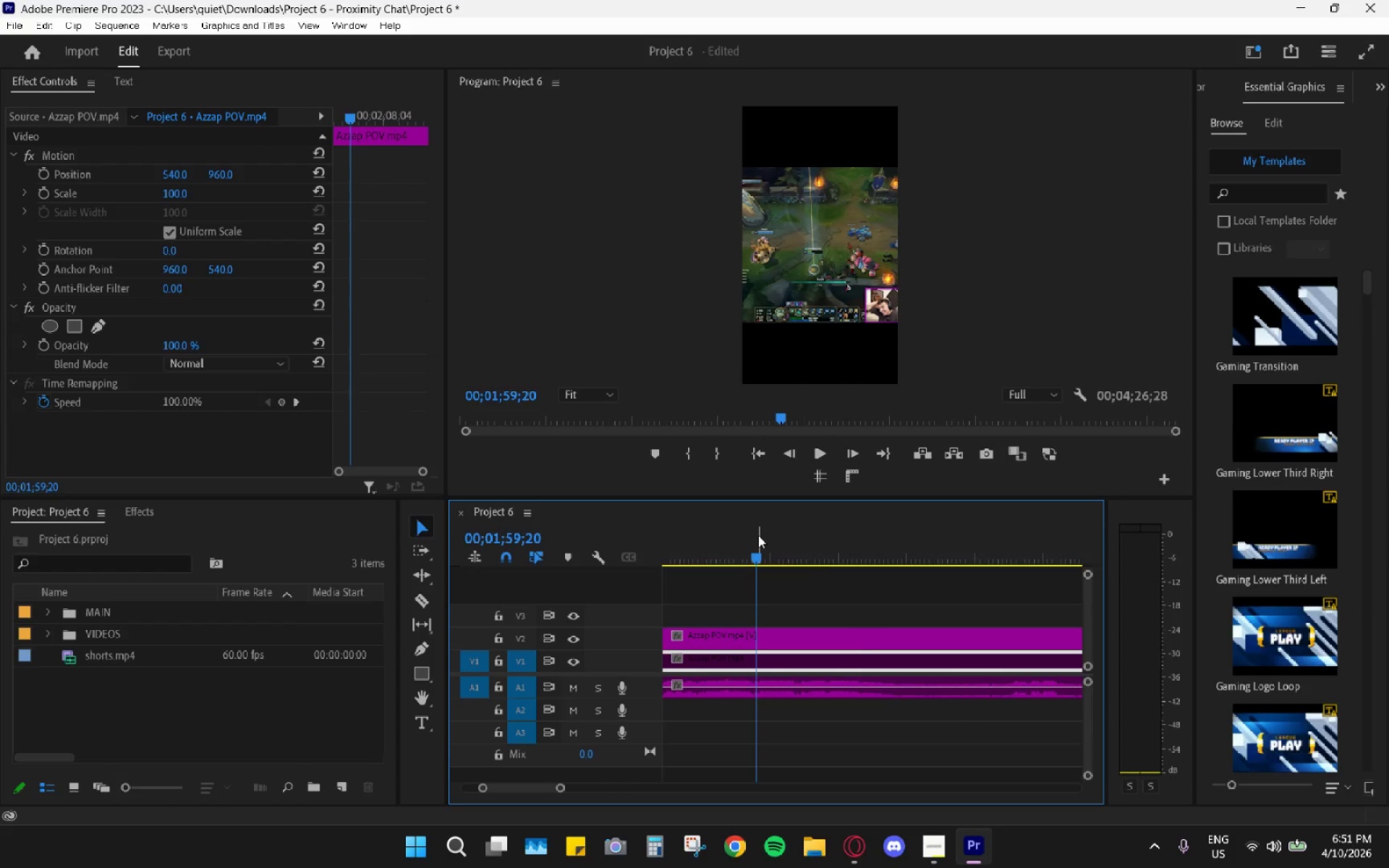 
key(Space)
 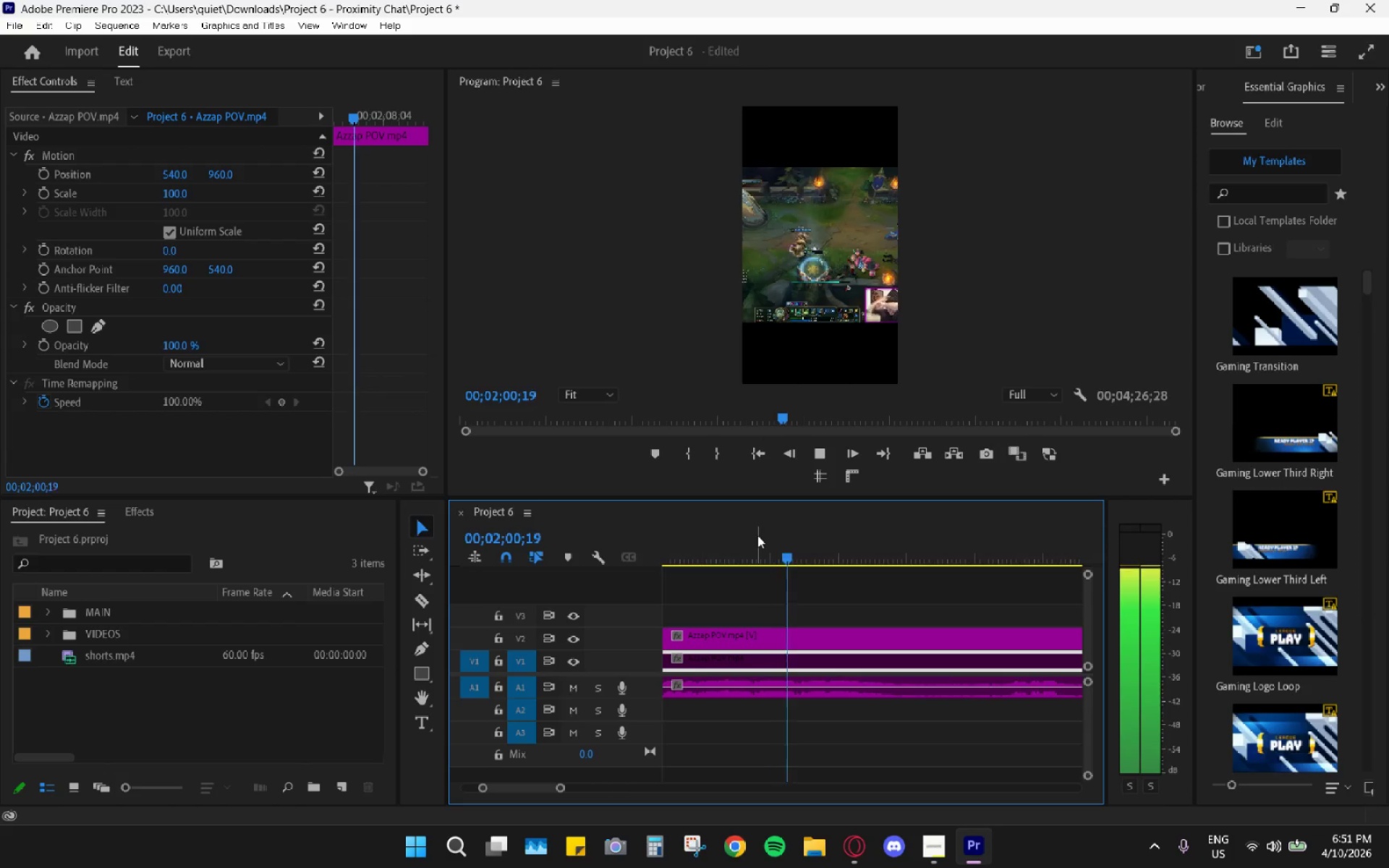 
key(Space)
 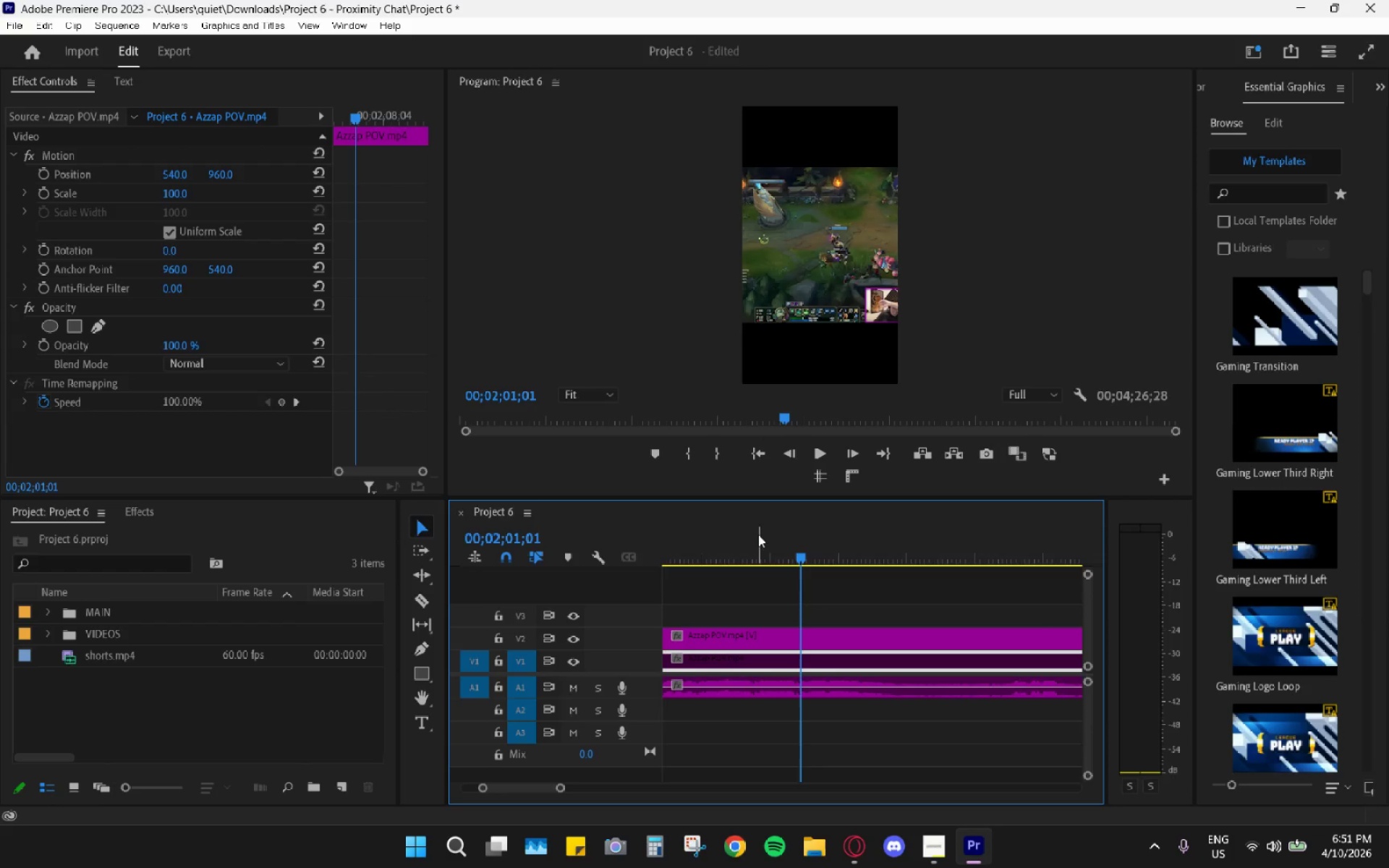 
key(Space)
 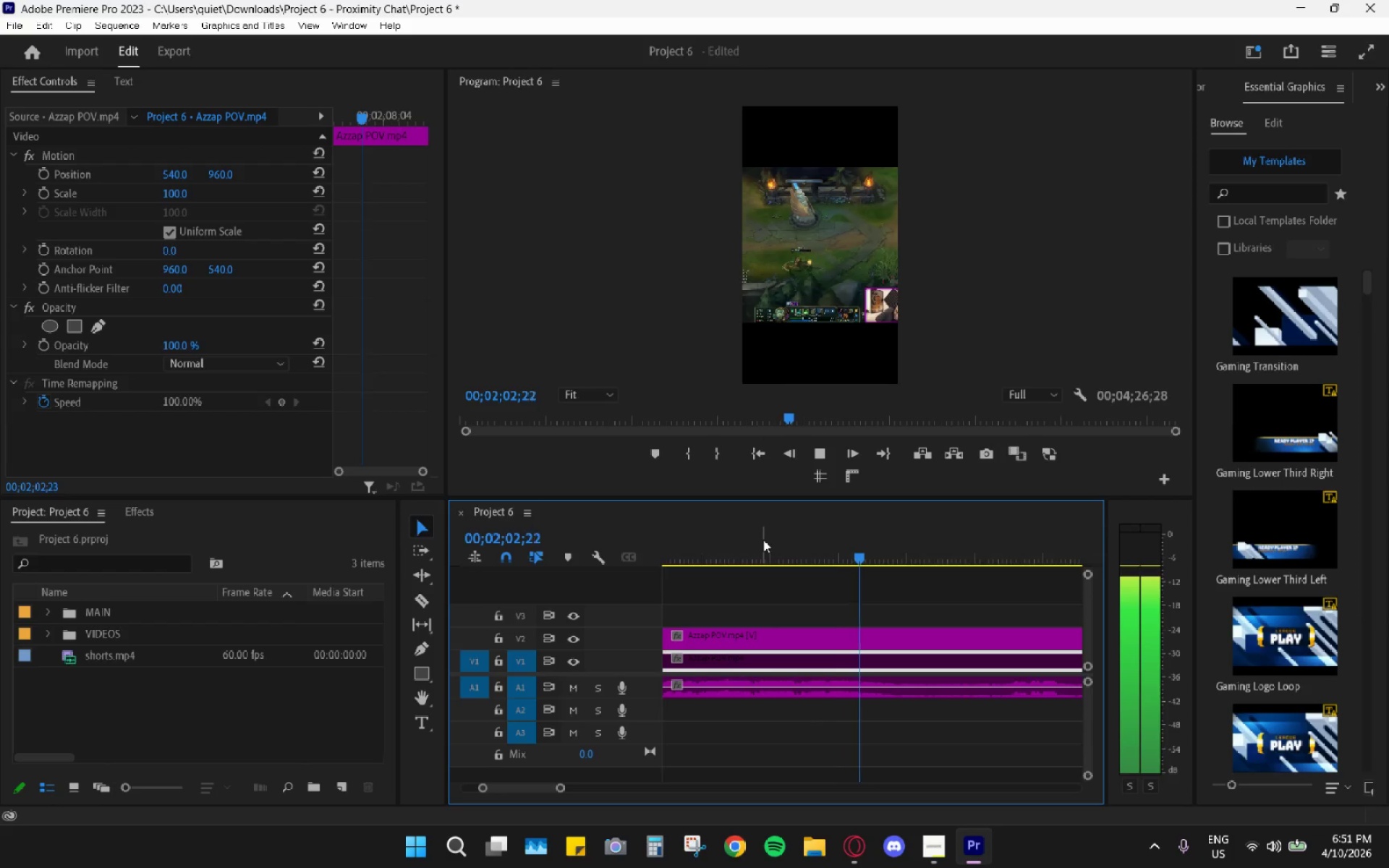 
key(Space)
 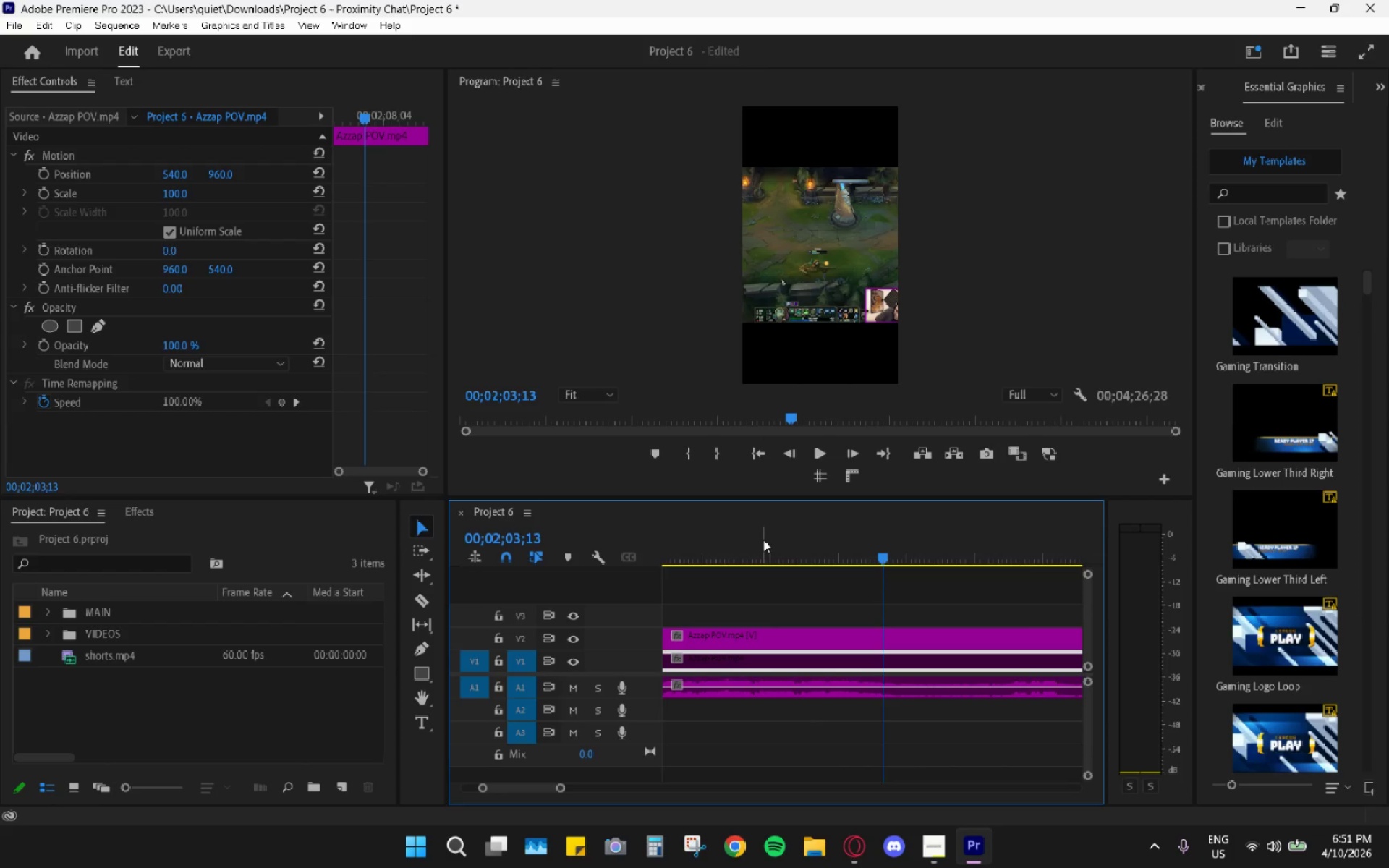 
key(Space)
 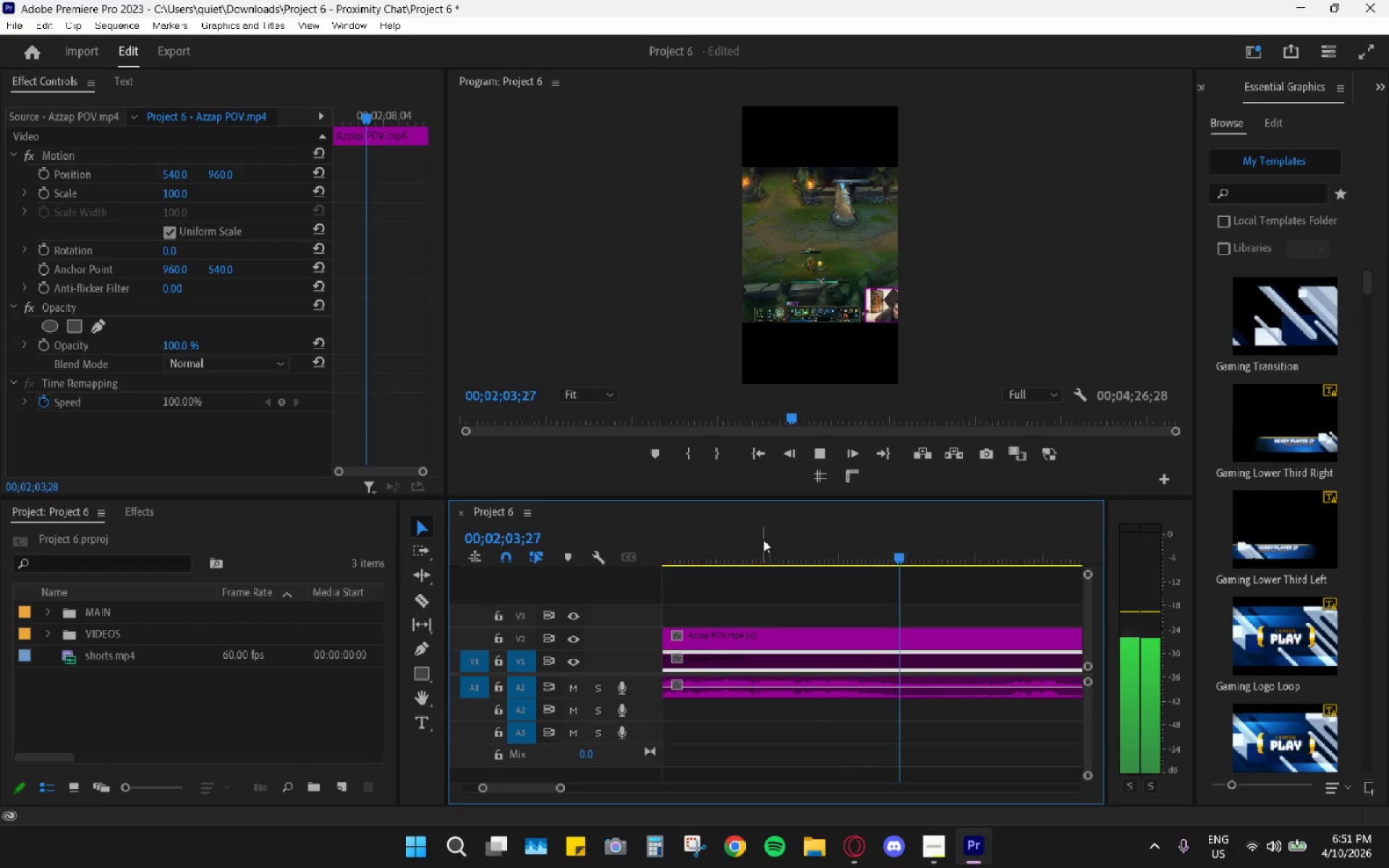 
key(Space)
 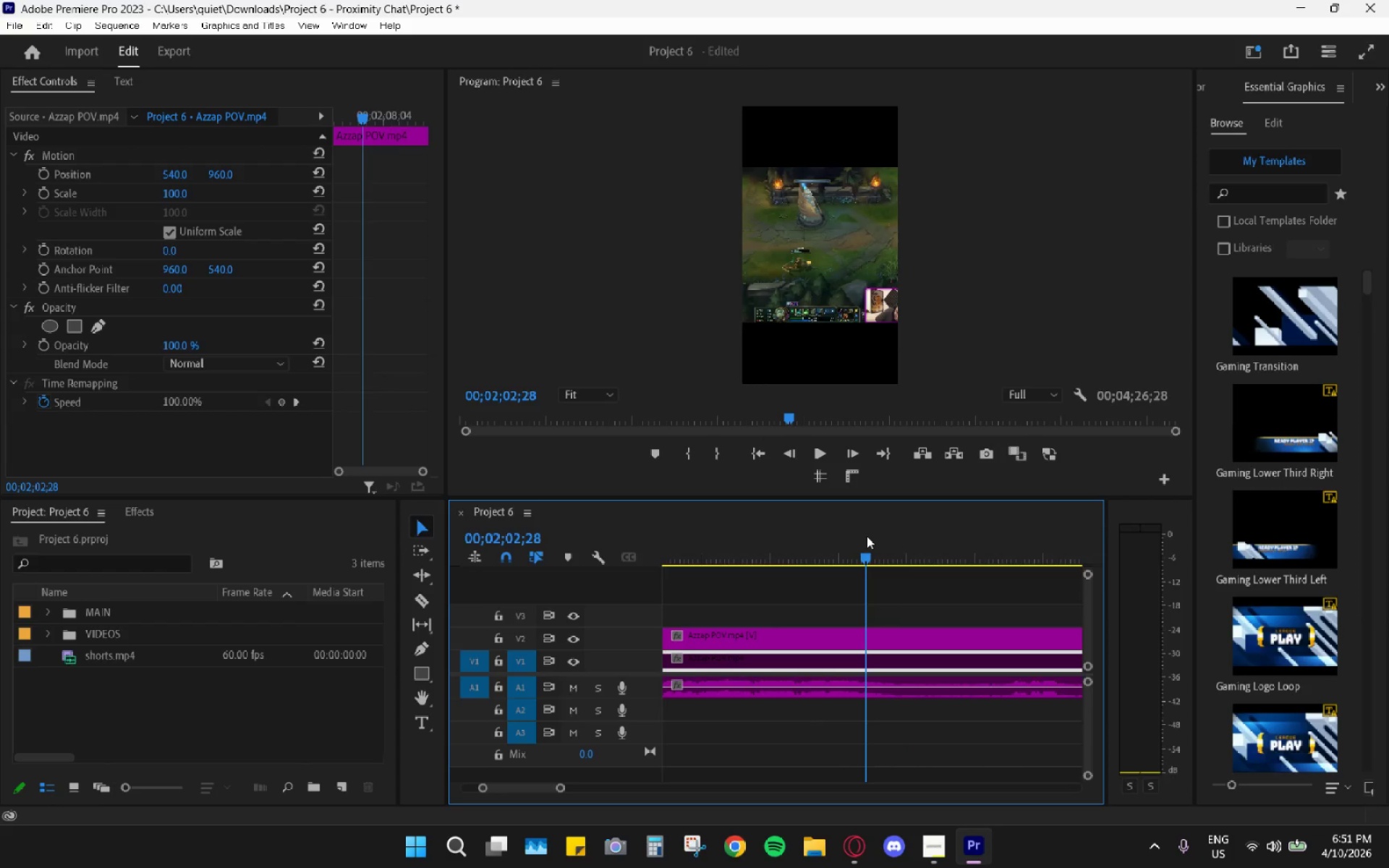 
left_click_drag(start_coordinate=[858, 545], to_coordinate=[845, 541])
 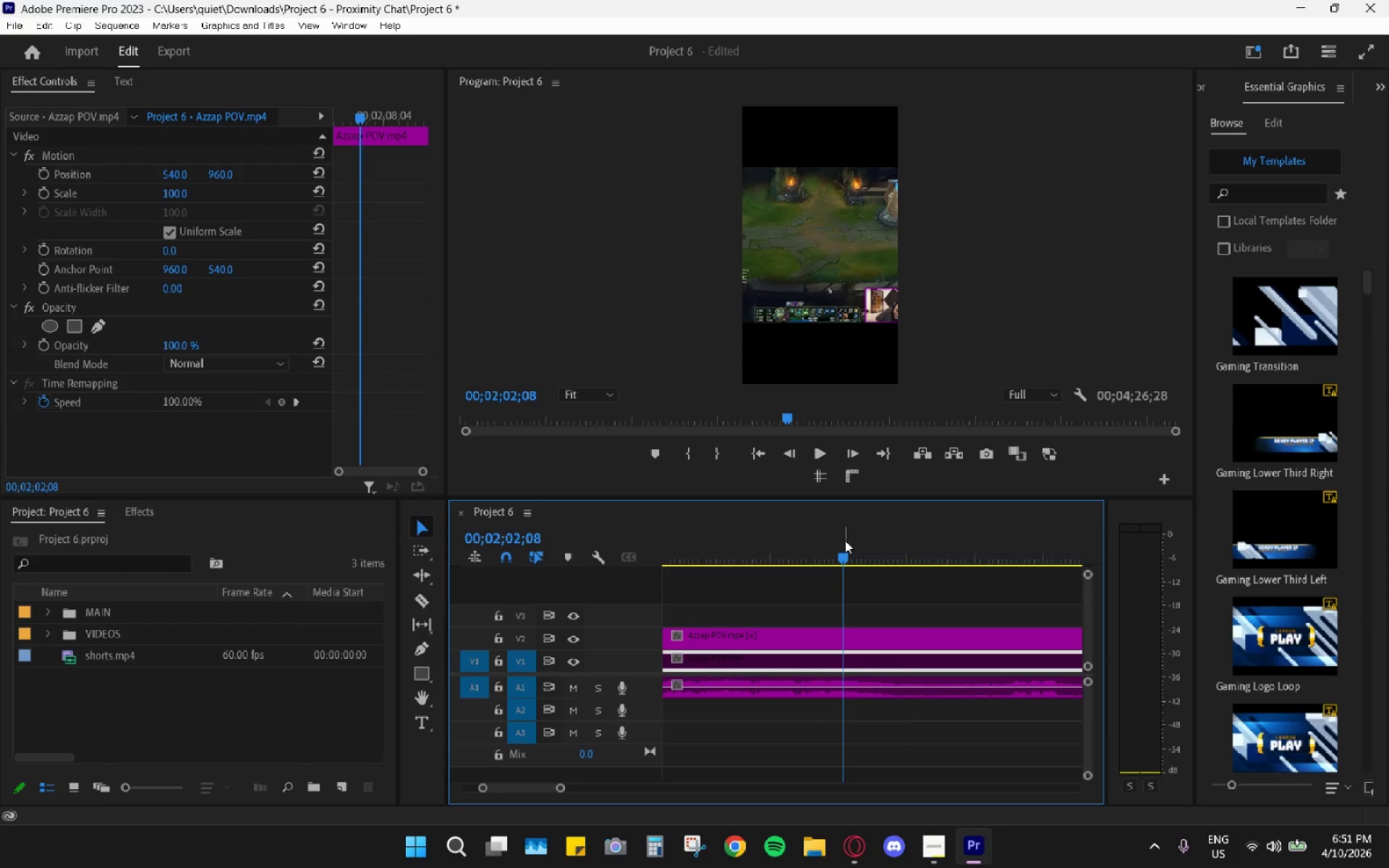 
left_click_drag(start_coordinate=[845, 540], to_coordinate=[830, 540])
 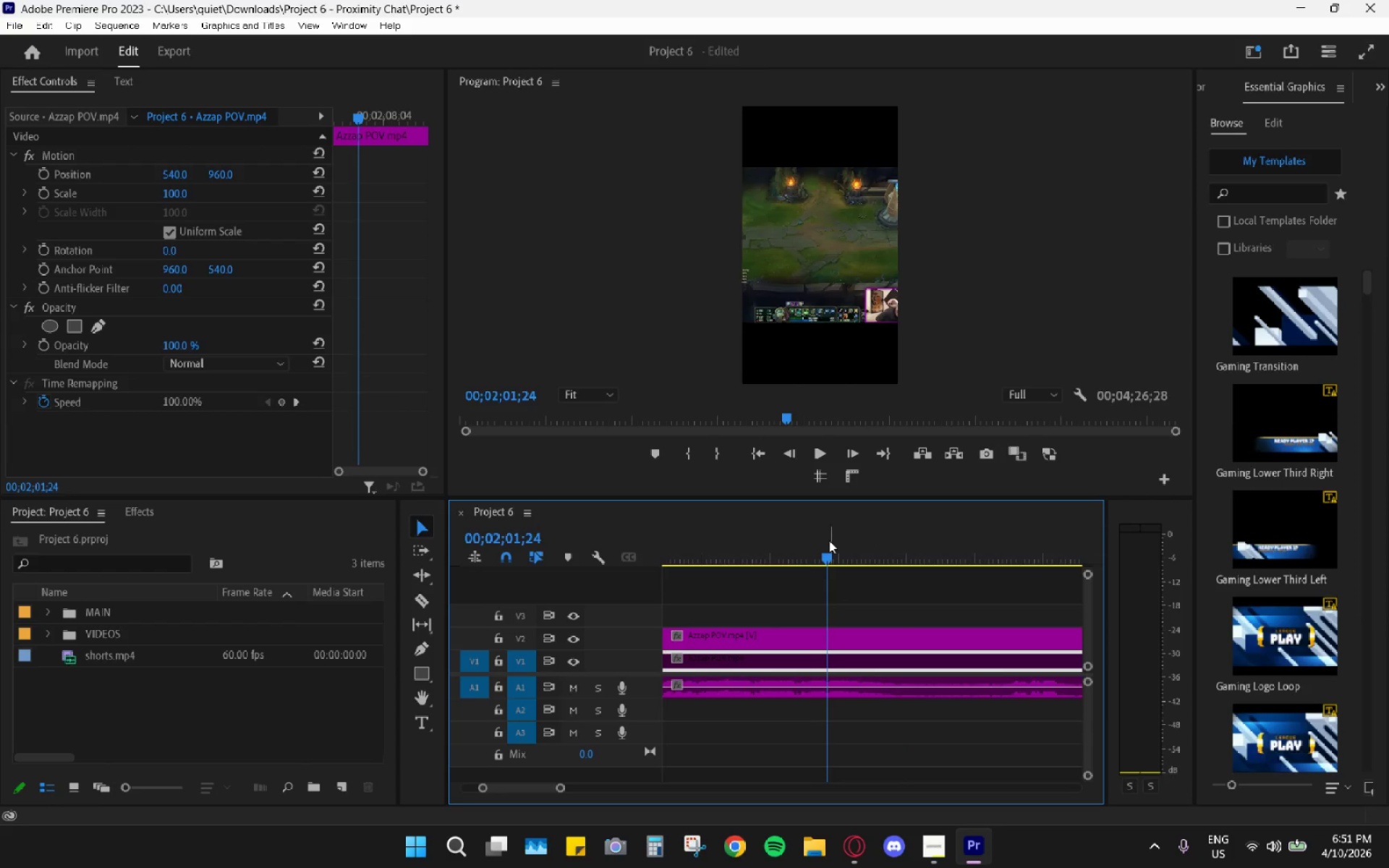 
left_click_drag(start_coordinate=[828, 540], to_coordinate=[810, 539])
 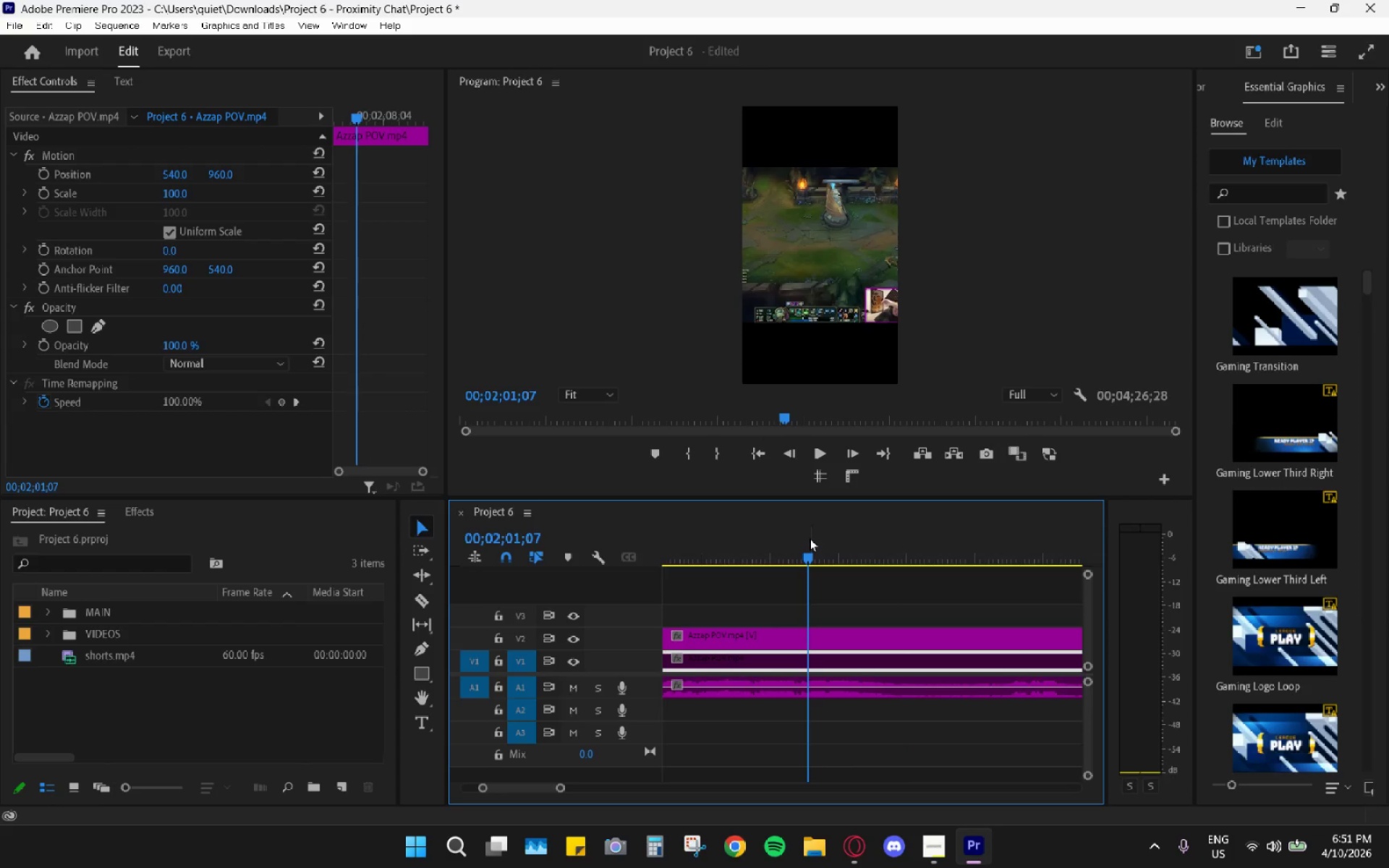 
left_click_drag(start_coordinate=[808, 545], to_coordinate=[737, 527])
 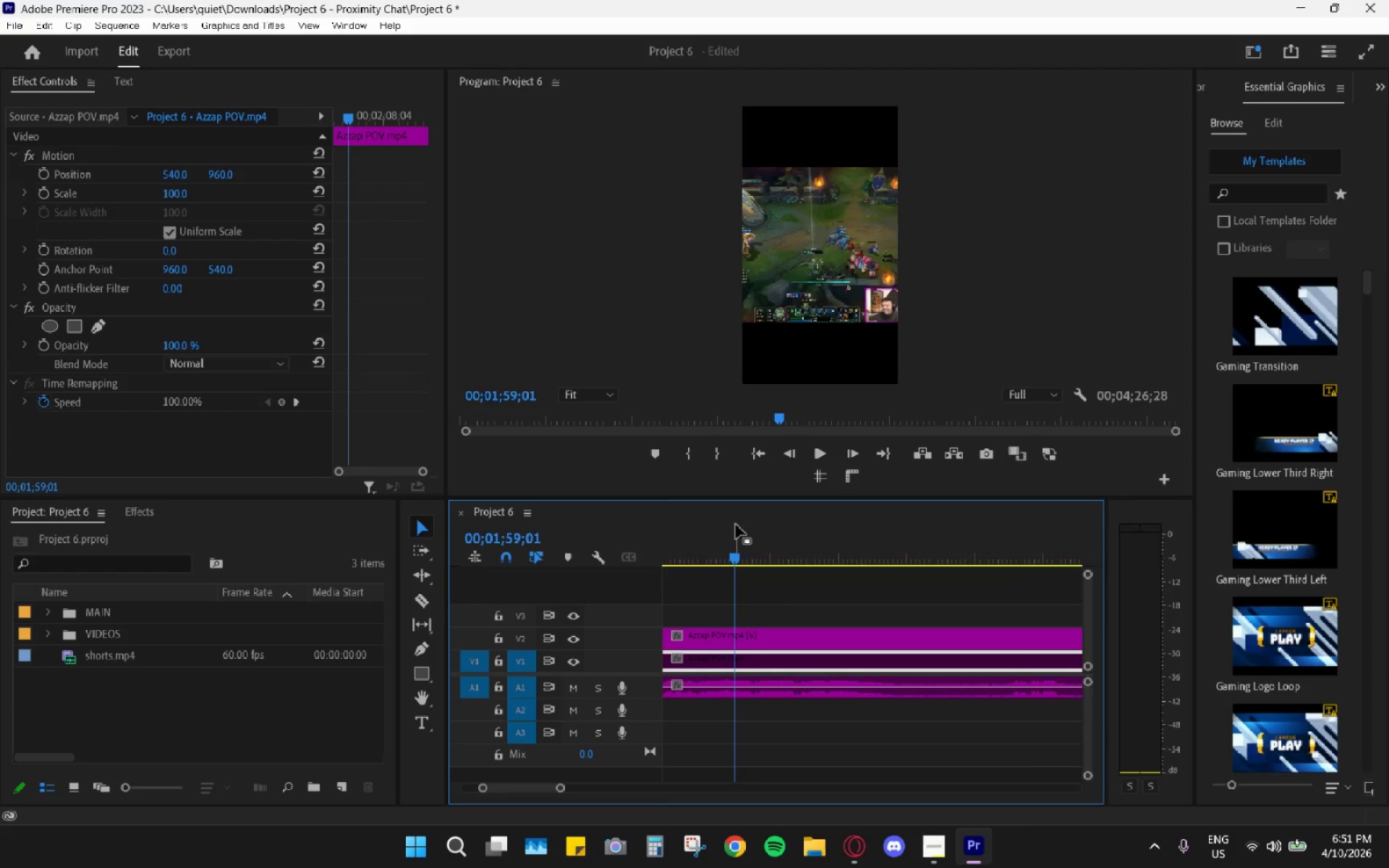 
key(Space)
 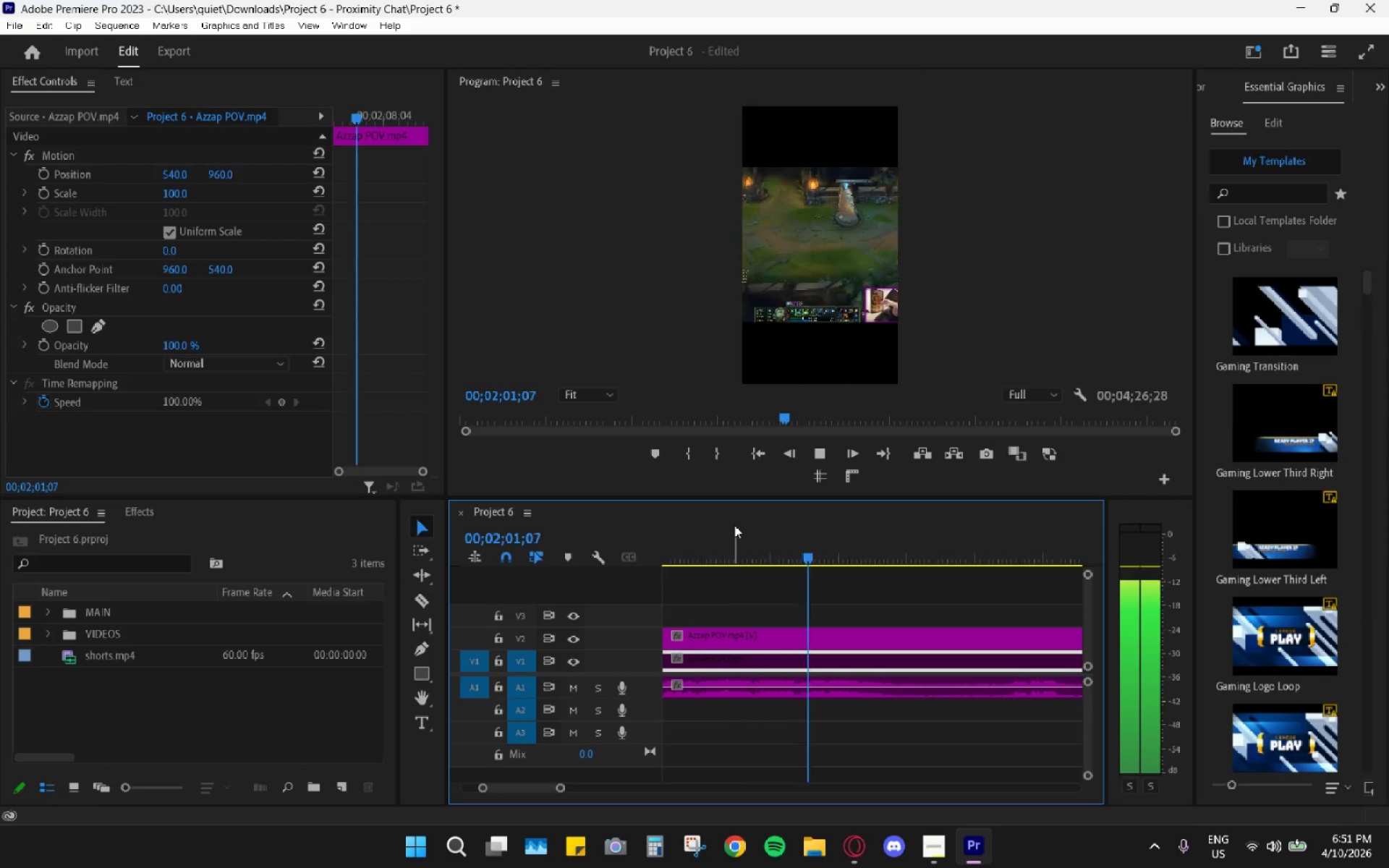 
key(Space)
 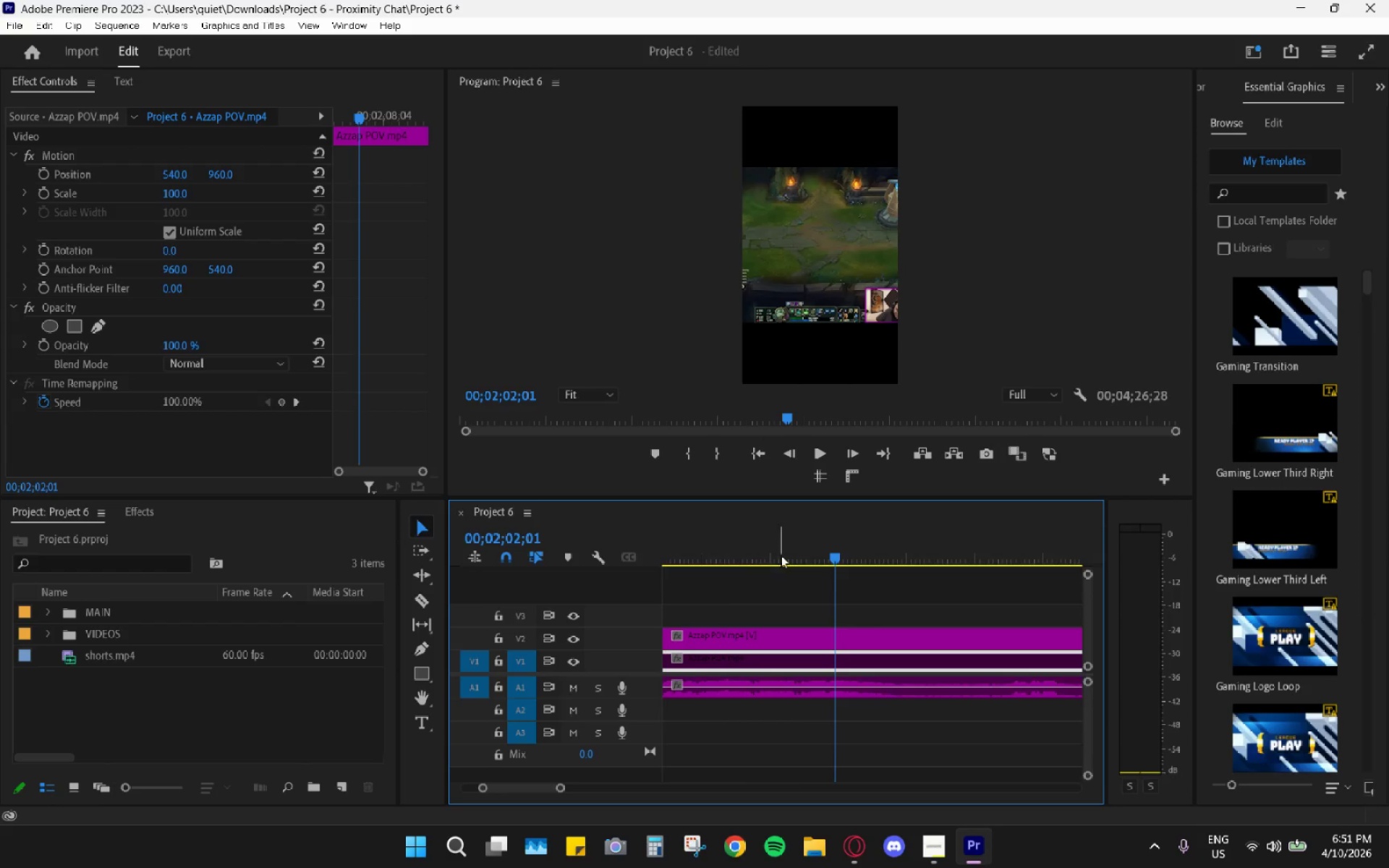 
left_click_drag(start_coordinate=[788, 551], to_coordinate=[743, 545])
 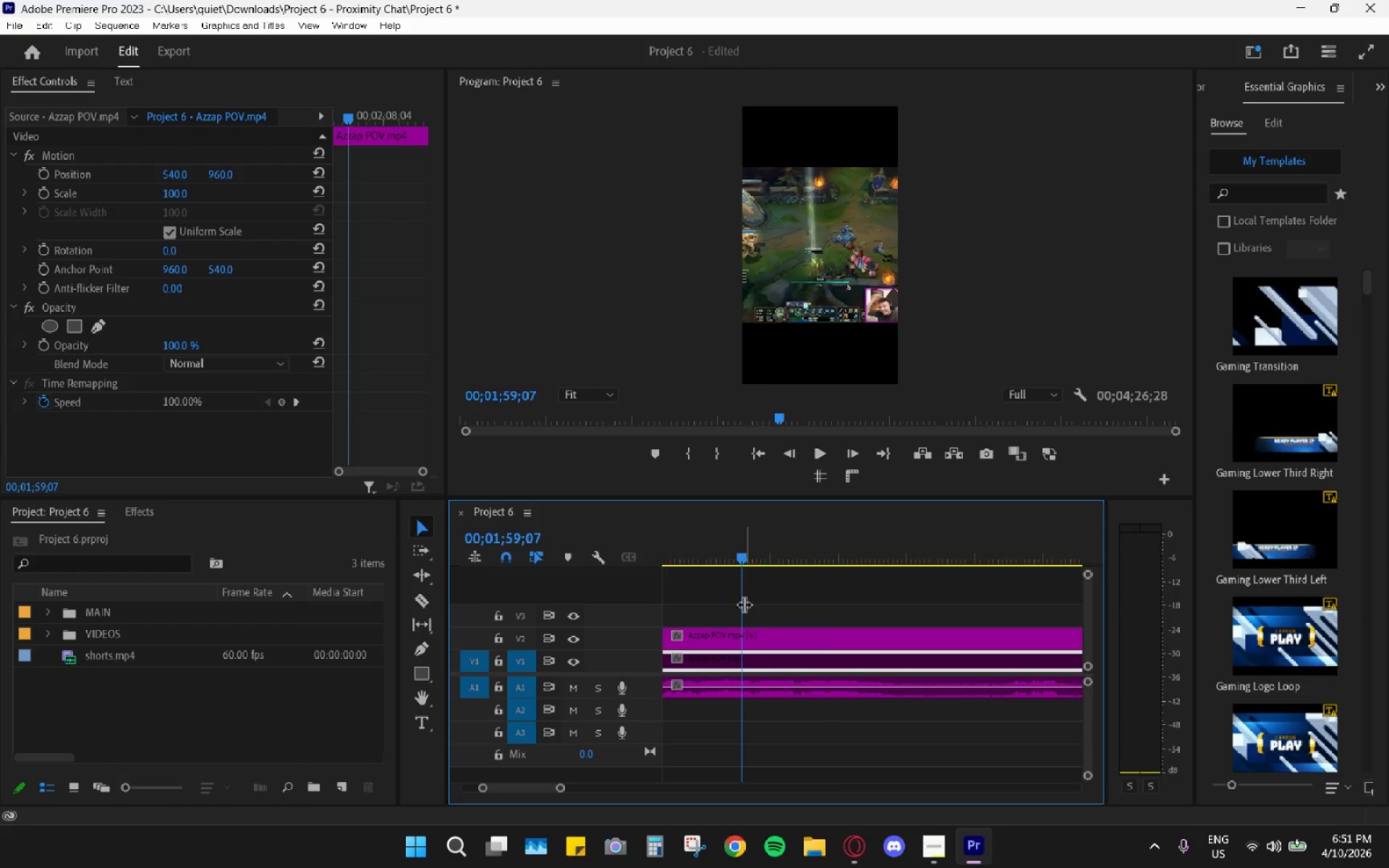 
left_click_drag(start_coordinate=[742, 555], to_coordinate=[733, 554])
 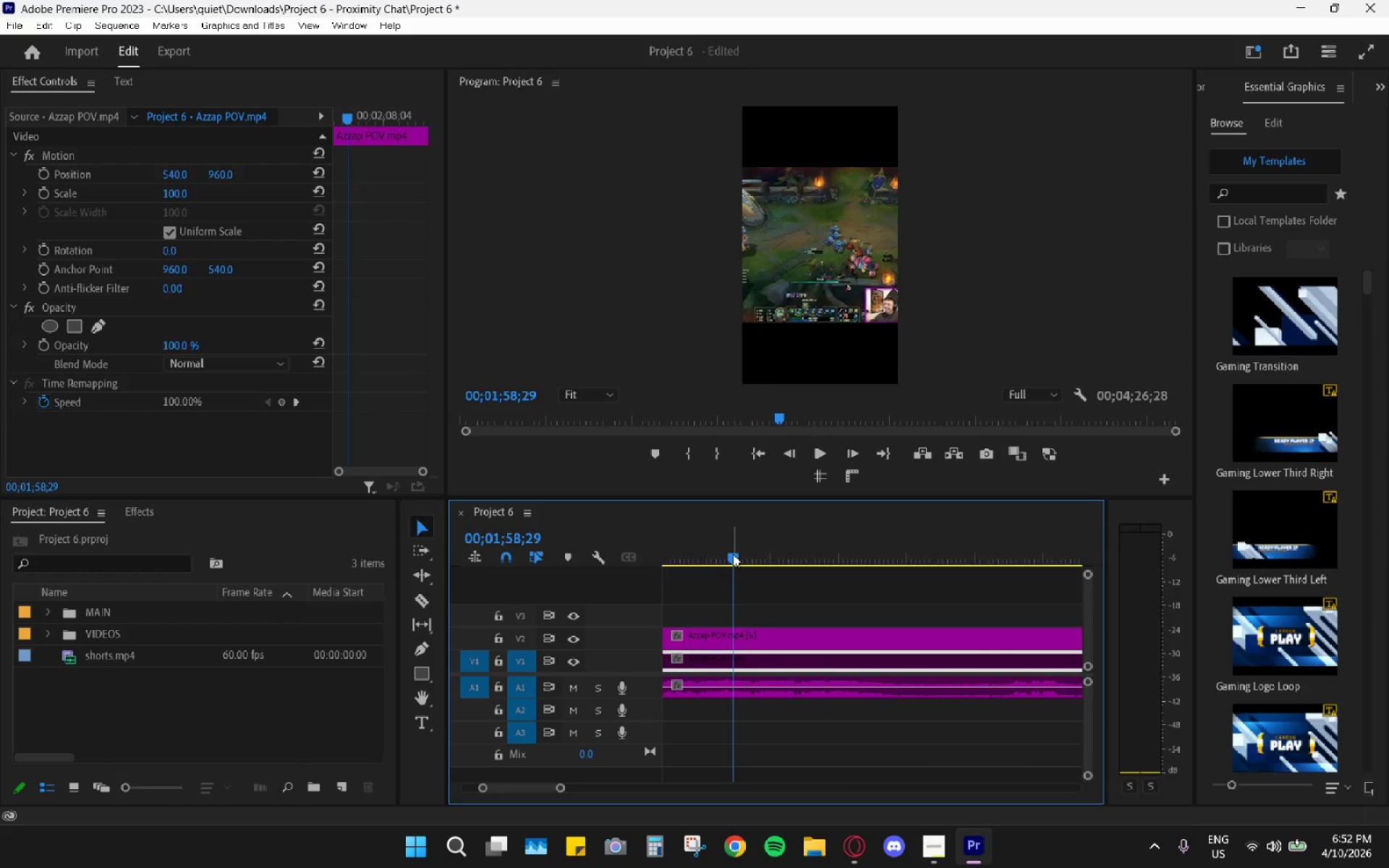 
key(Space)
 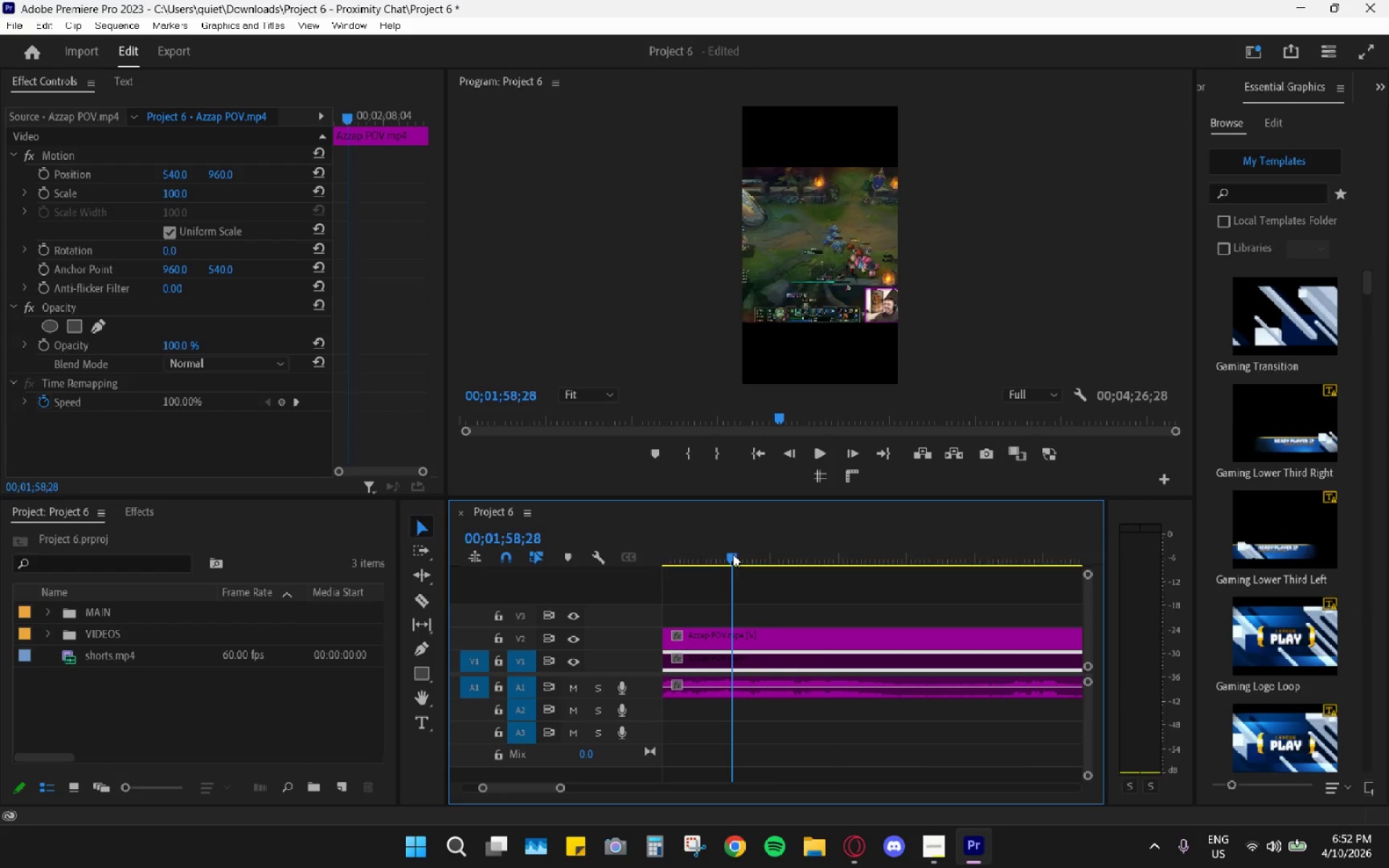 
left_click([733, 554])
 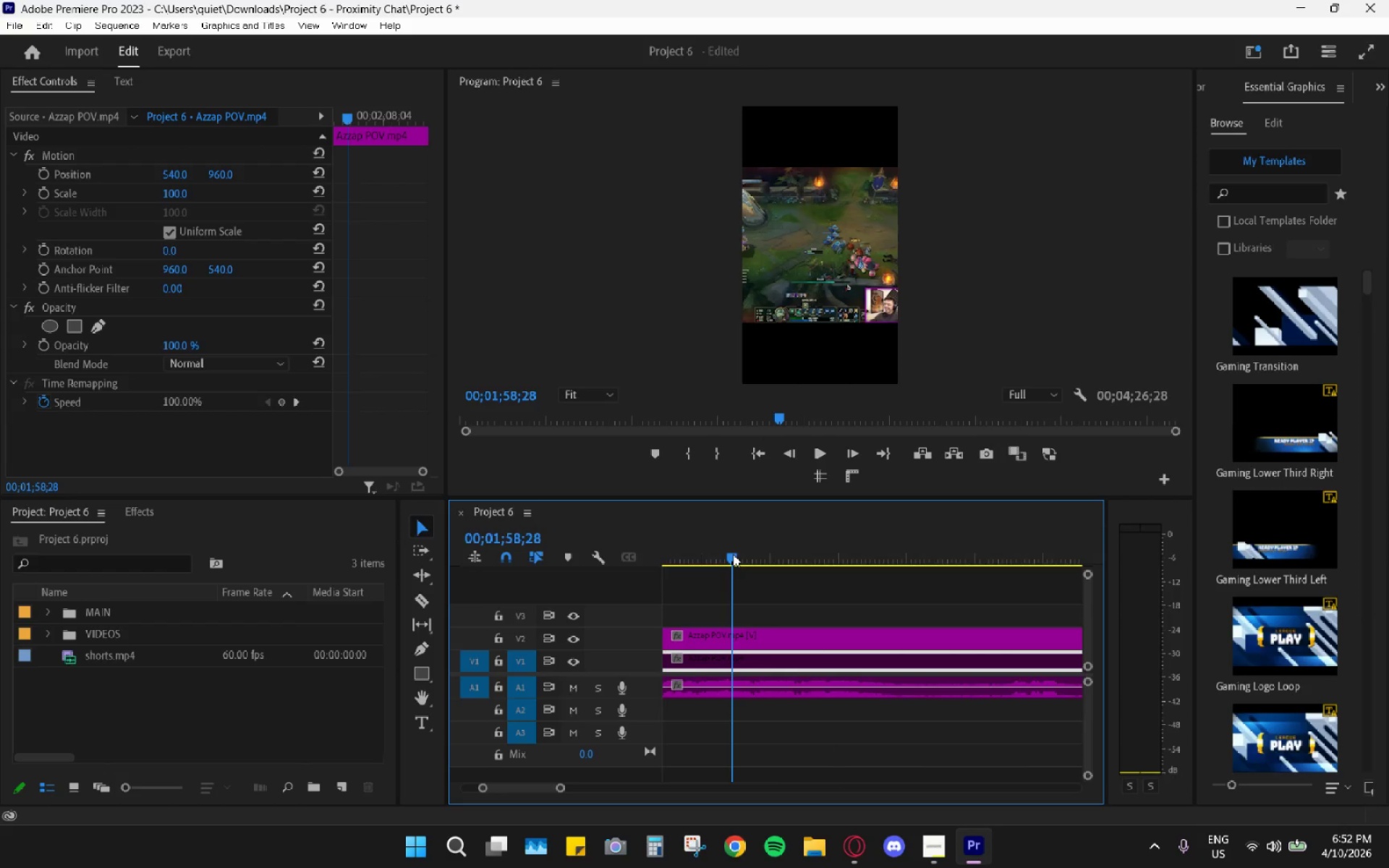 
key(Space)
 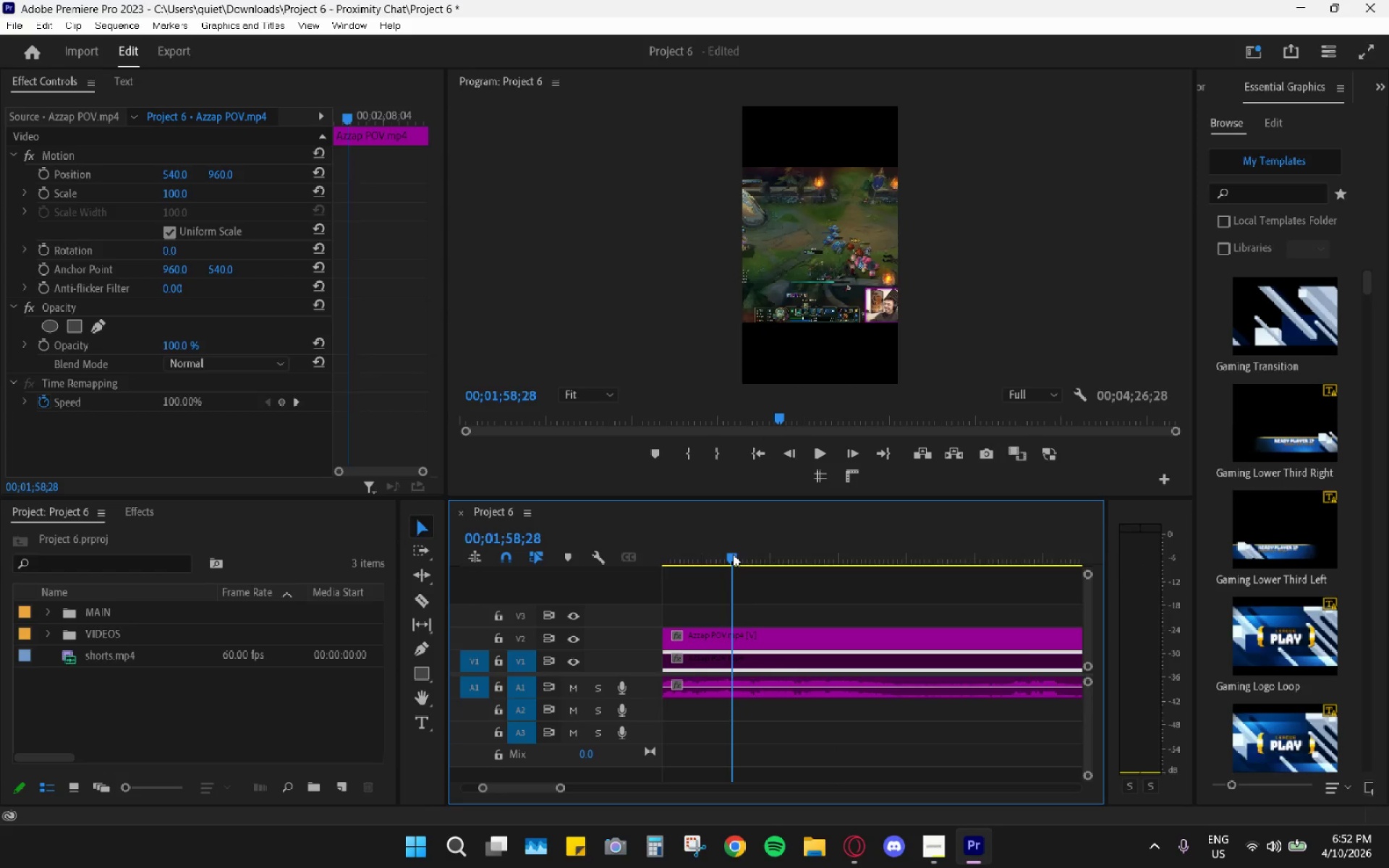 
left_click([733, 554])
 